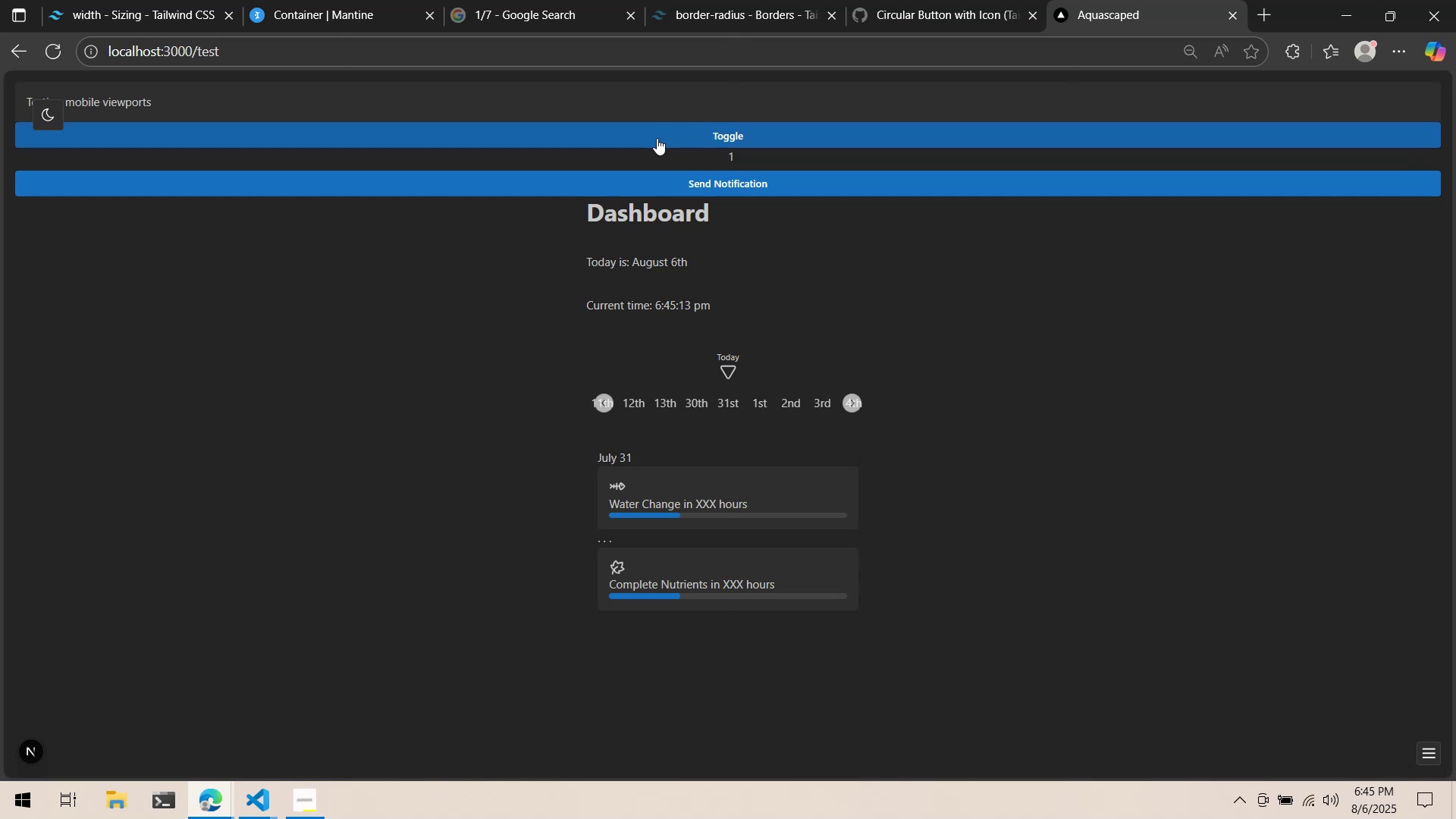 
key(Alt+Tab)
 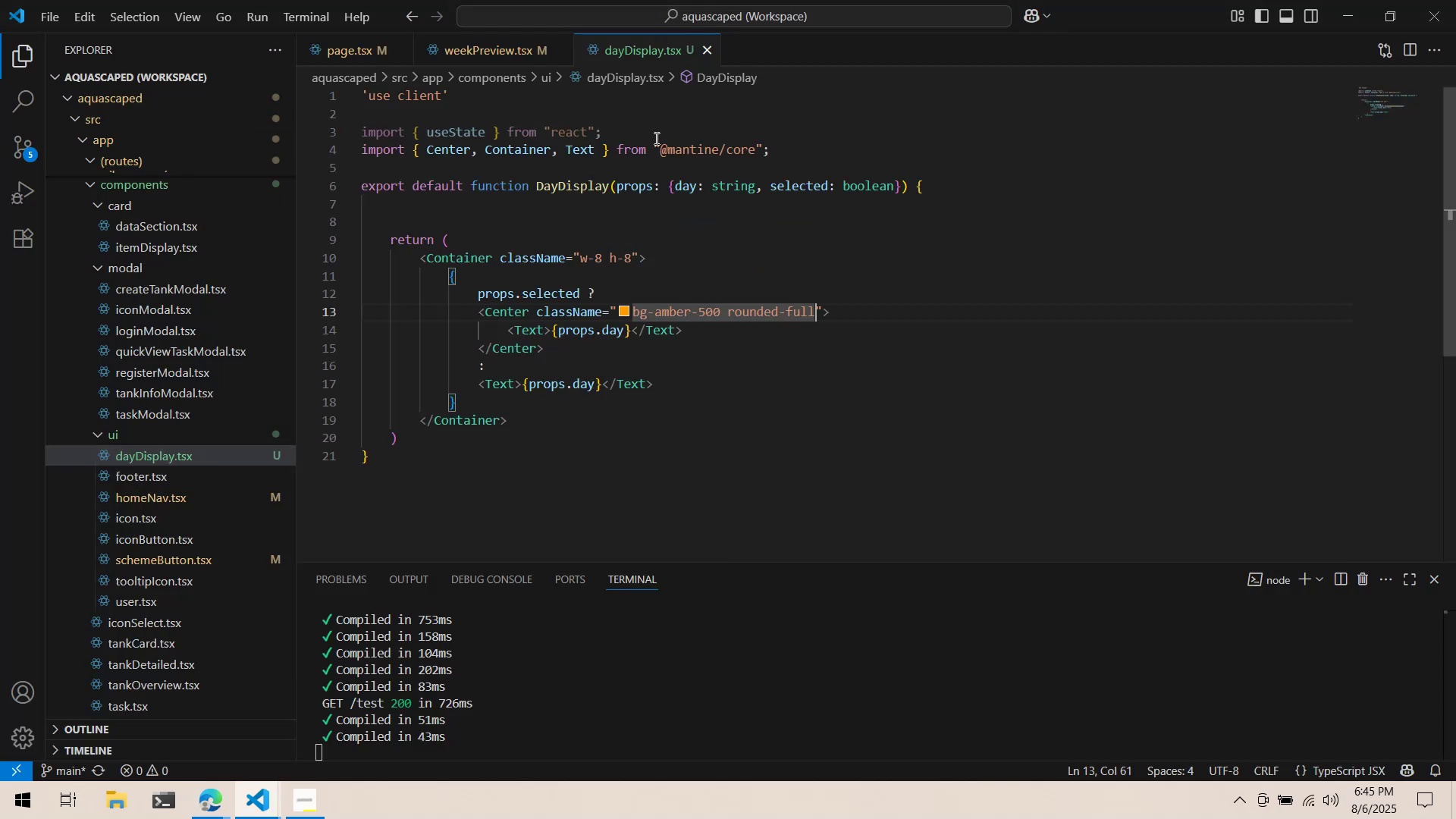 
key(Alt+AltLeft)
 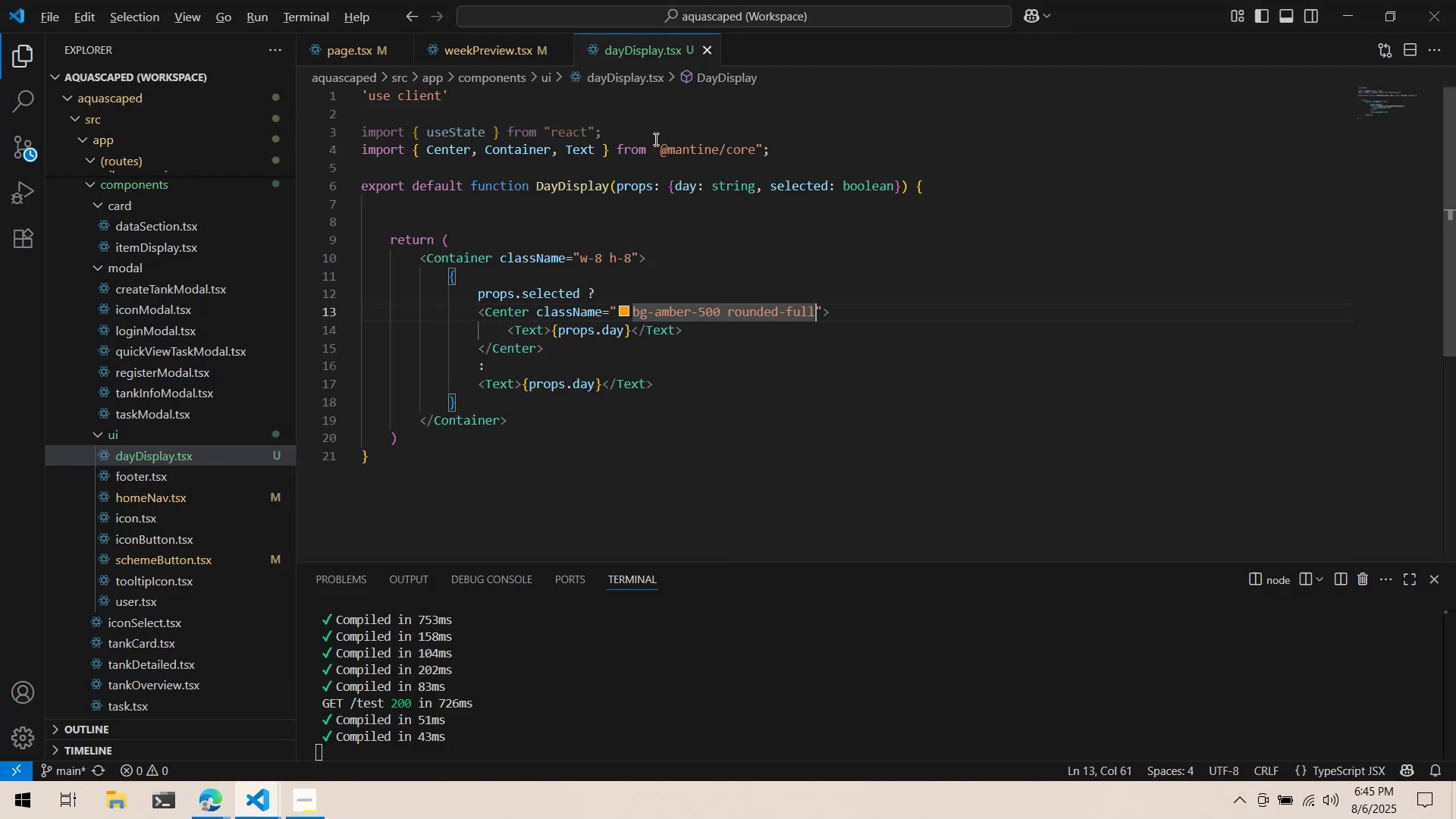 
key(Alt+Tab)
 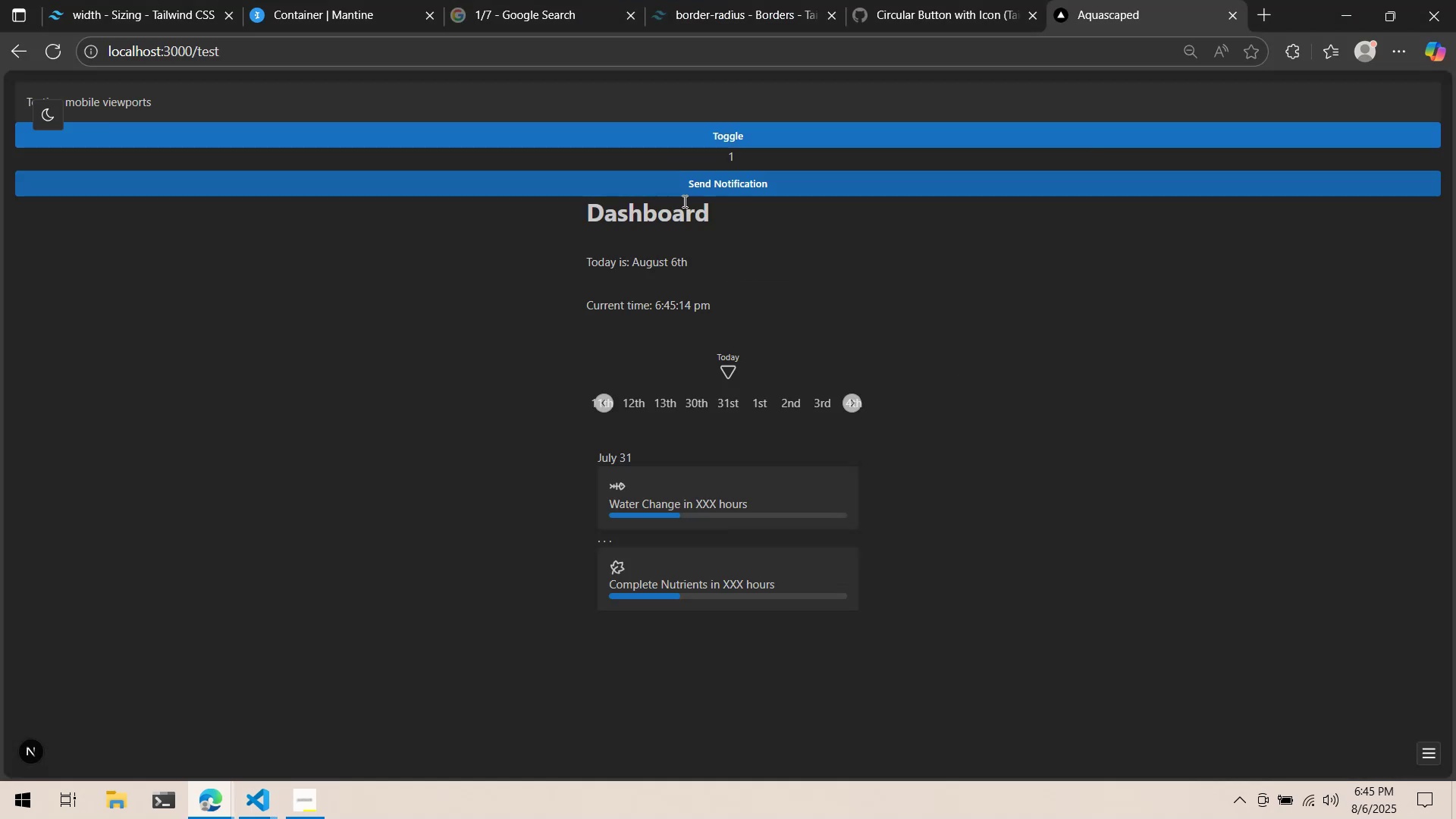 
key(Control+ControlLeft)
 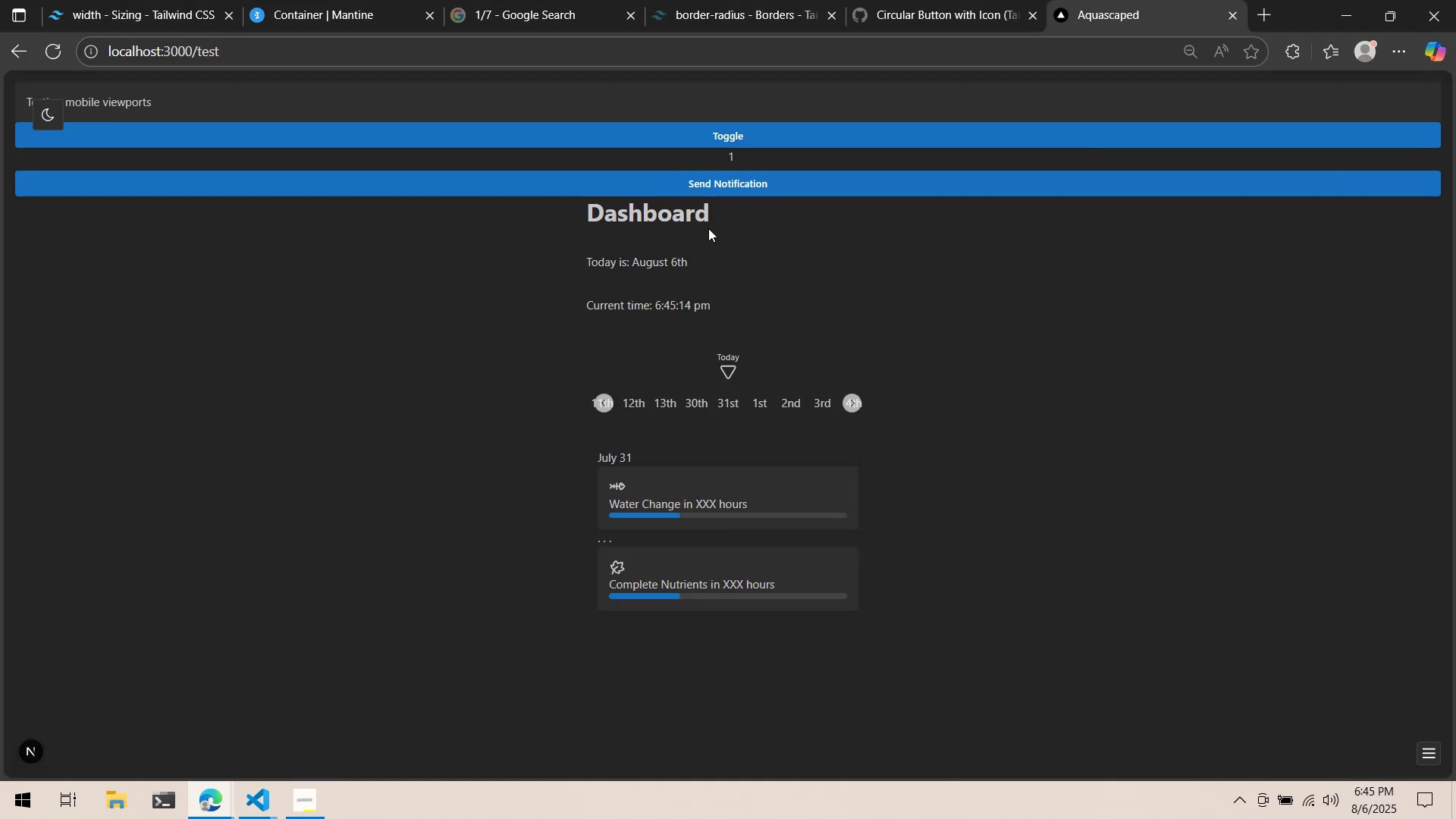 
key(Control+S)
 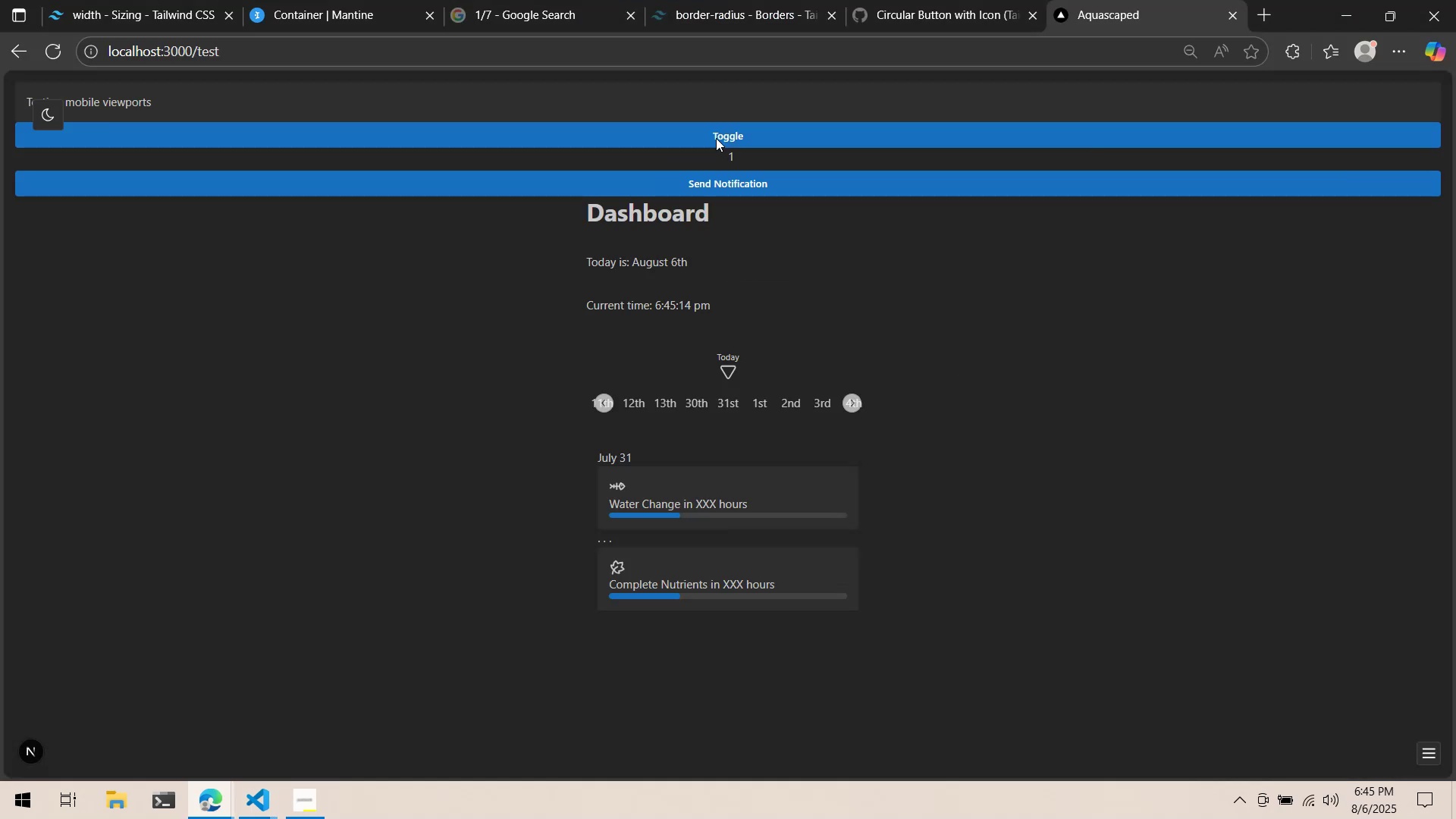 
left_click([716, 138])
 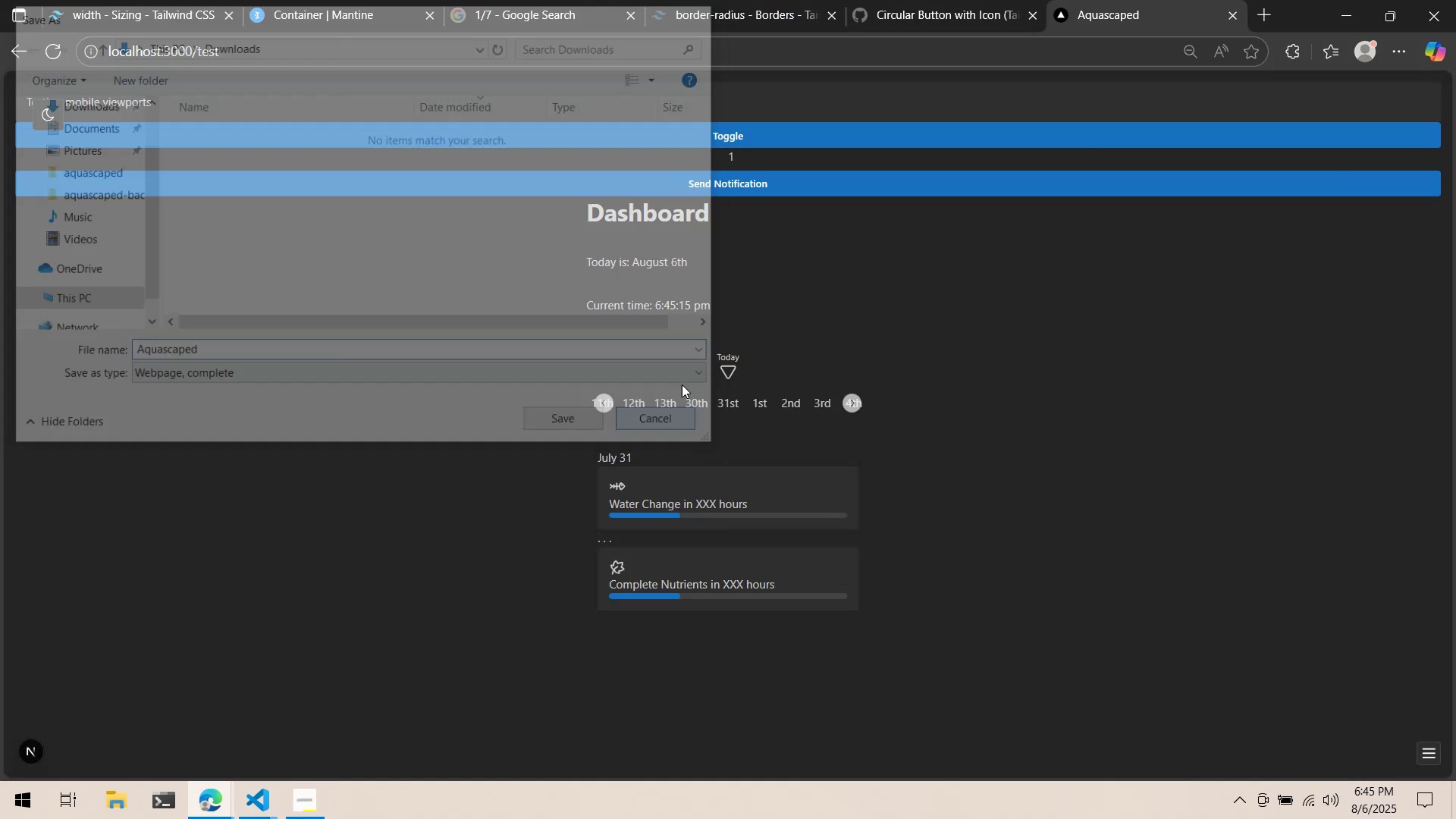 
double_click([721, 138])
 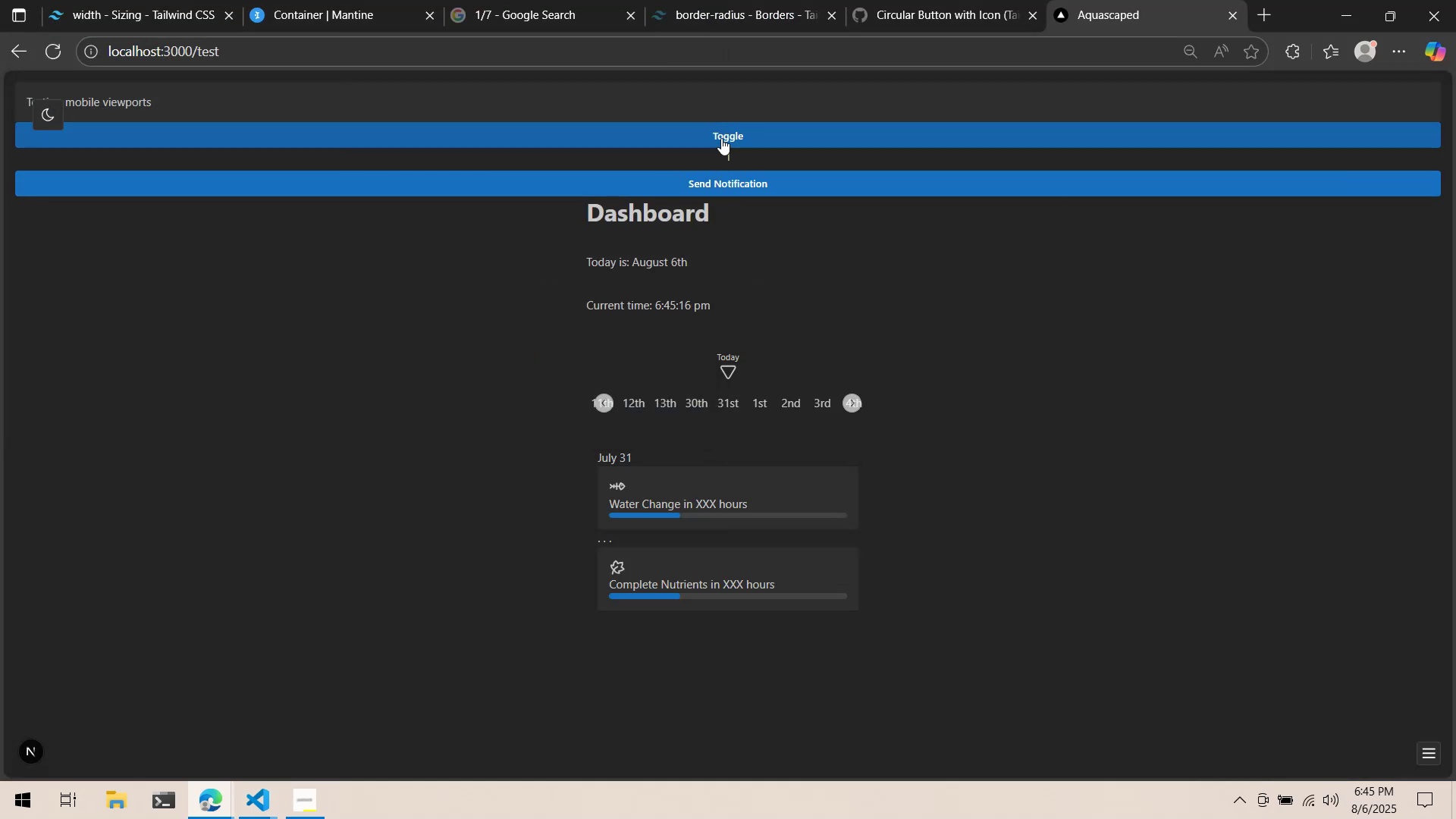 
triple_click([721, 138])
 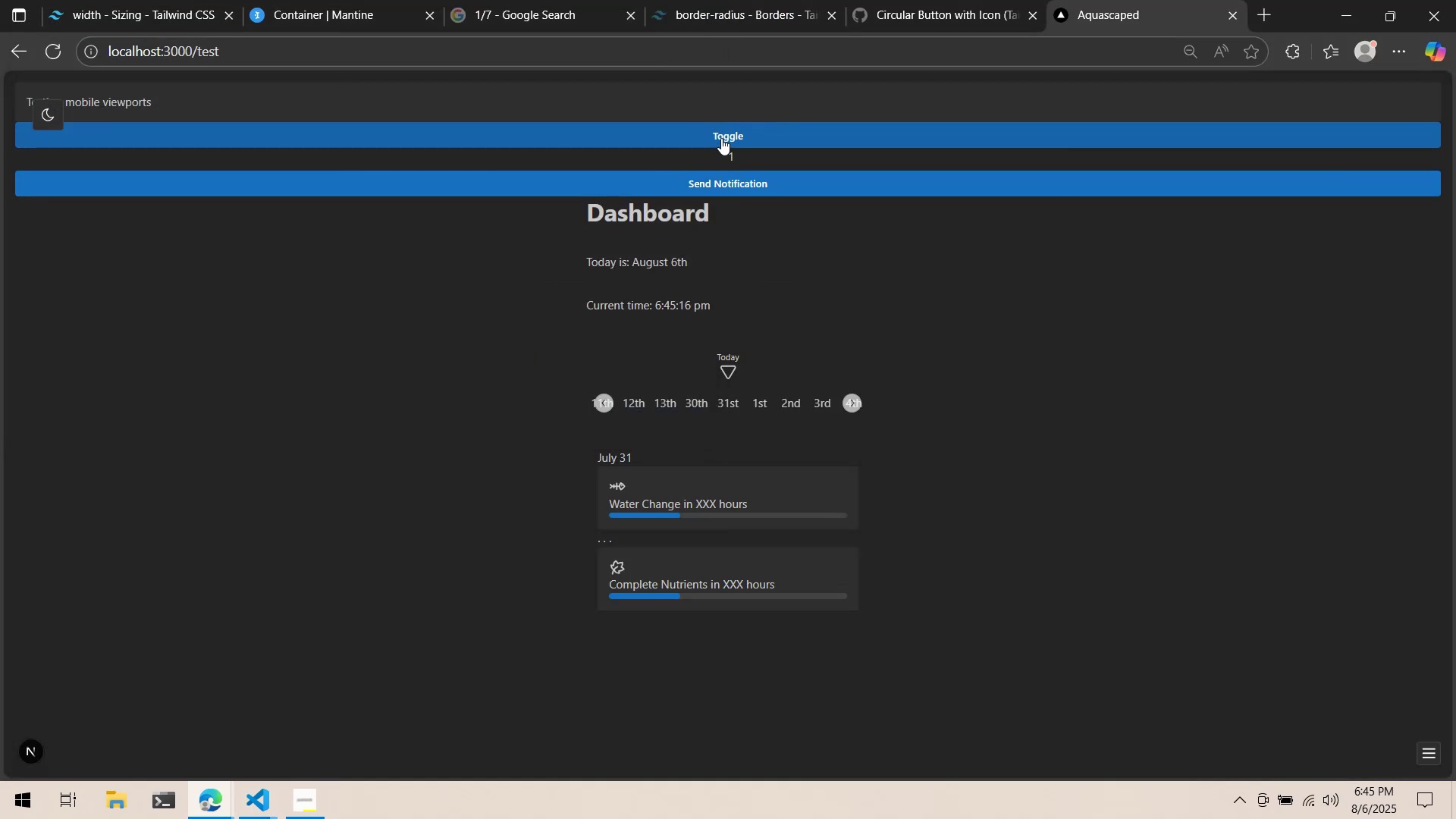 
key(Alt+AltLeft)
 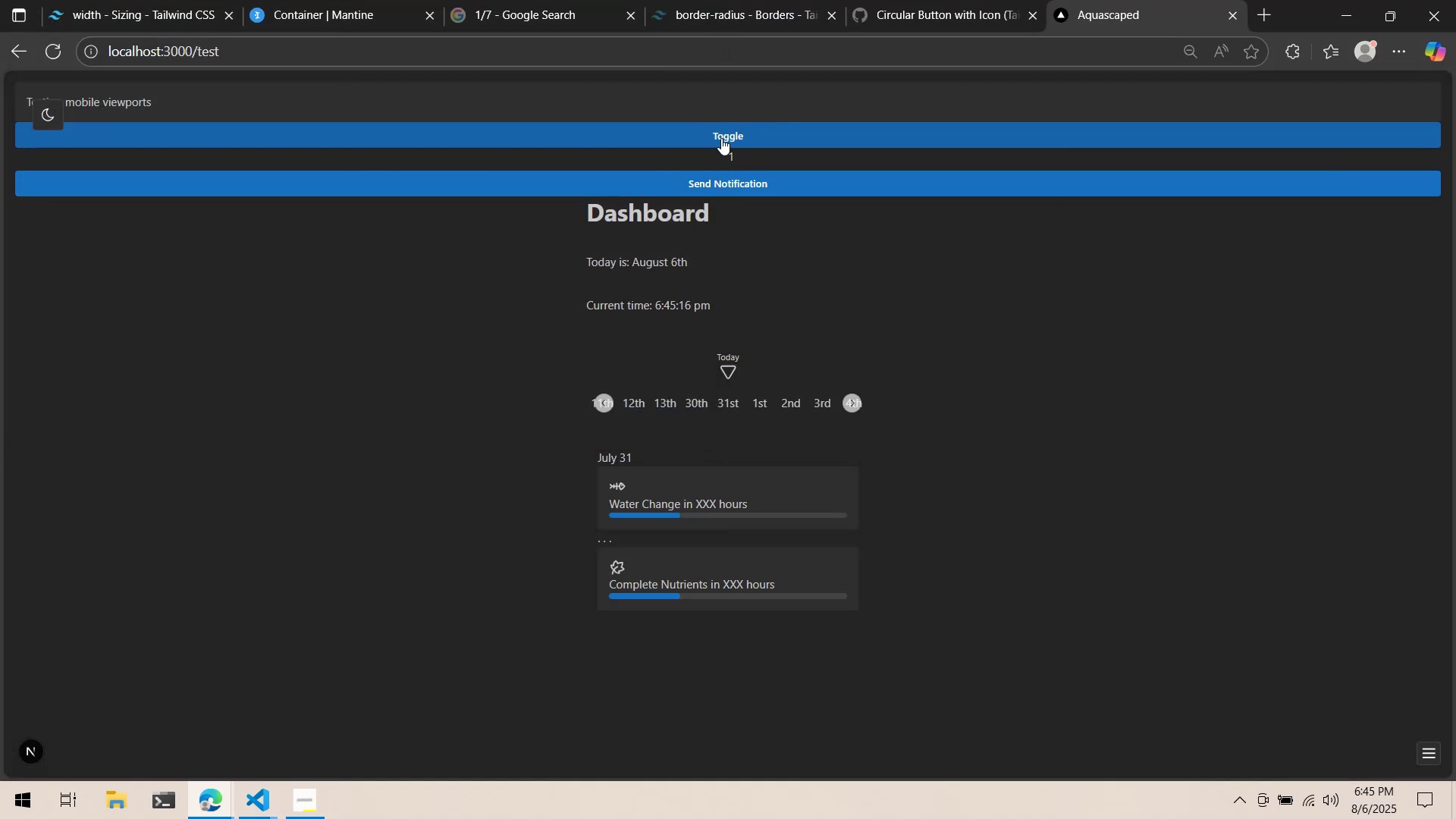 
key(Alt+Tab)
 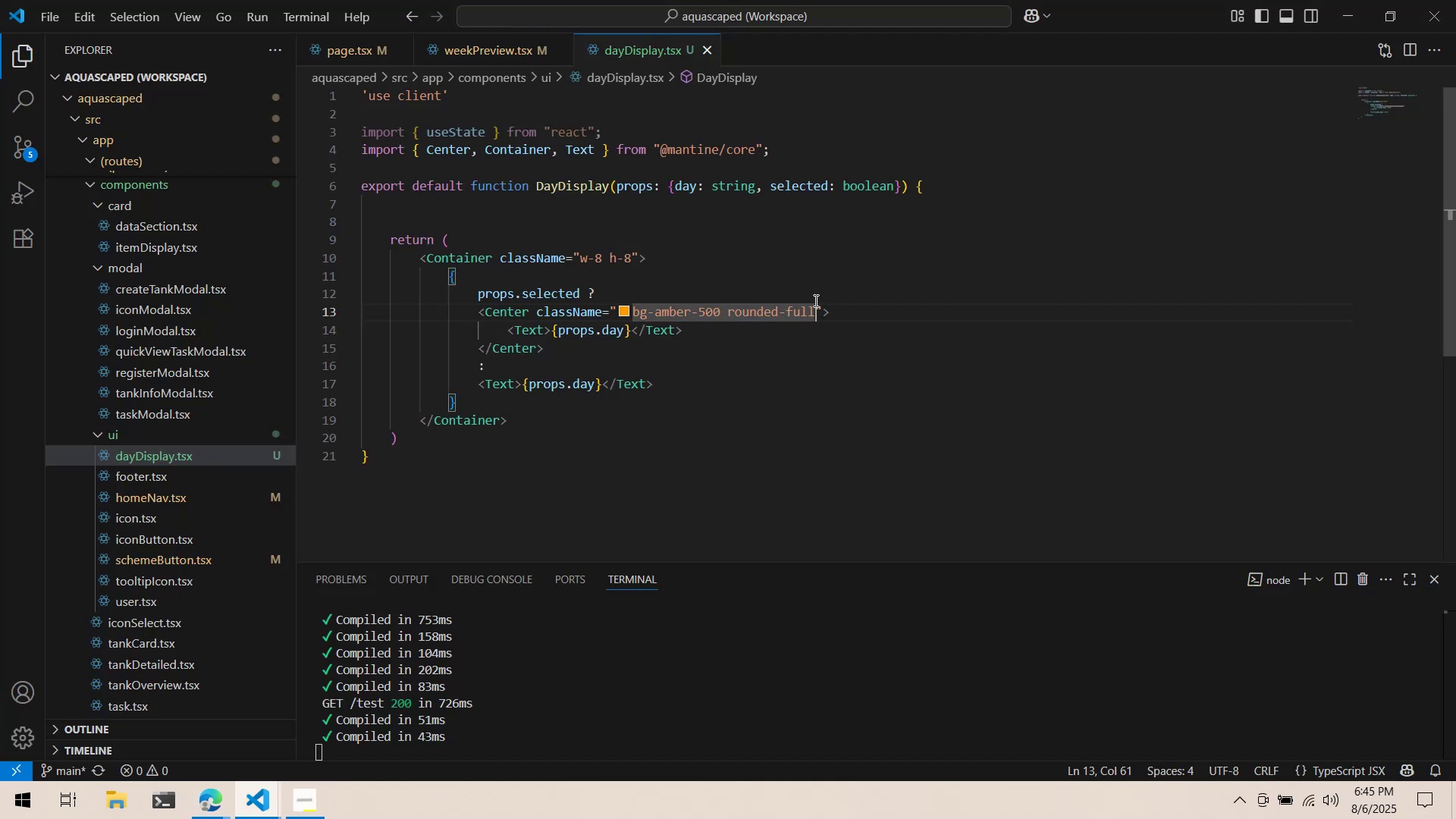 
key(Control+Z)
 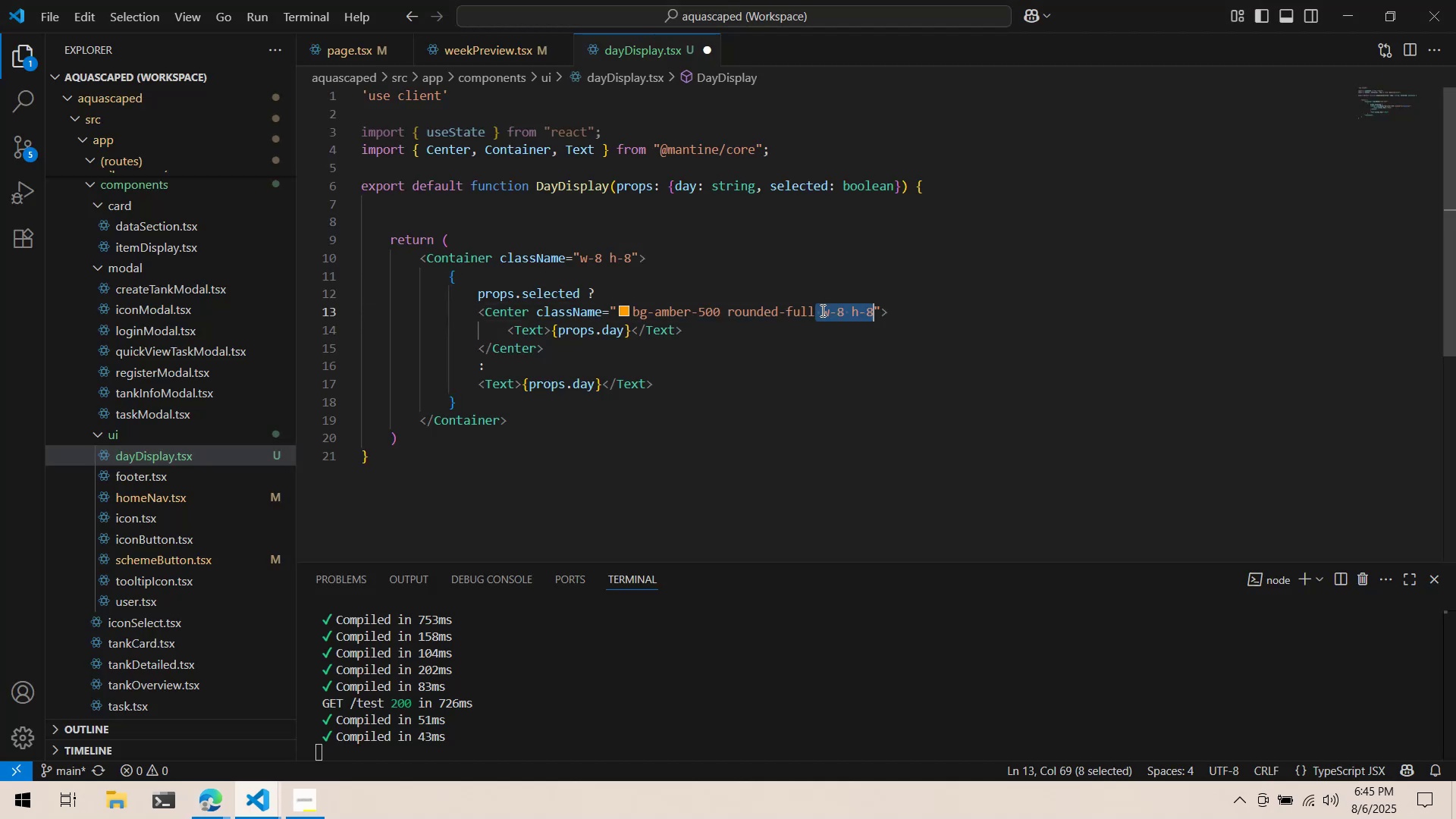 
key(Control+Z)
 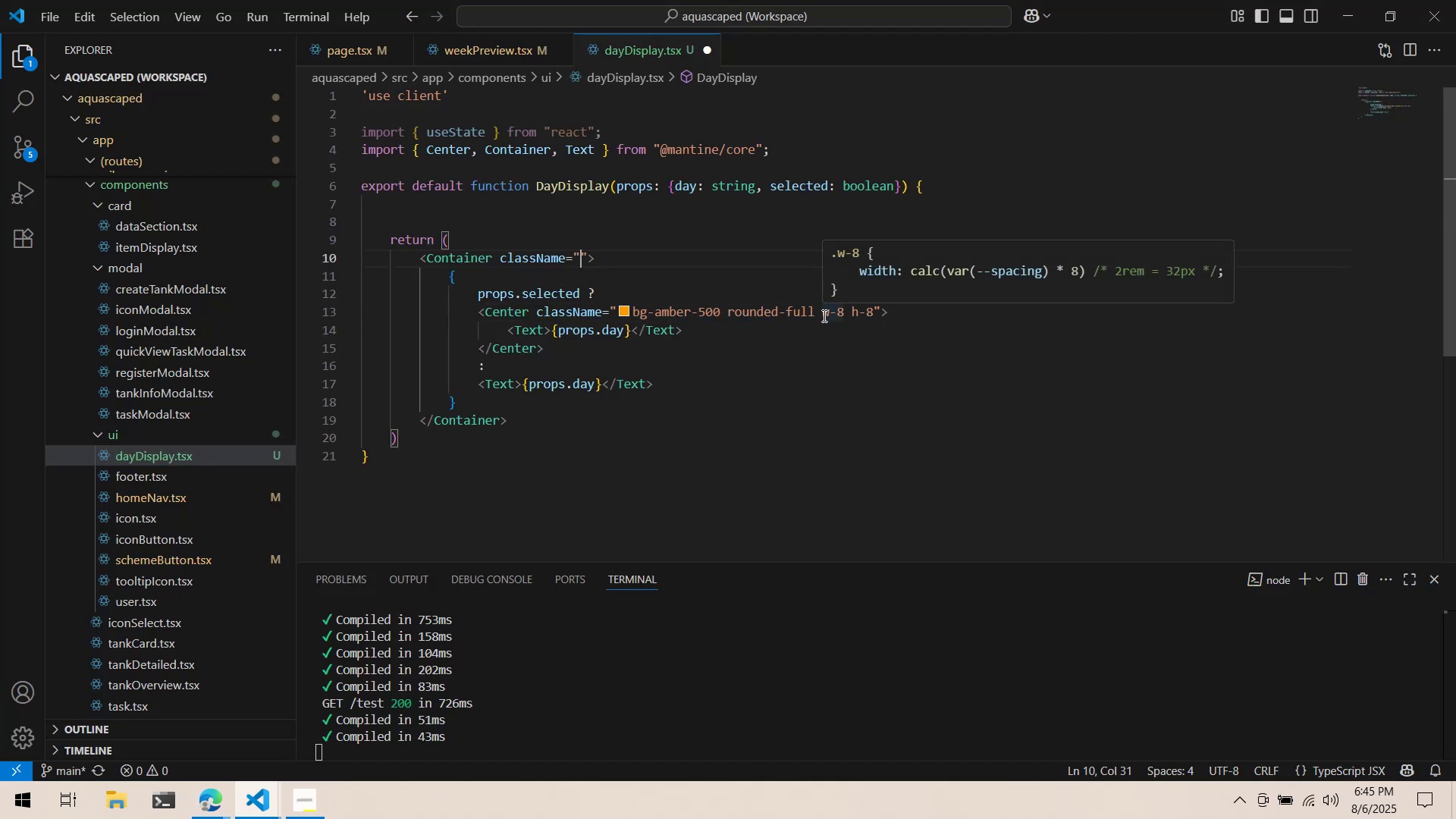 
key(Control+ControlLeft)
 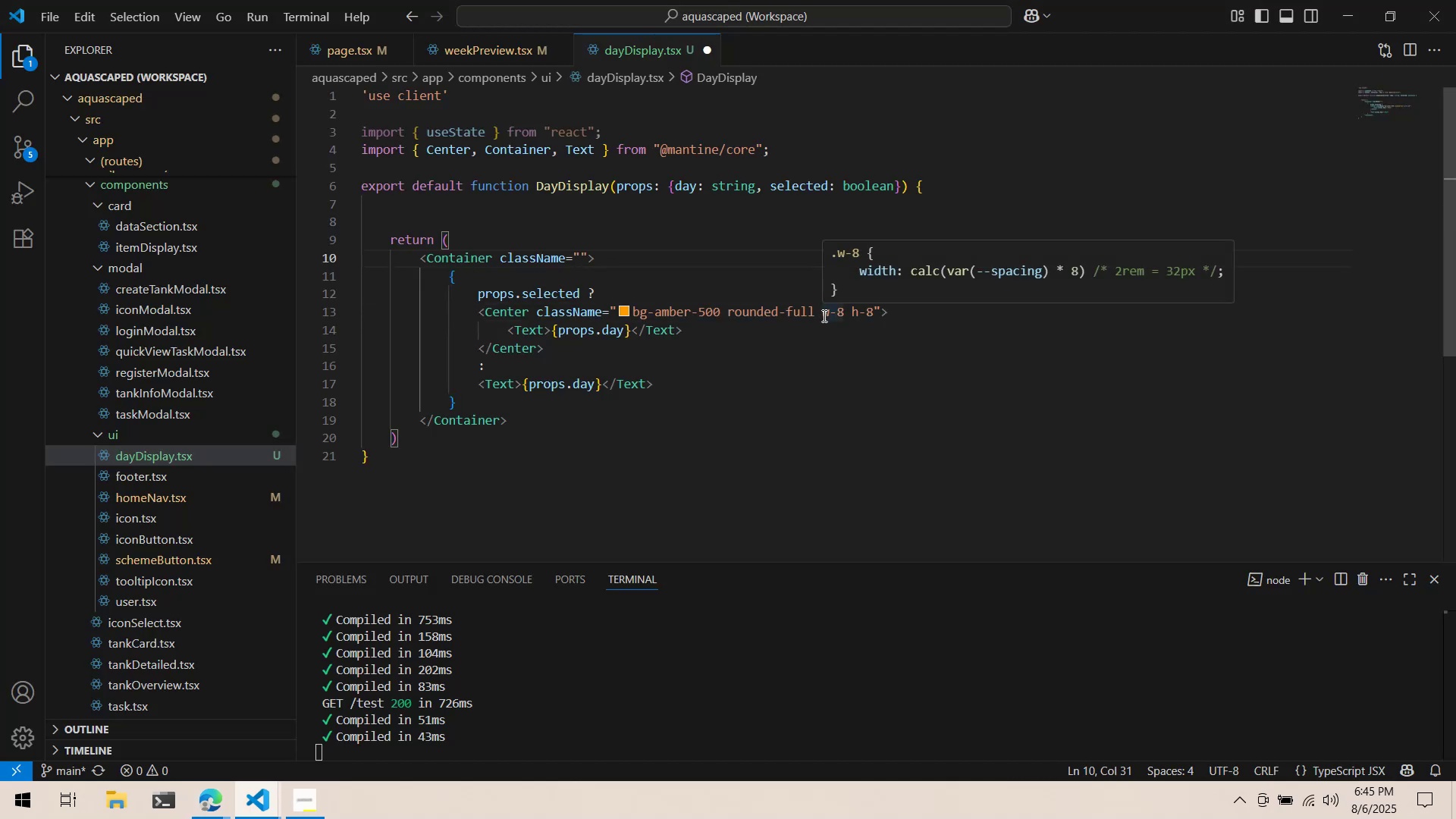 
key(Control+S)
 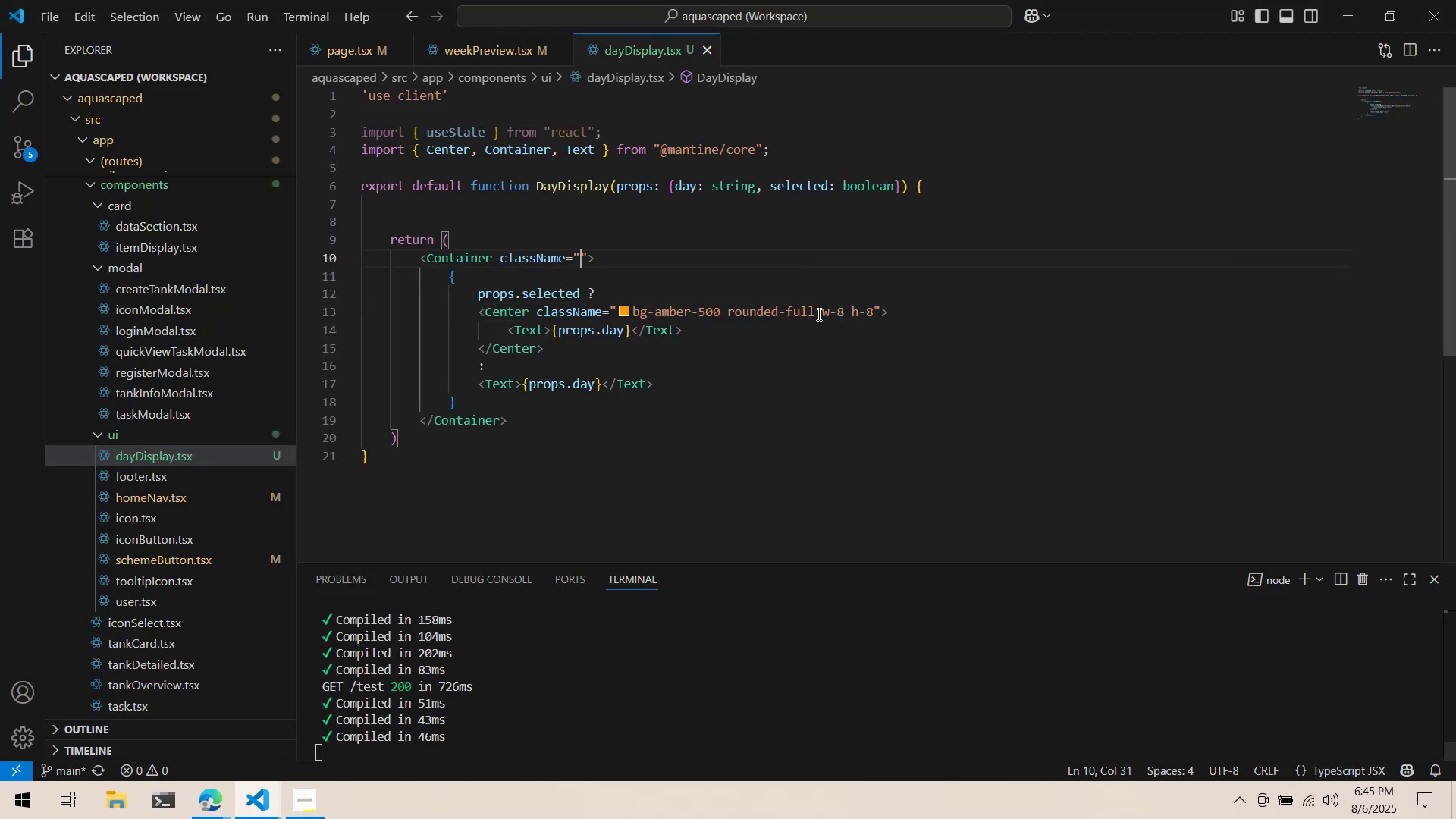 
left_click_drag(start_coordinate=[816, 314], to_coordinate=[870, 316])
 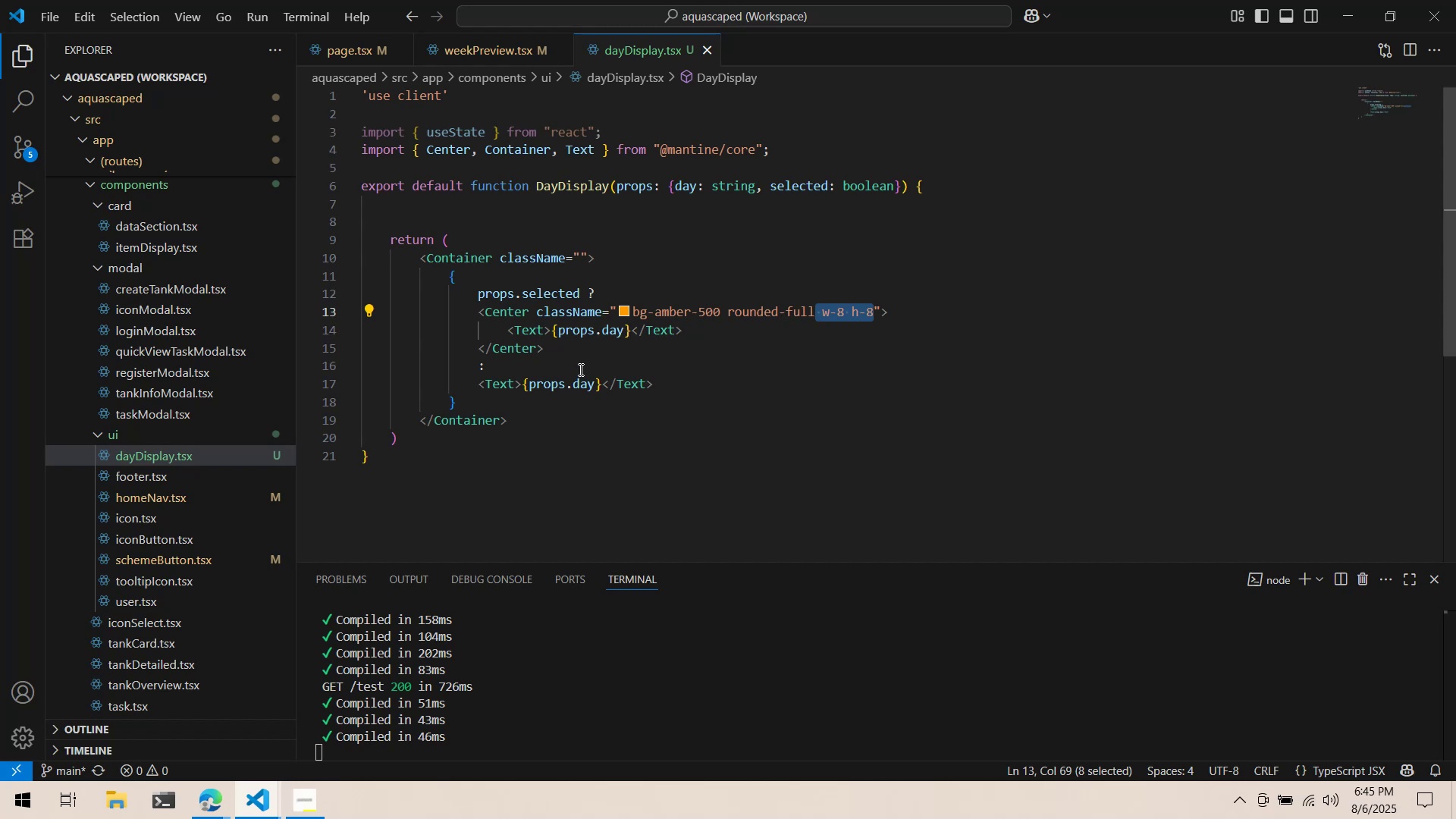 
key(Control+ControlLeft)
 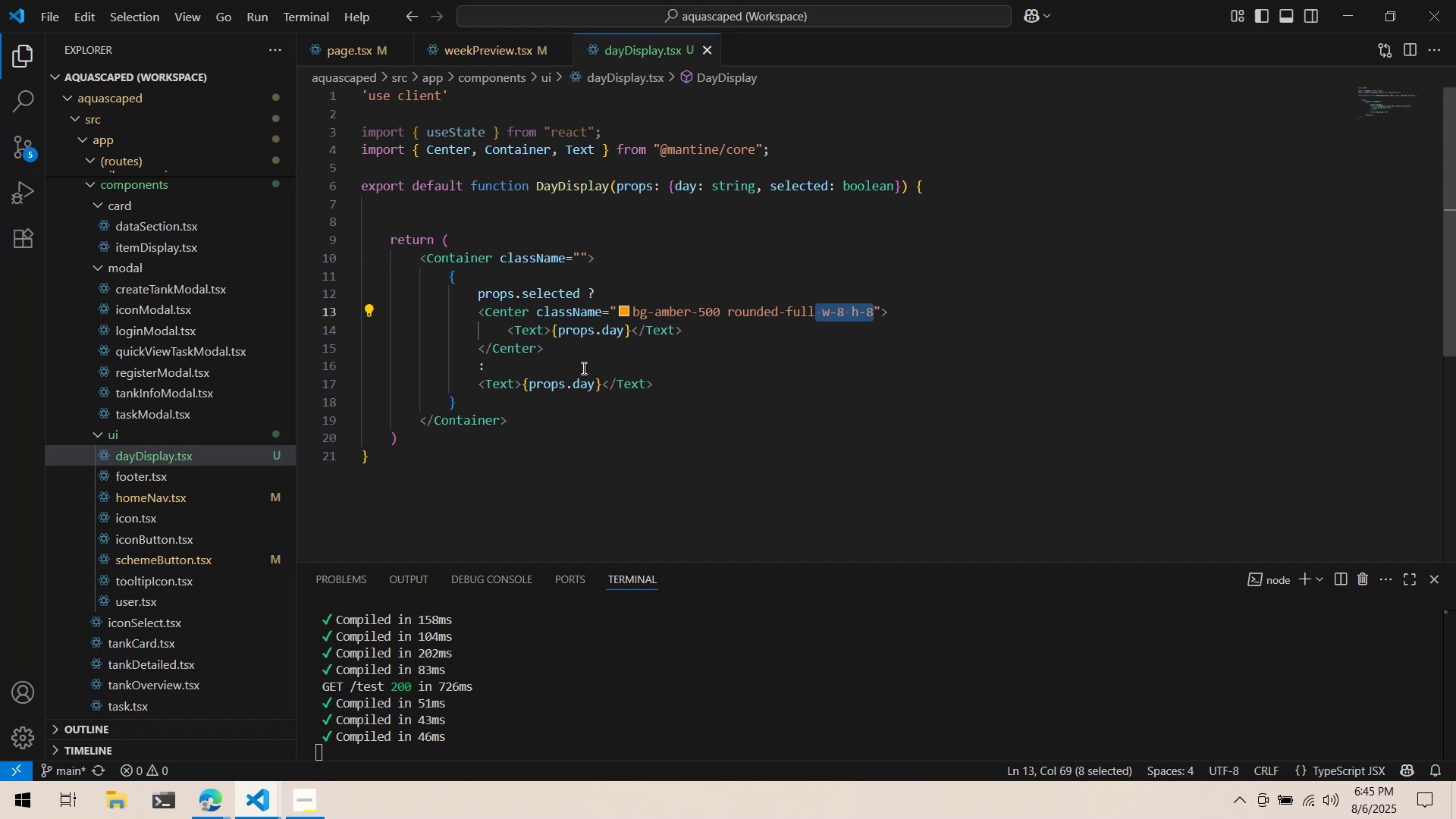 
key(Control+S)
 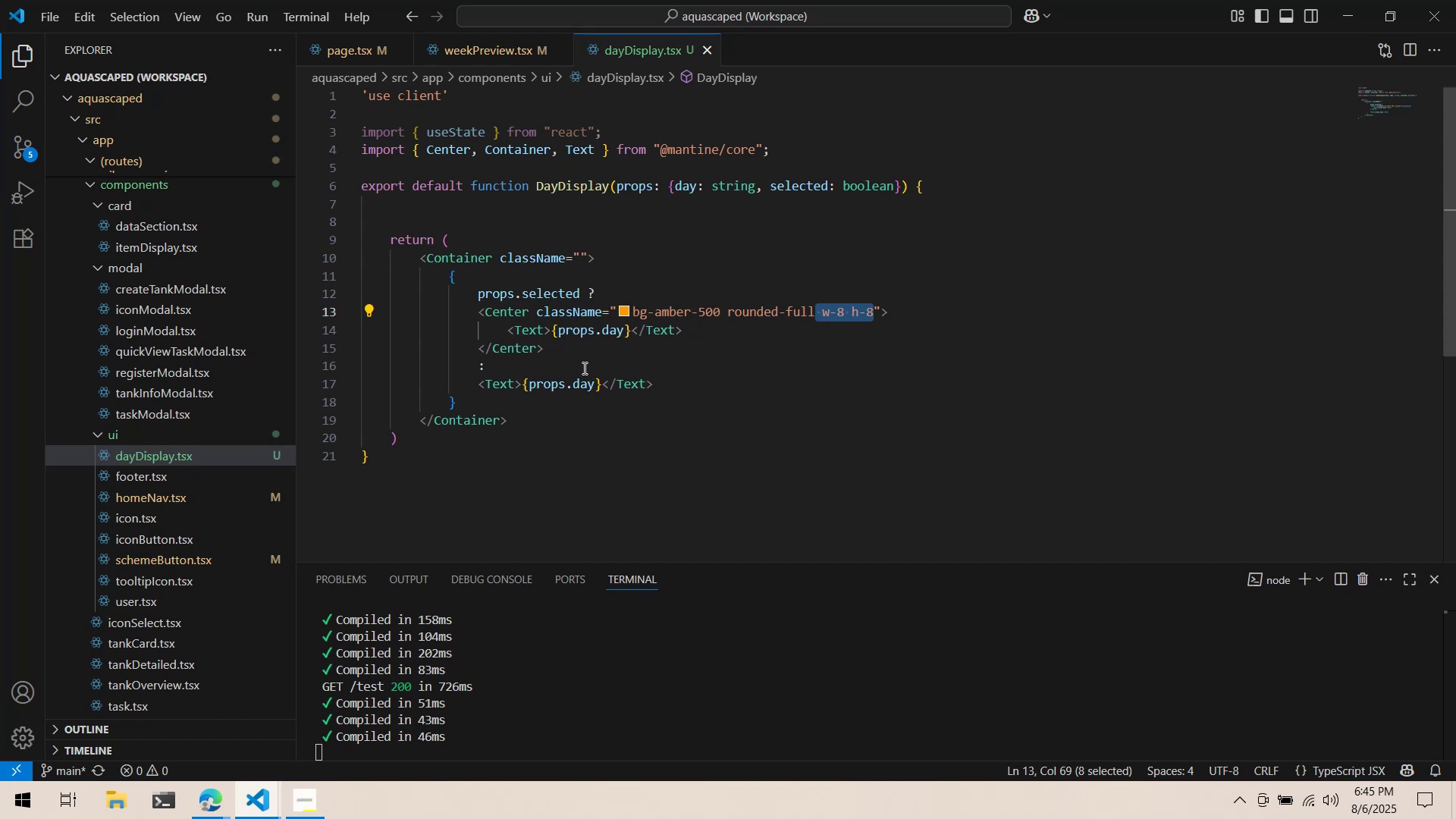 
key(Alt+AltLeft)
 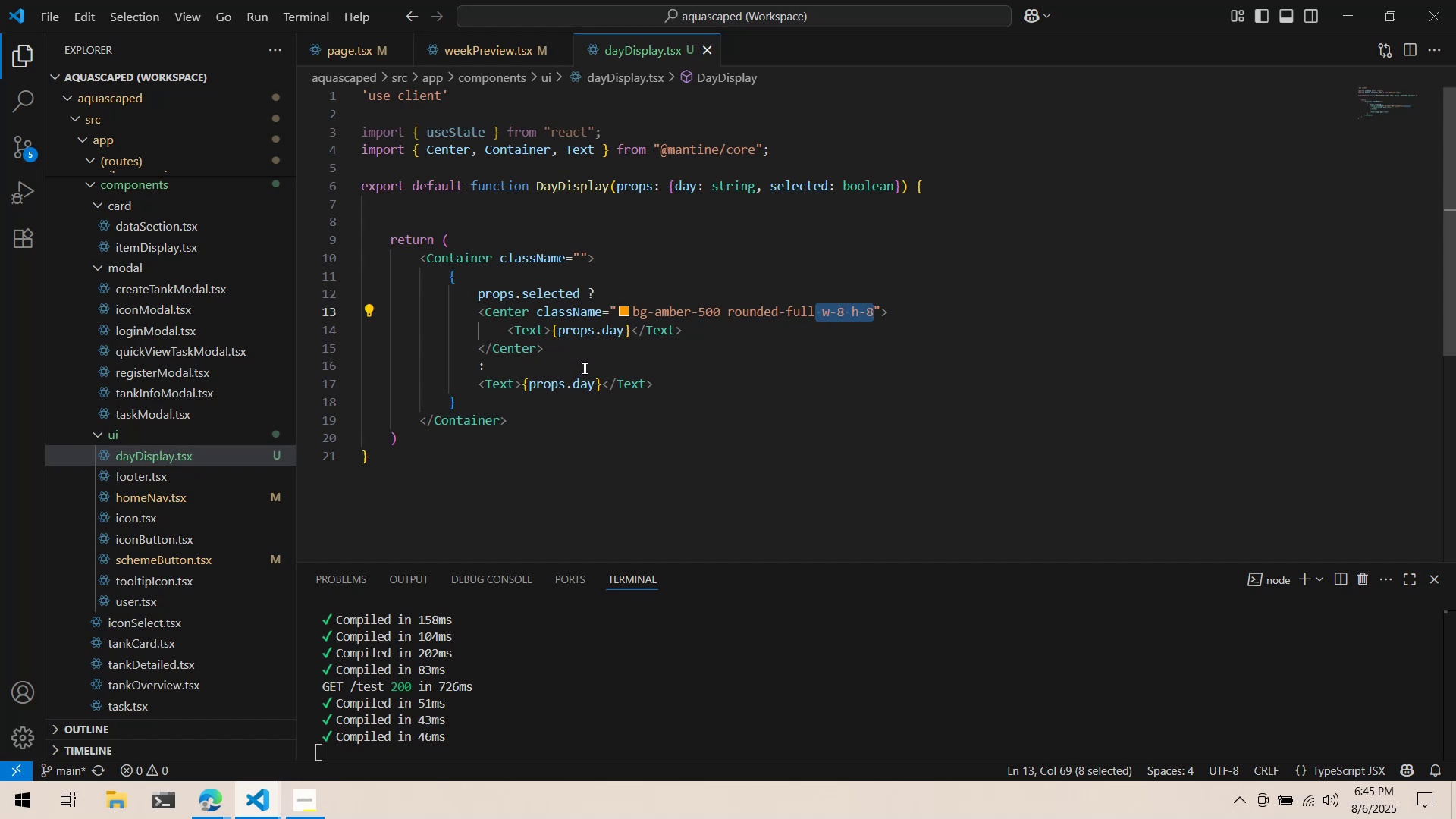 
key(Alt+Tab)
 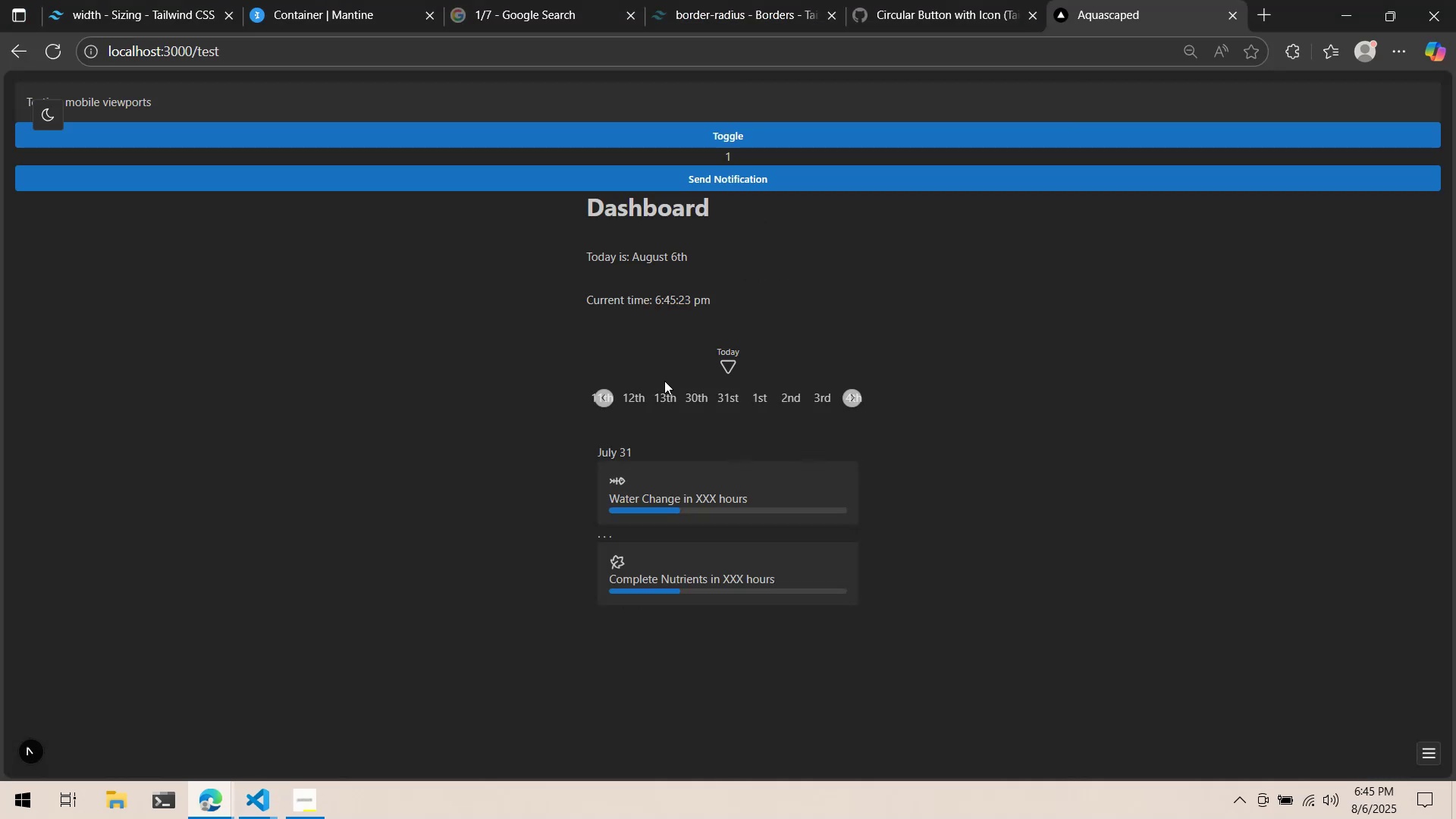 
key(Alt+AltLeft)
 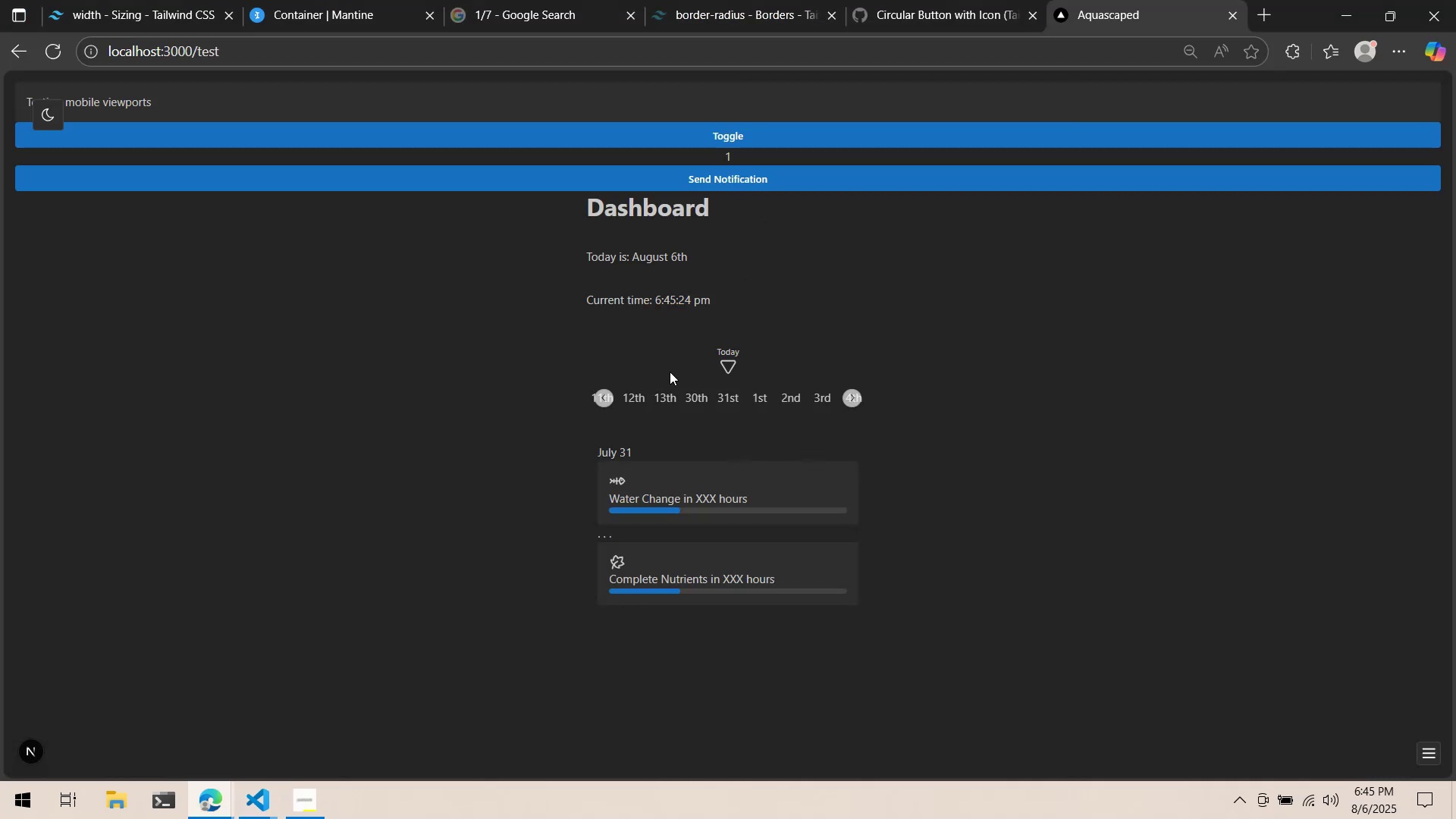 
key(Alt+Tab)
 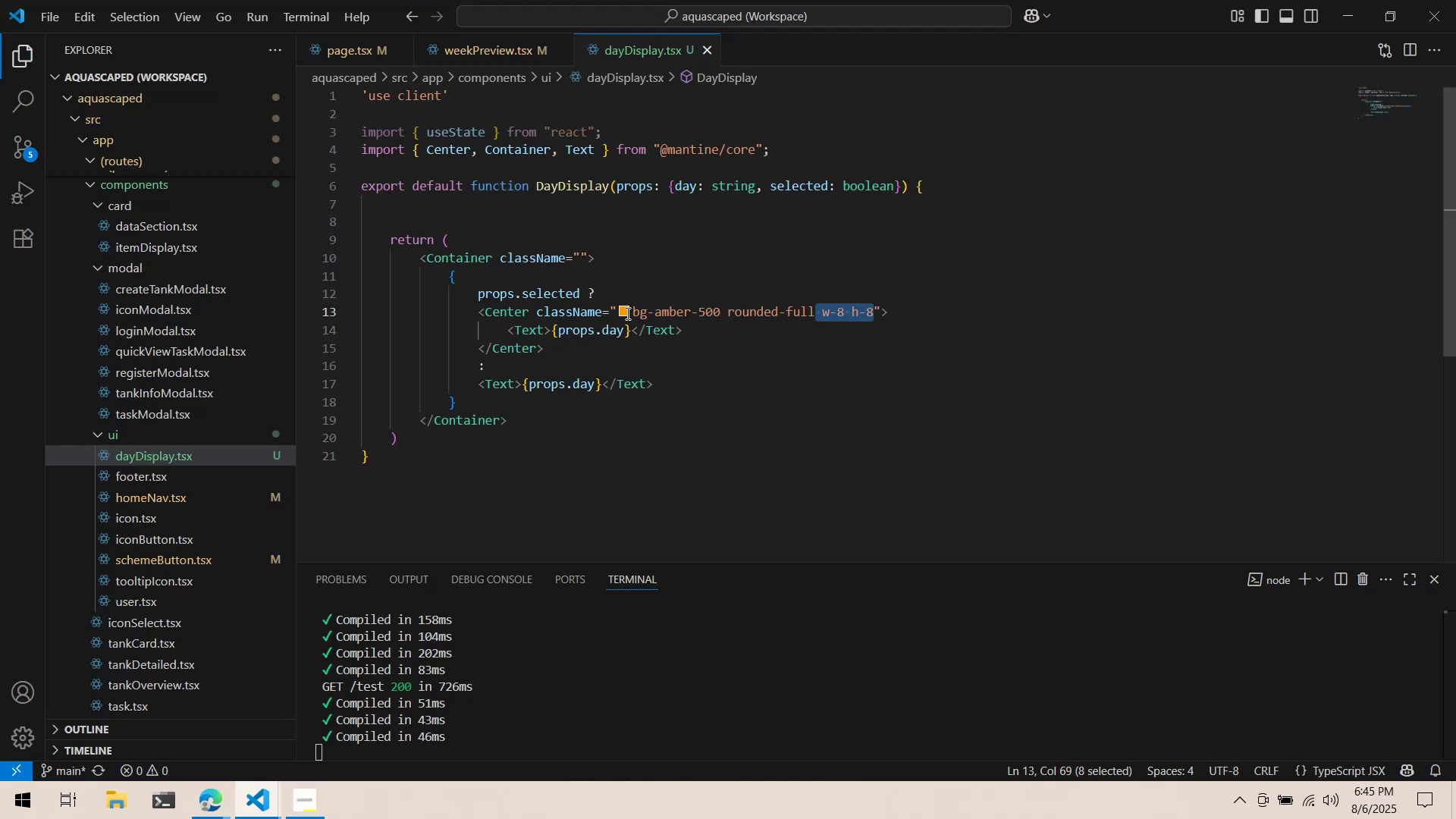 
double_click([626, 312])
 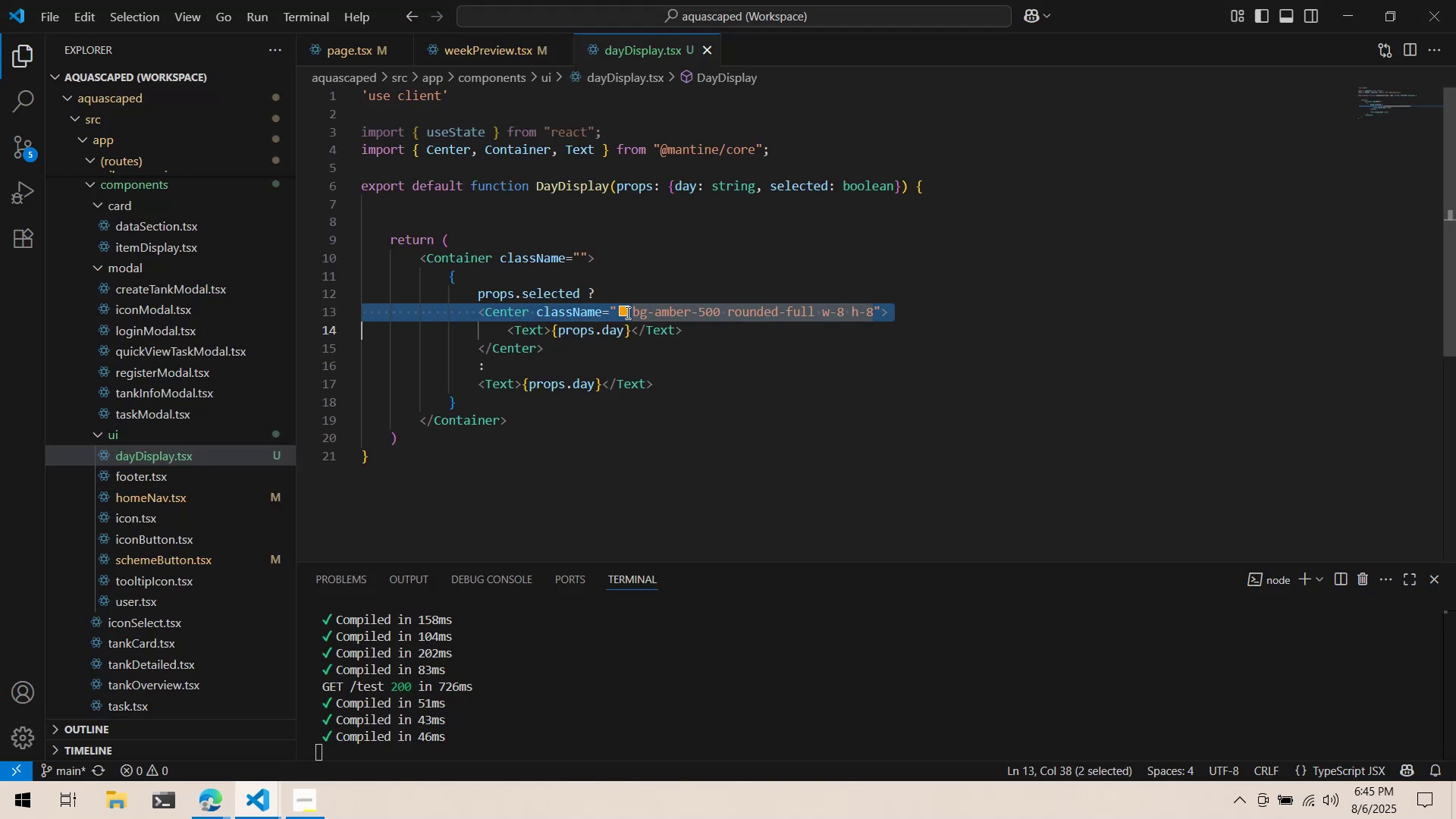 
triple_click([626, 312])
 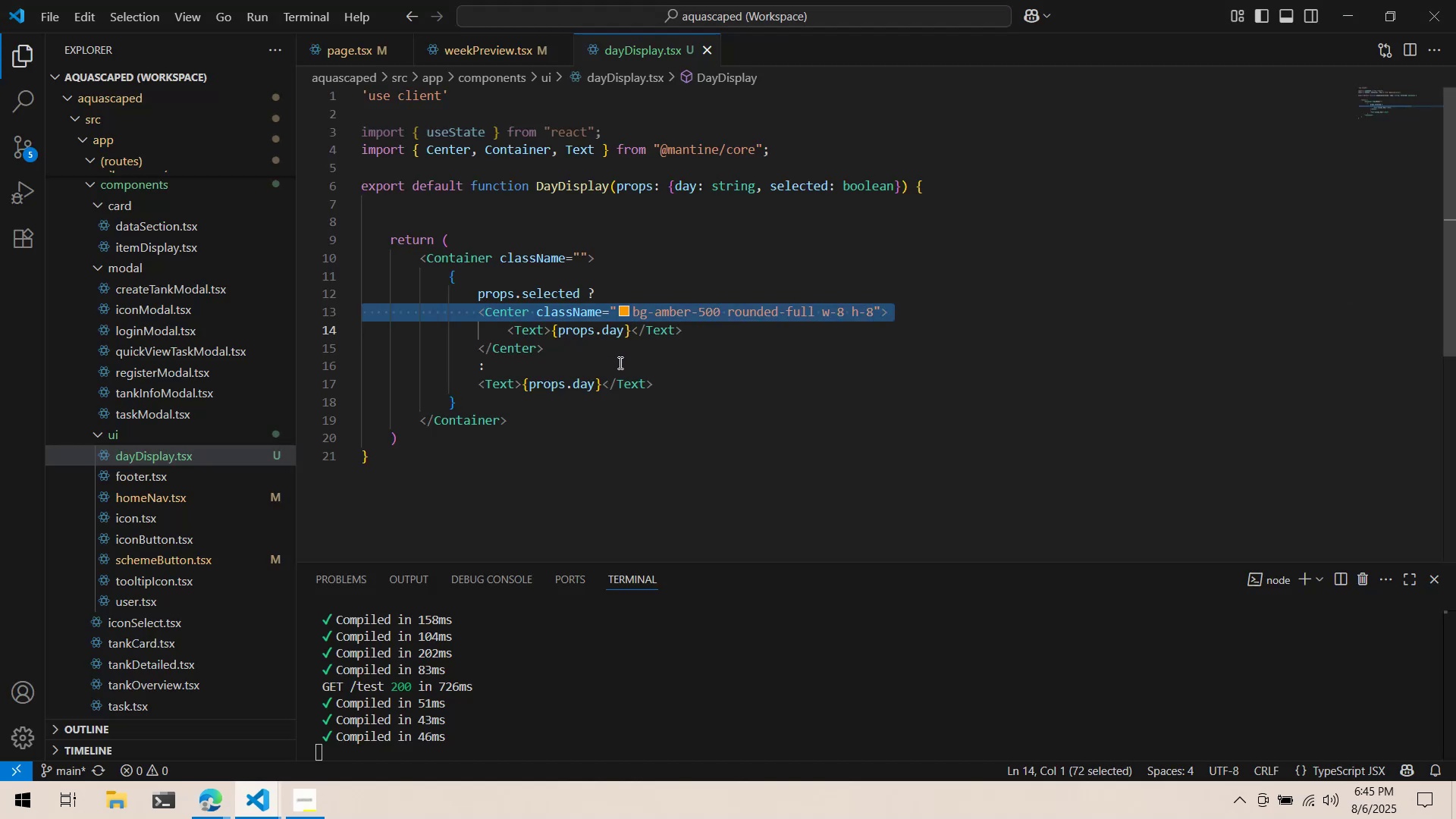 
key(Control+ControlLeft)
 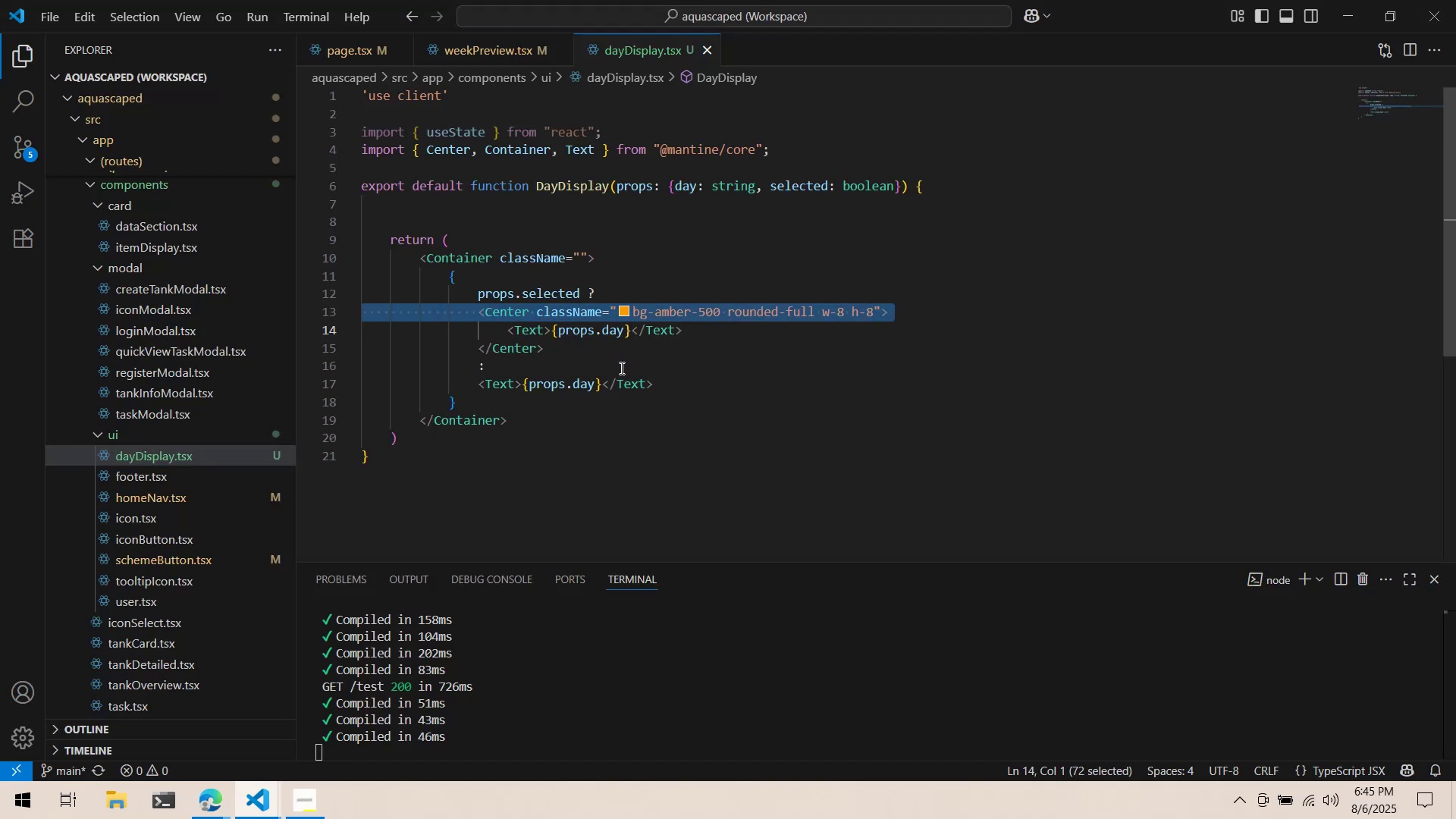 
key(Control+C)
 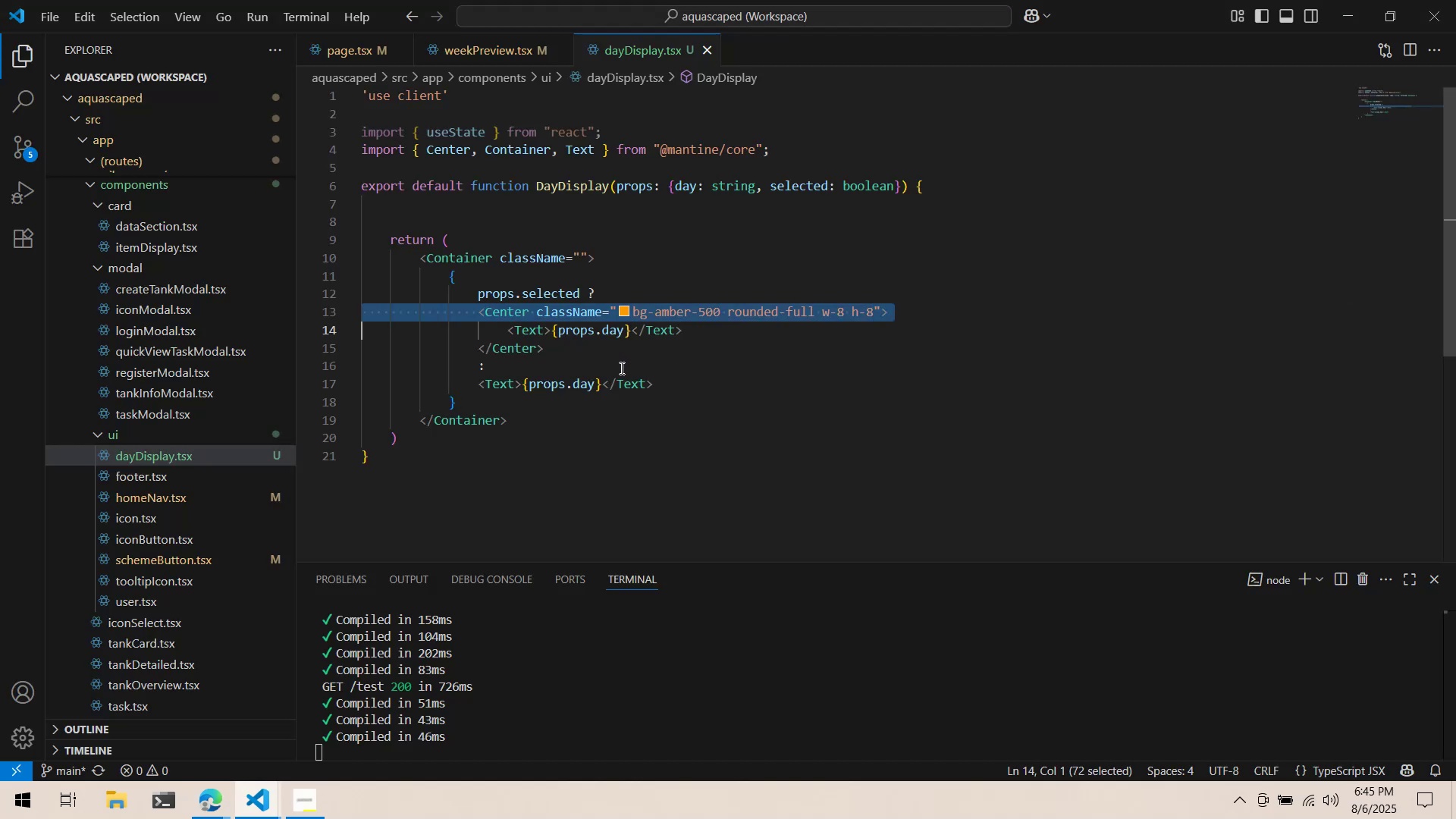 
left_click([620, 368])
 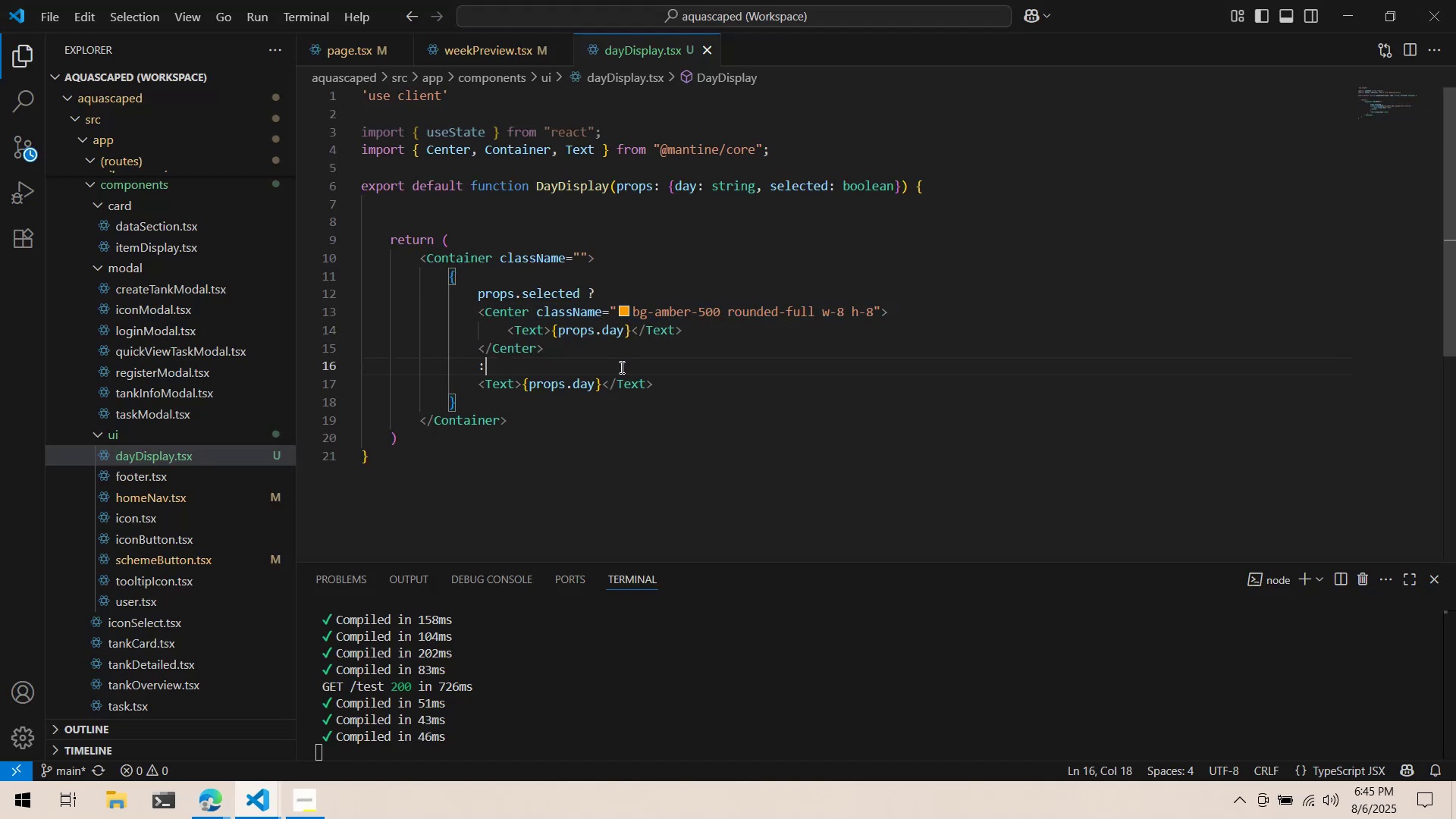 
key(Enter)
 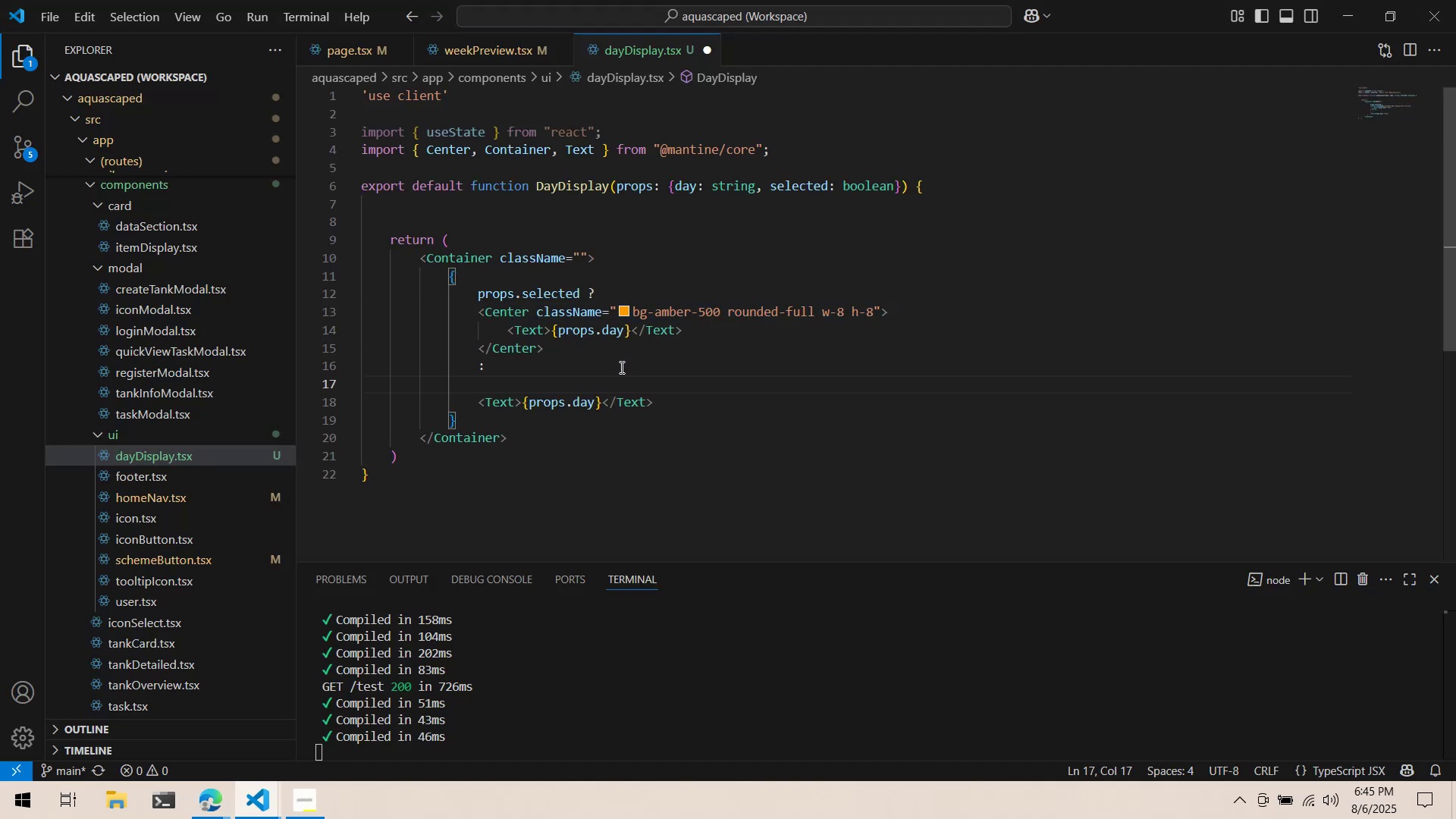 
key(Control+V)
 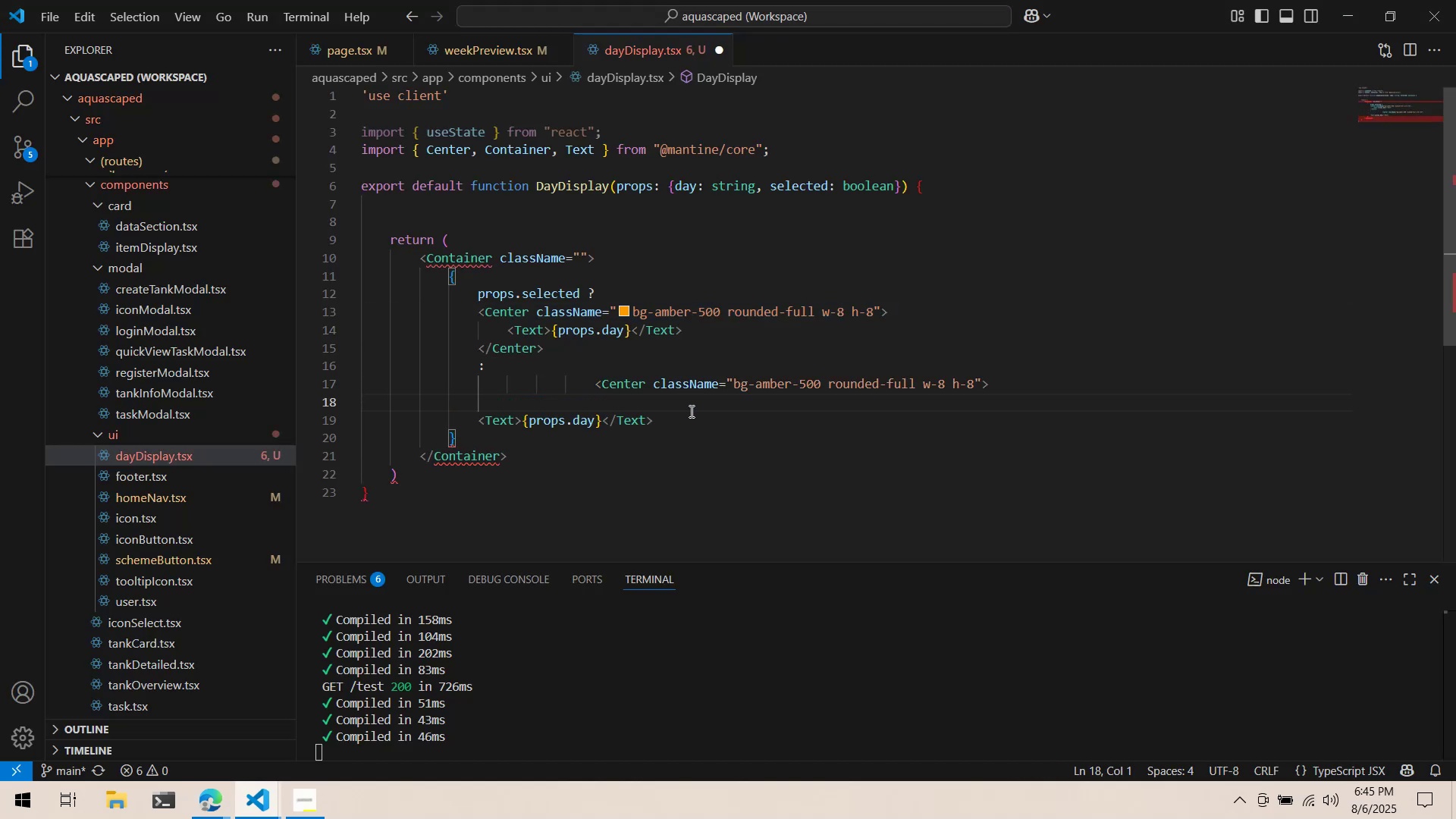 
left_click([657, 403])
 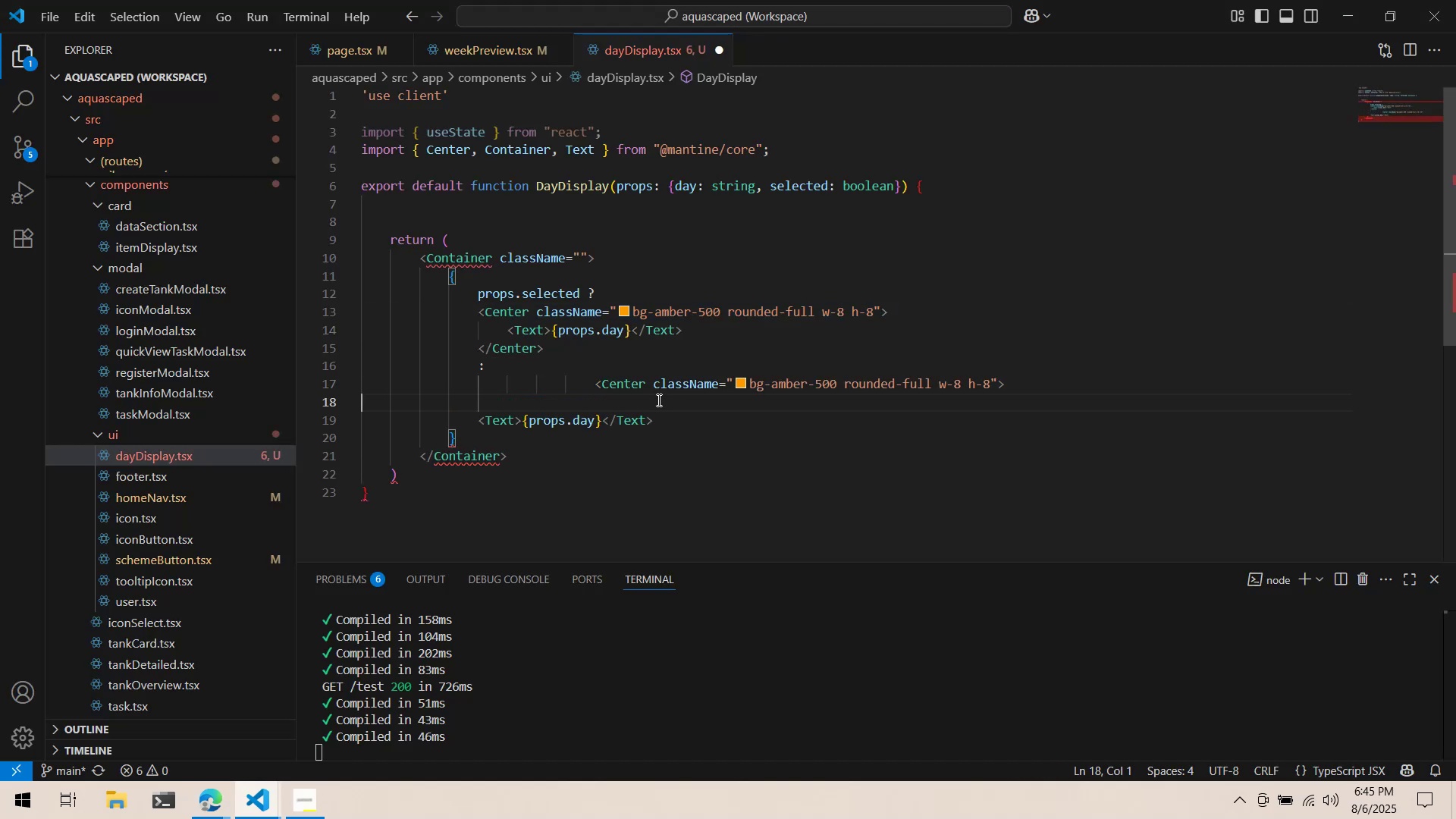 
key(Control+ControlLeft)
 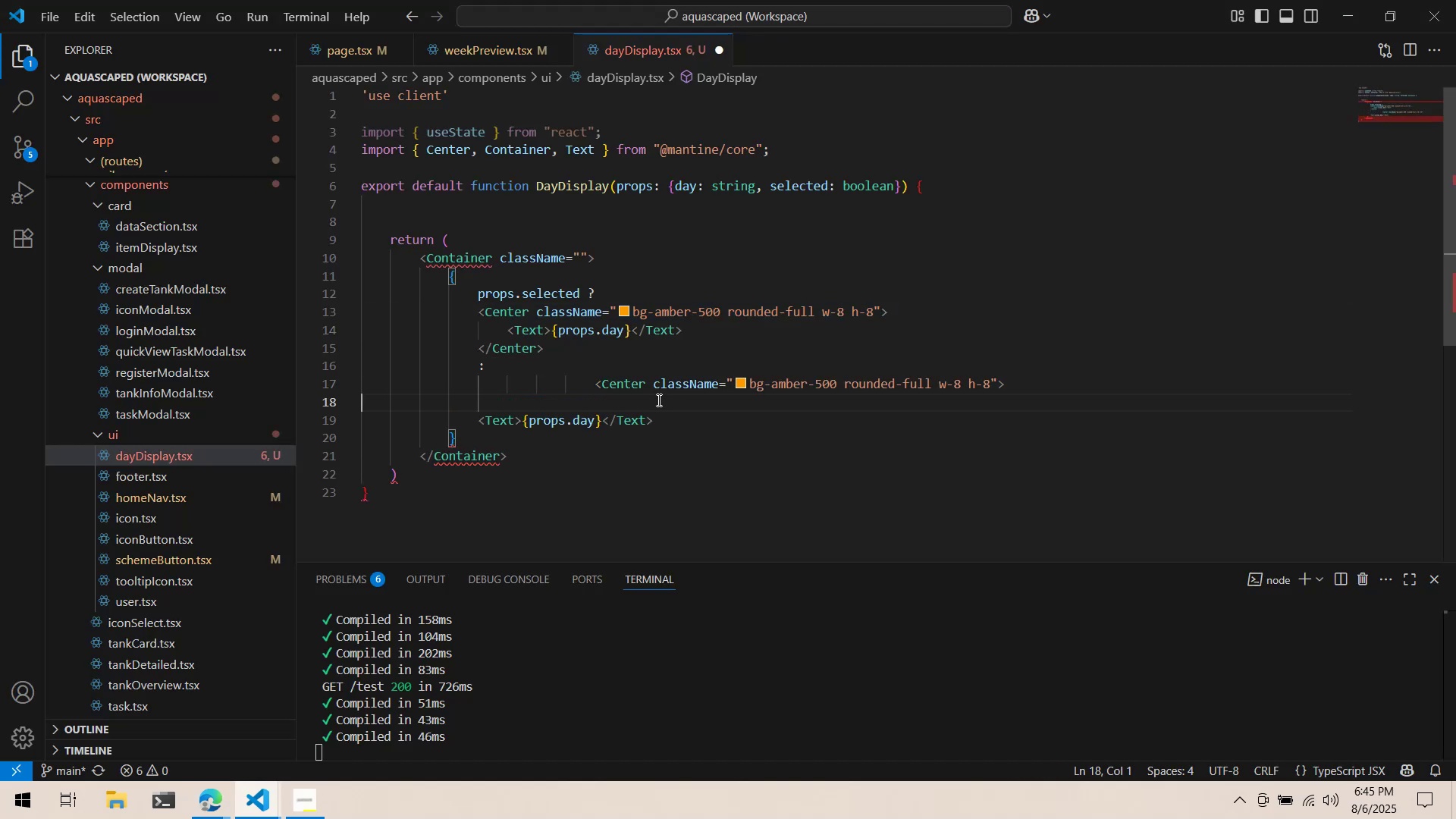 
key(Control+X)
 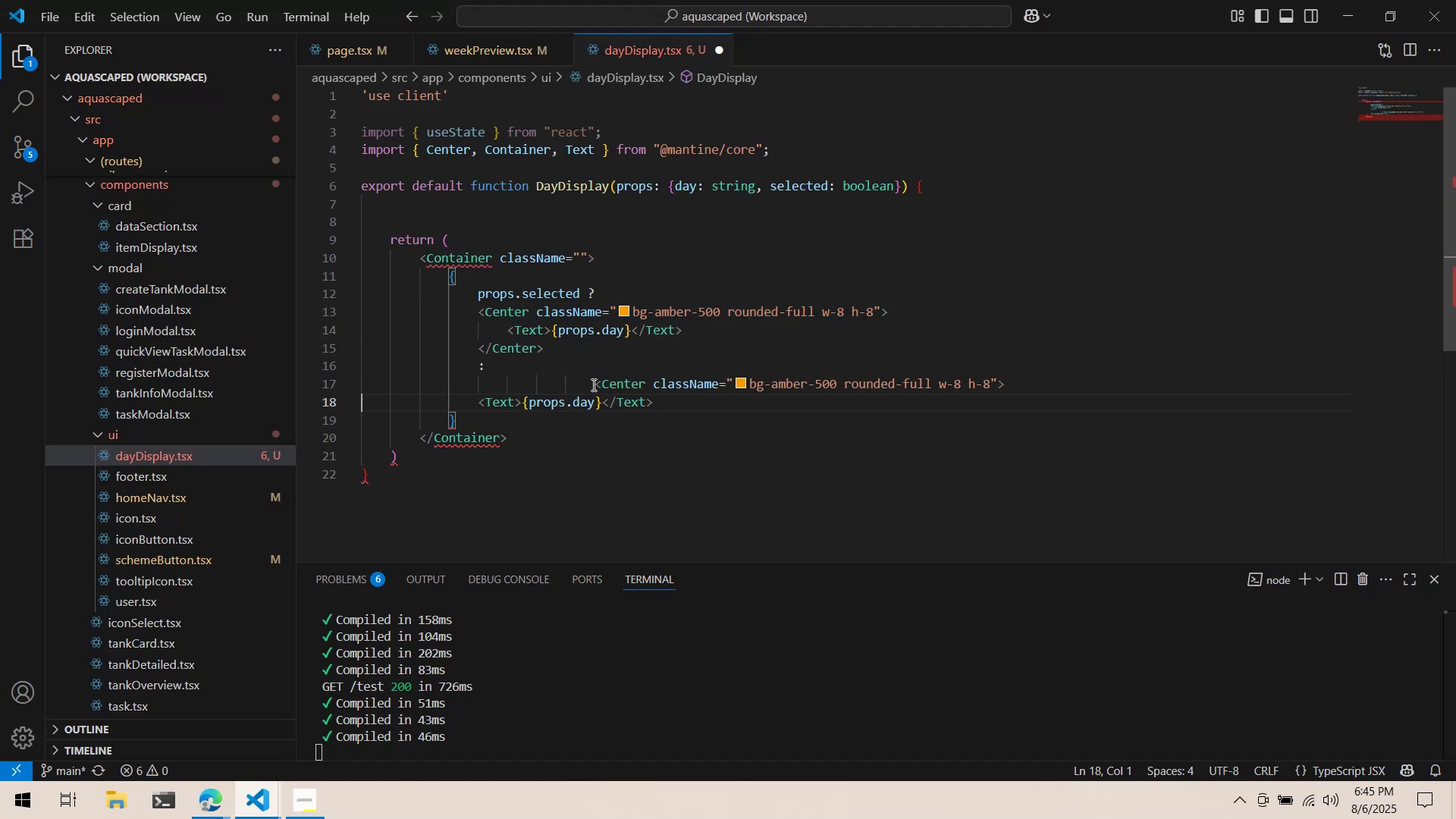 
left_click([592, 384])
 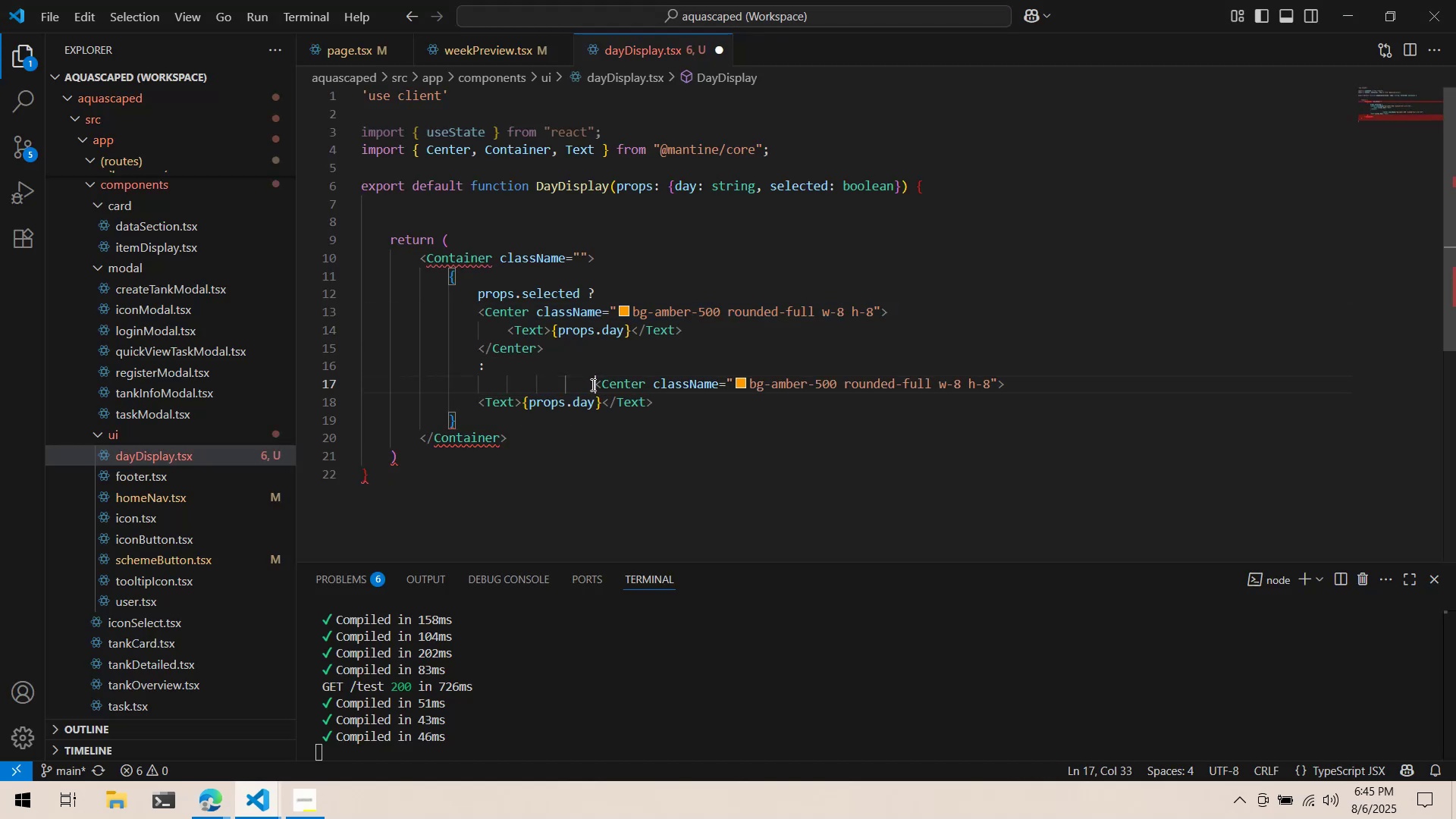 
key(Shift+Tab)
 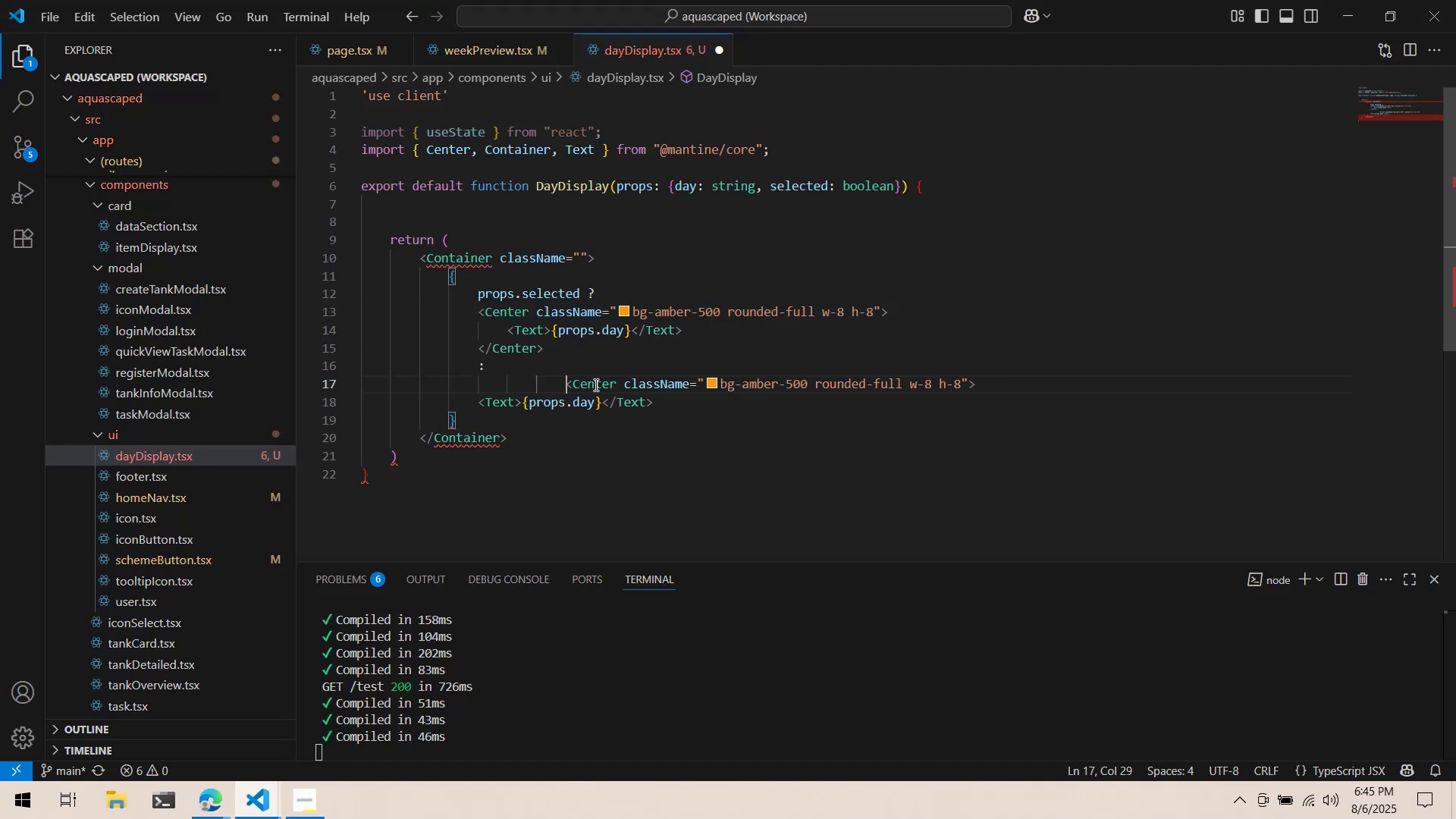 
key(Shift+Tab)
 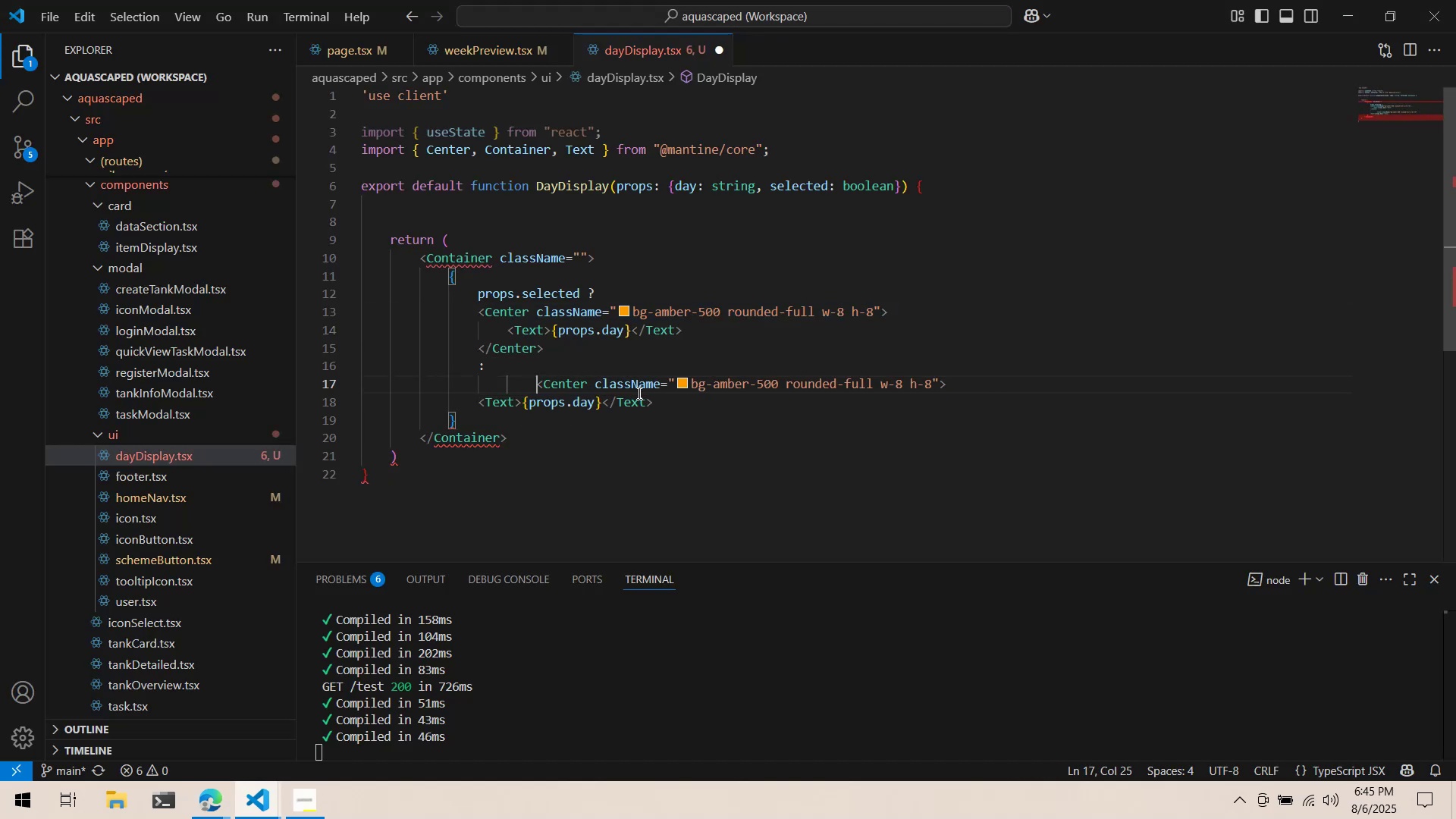 
key(Shift+Tab)
 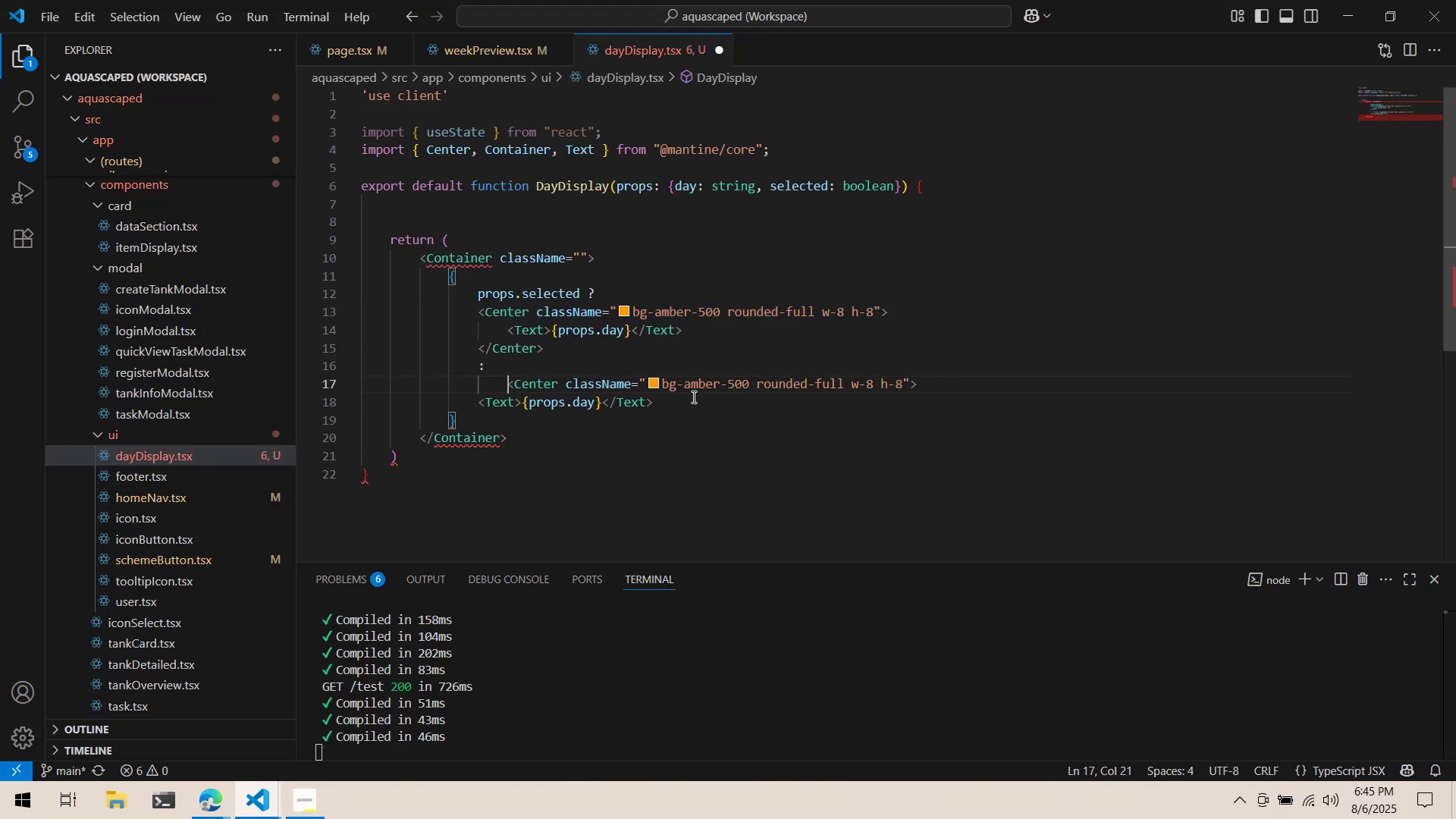 
key(Shift+Tab)
 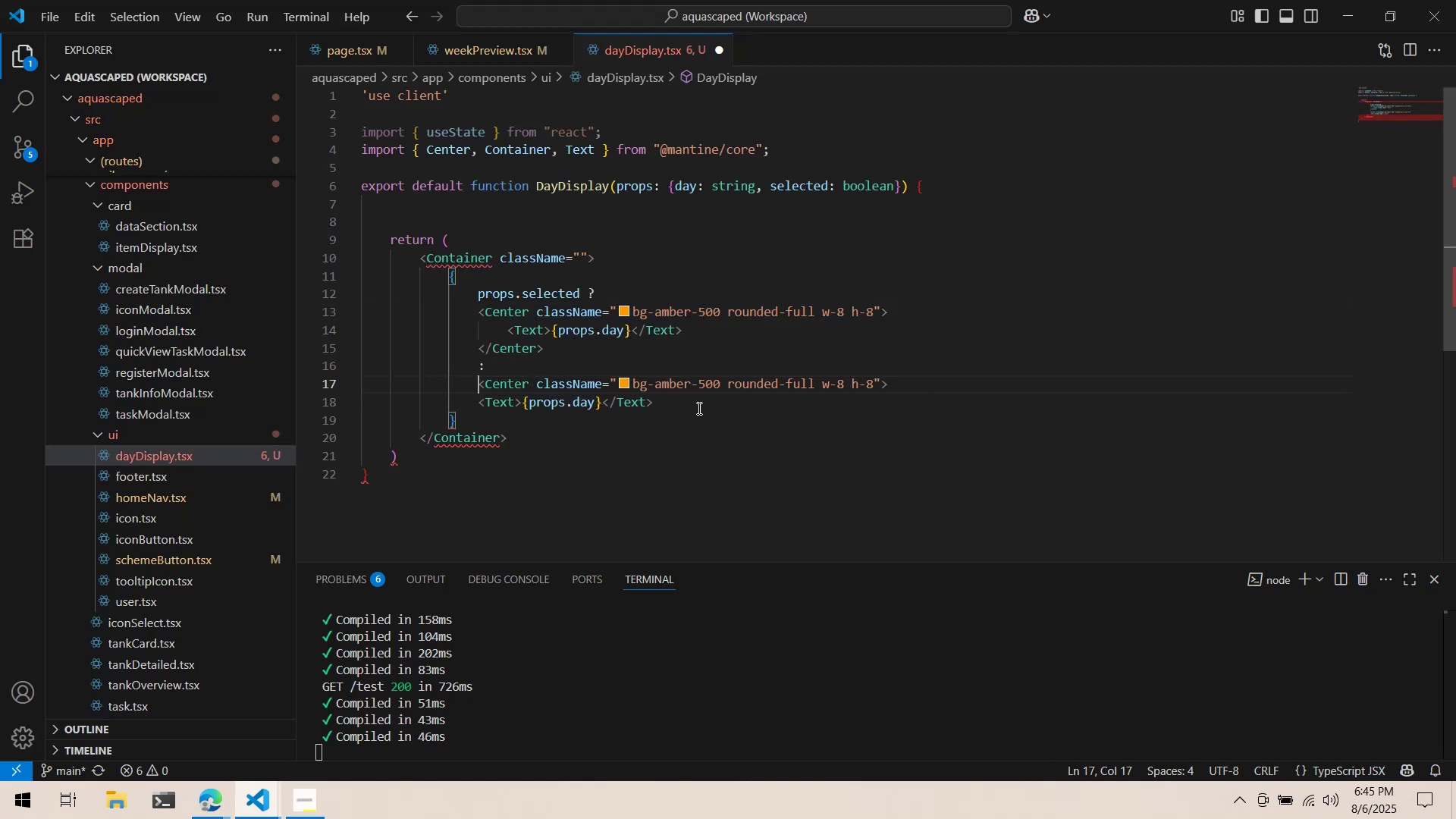 
left_click([698, 408])
 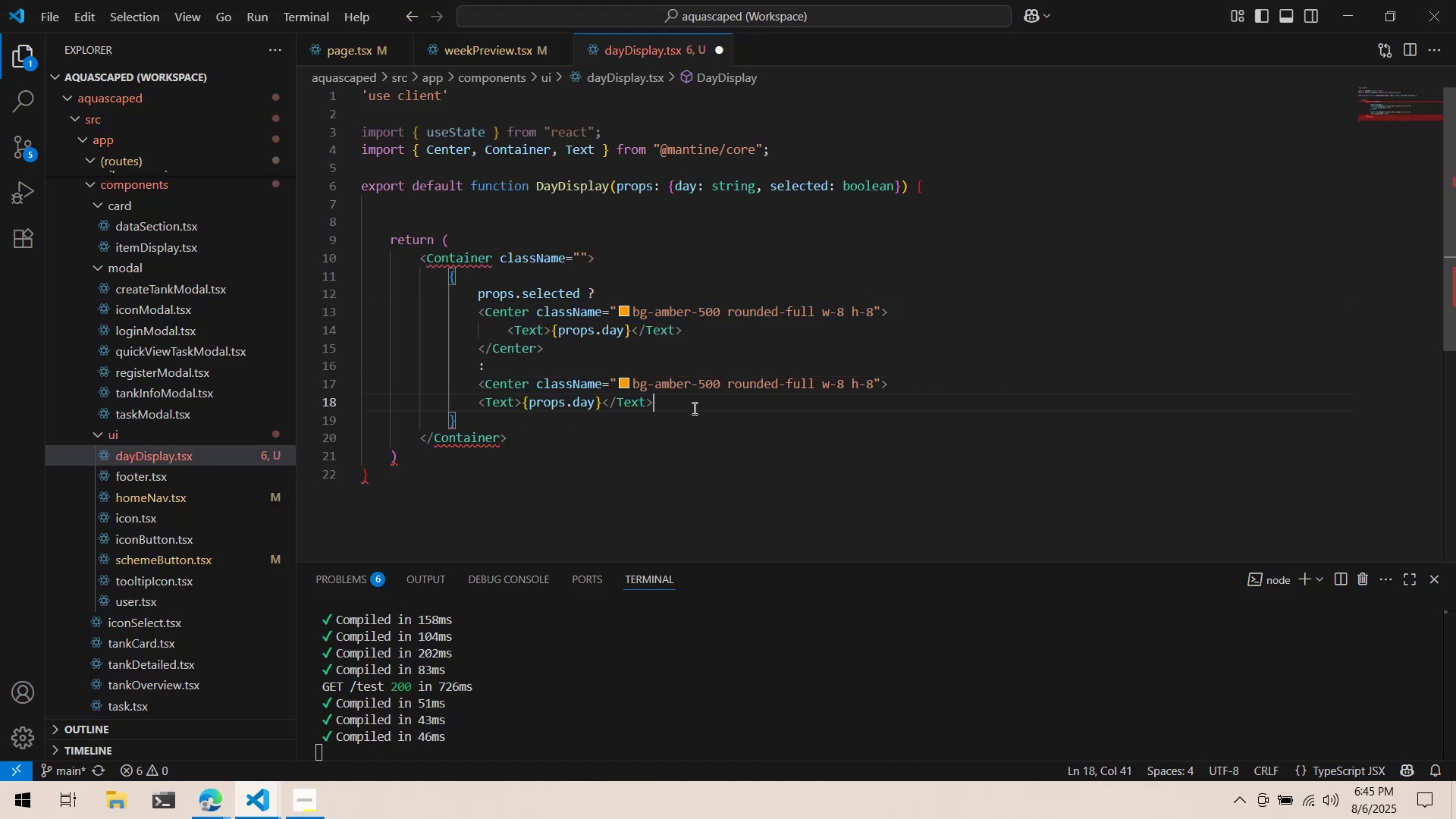 
key(Enter)
 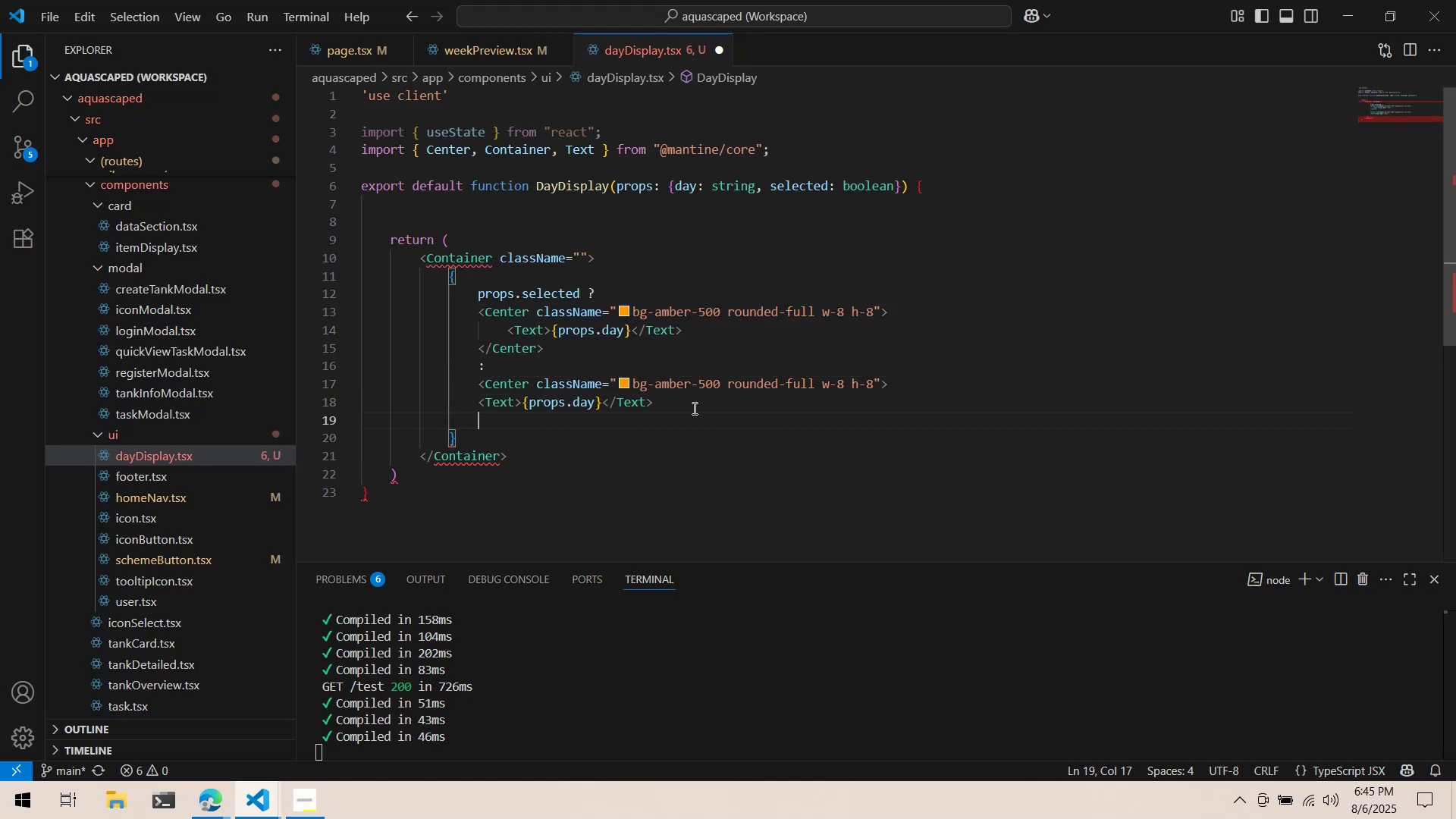 
type(</Center>)
 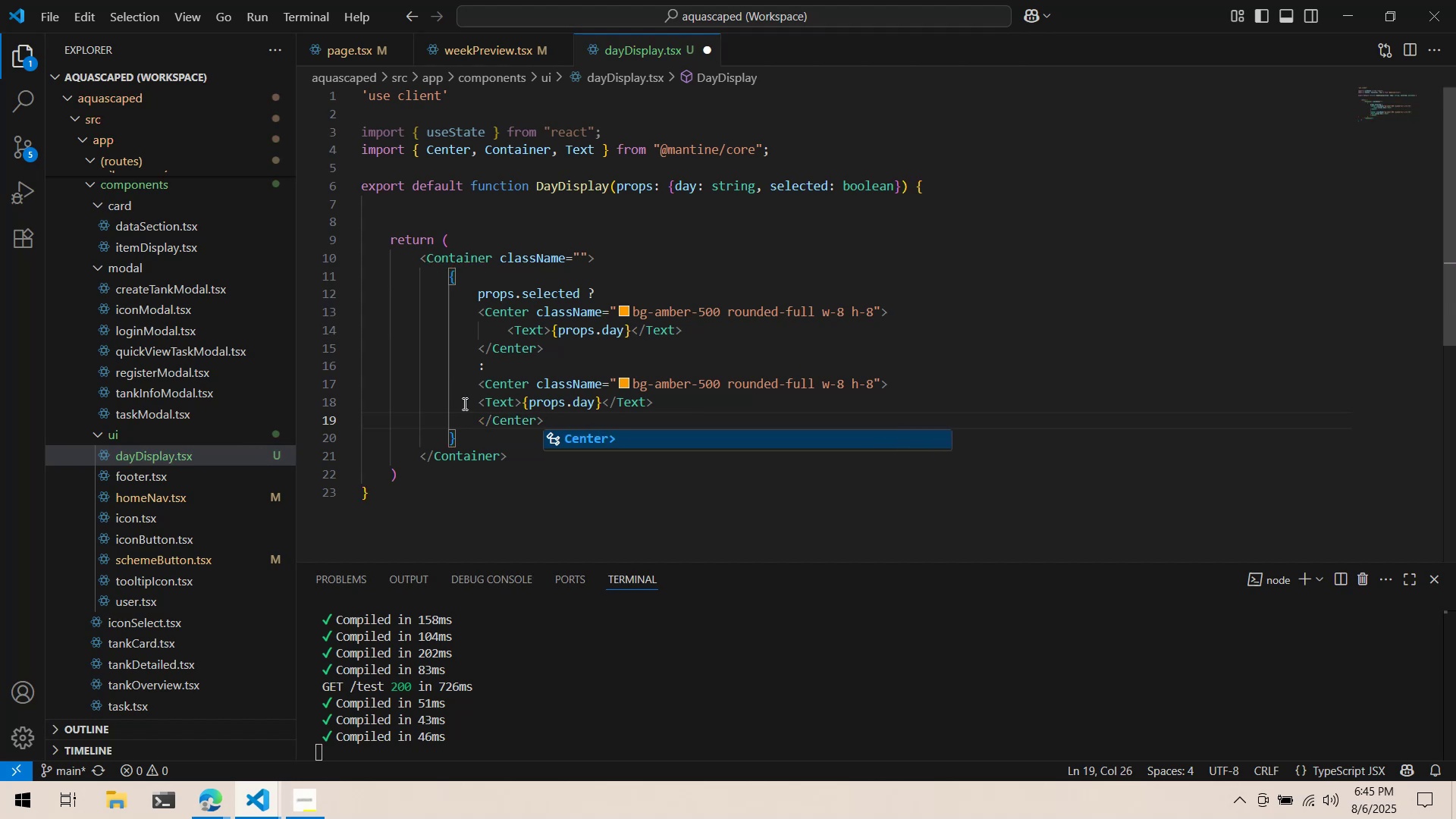 
left_click([478, 403])
 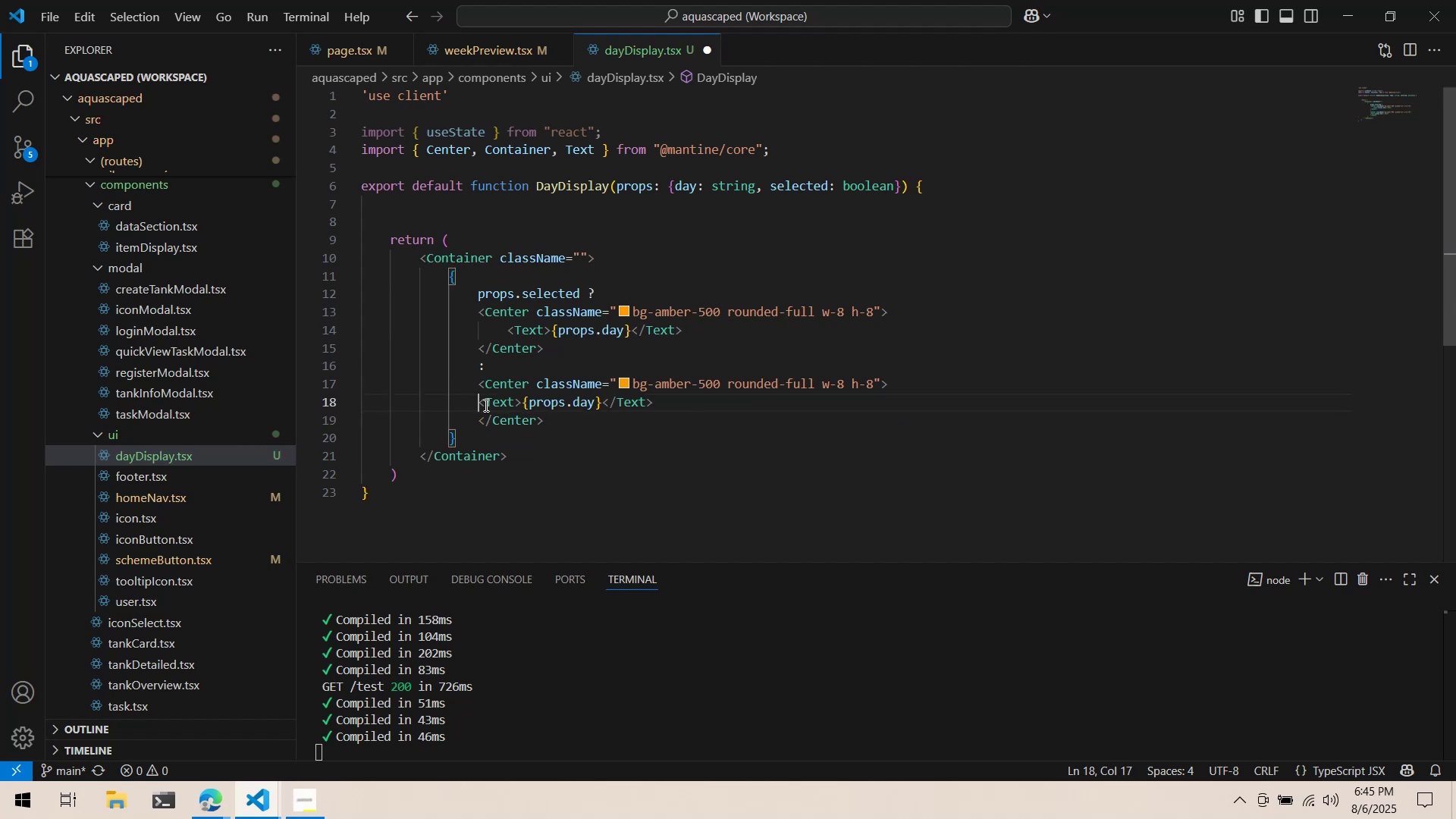 
key(Tab)
 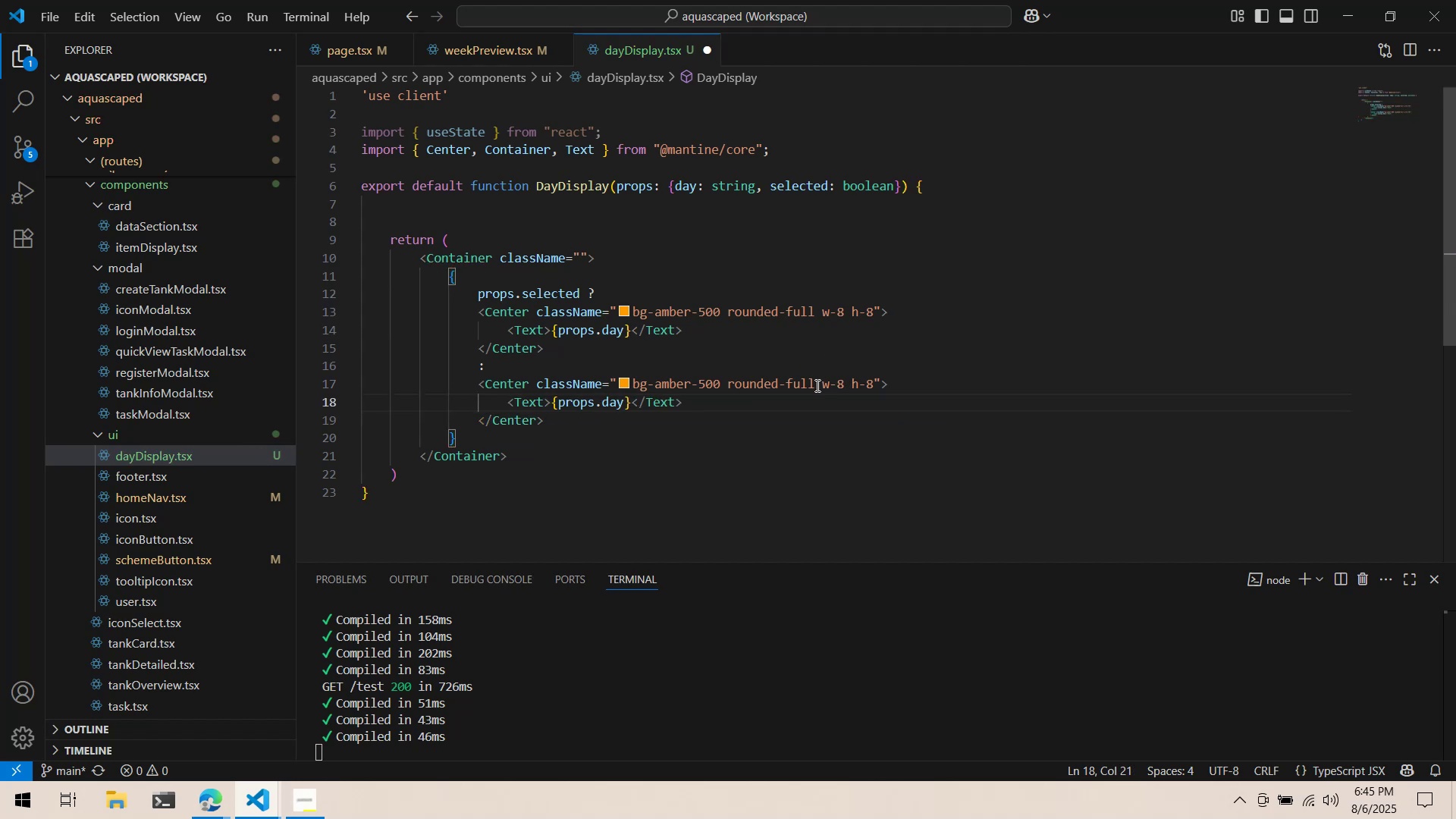 
left_click_drag(start_coordinate=[815, 386], to_coordinate=[855, 386])
 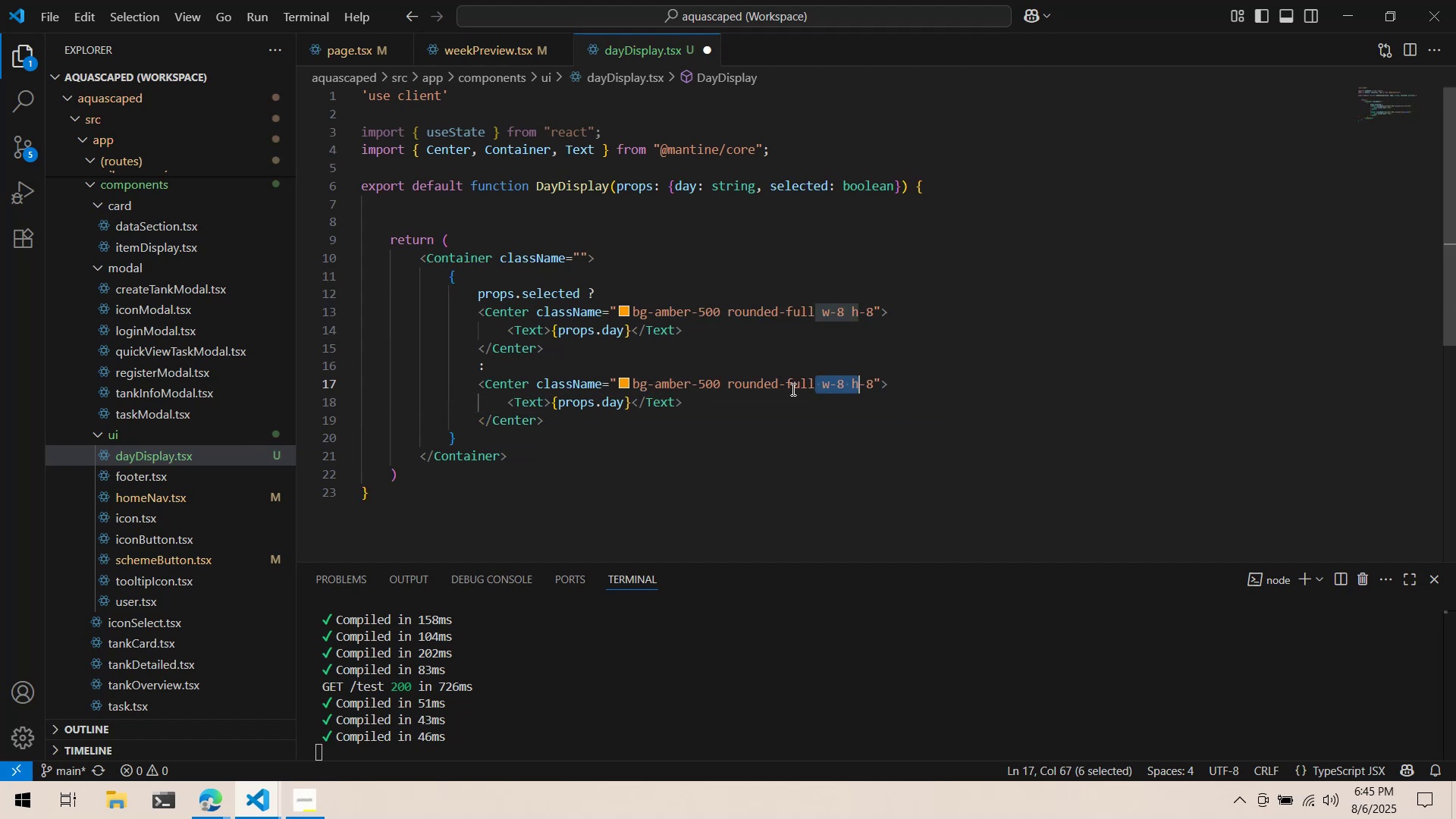 
left_click([771, 391])
 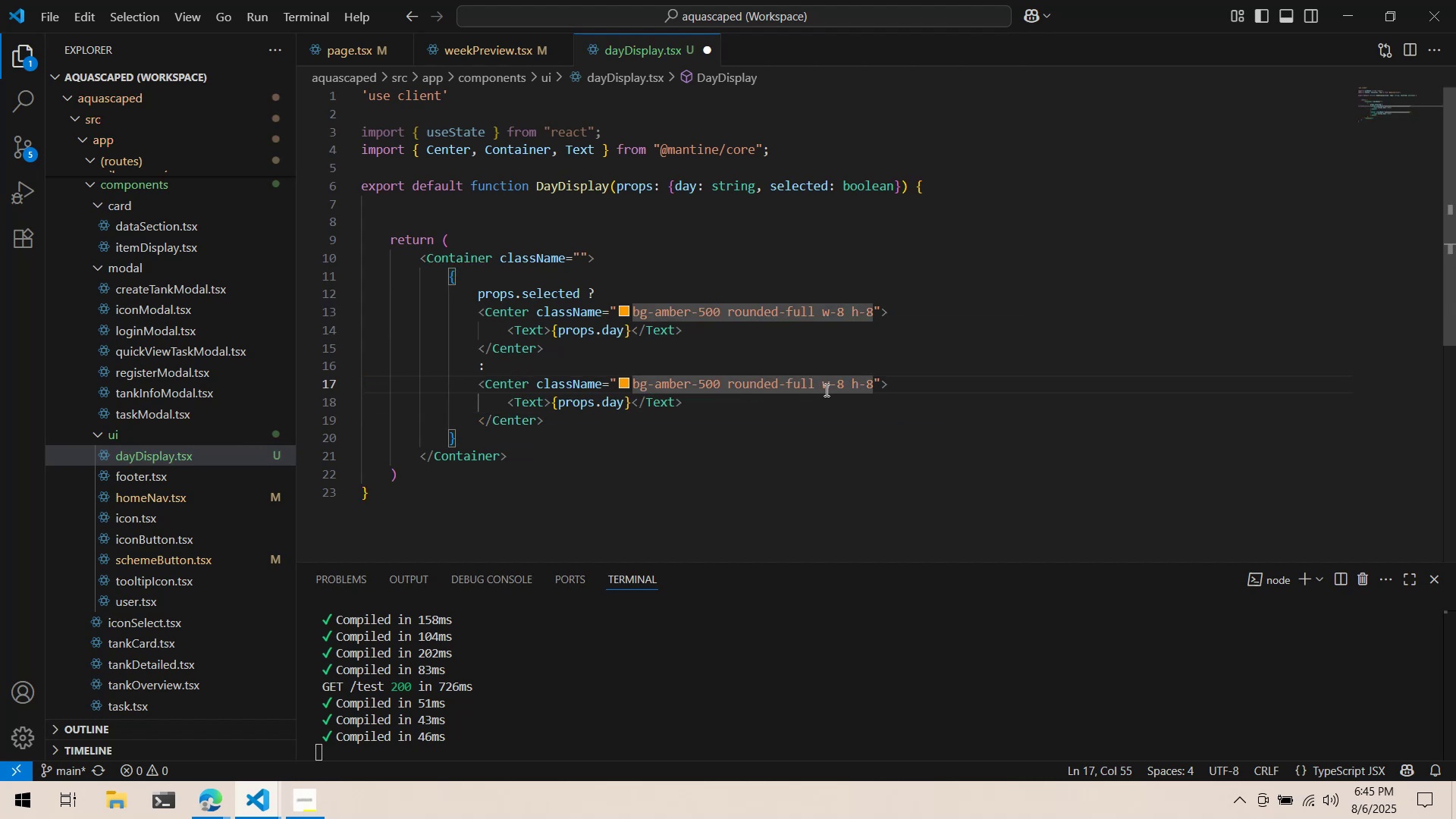 
left_click_drag(start_coordinate=[821, 390], to_coordinate=[631, 382])
 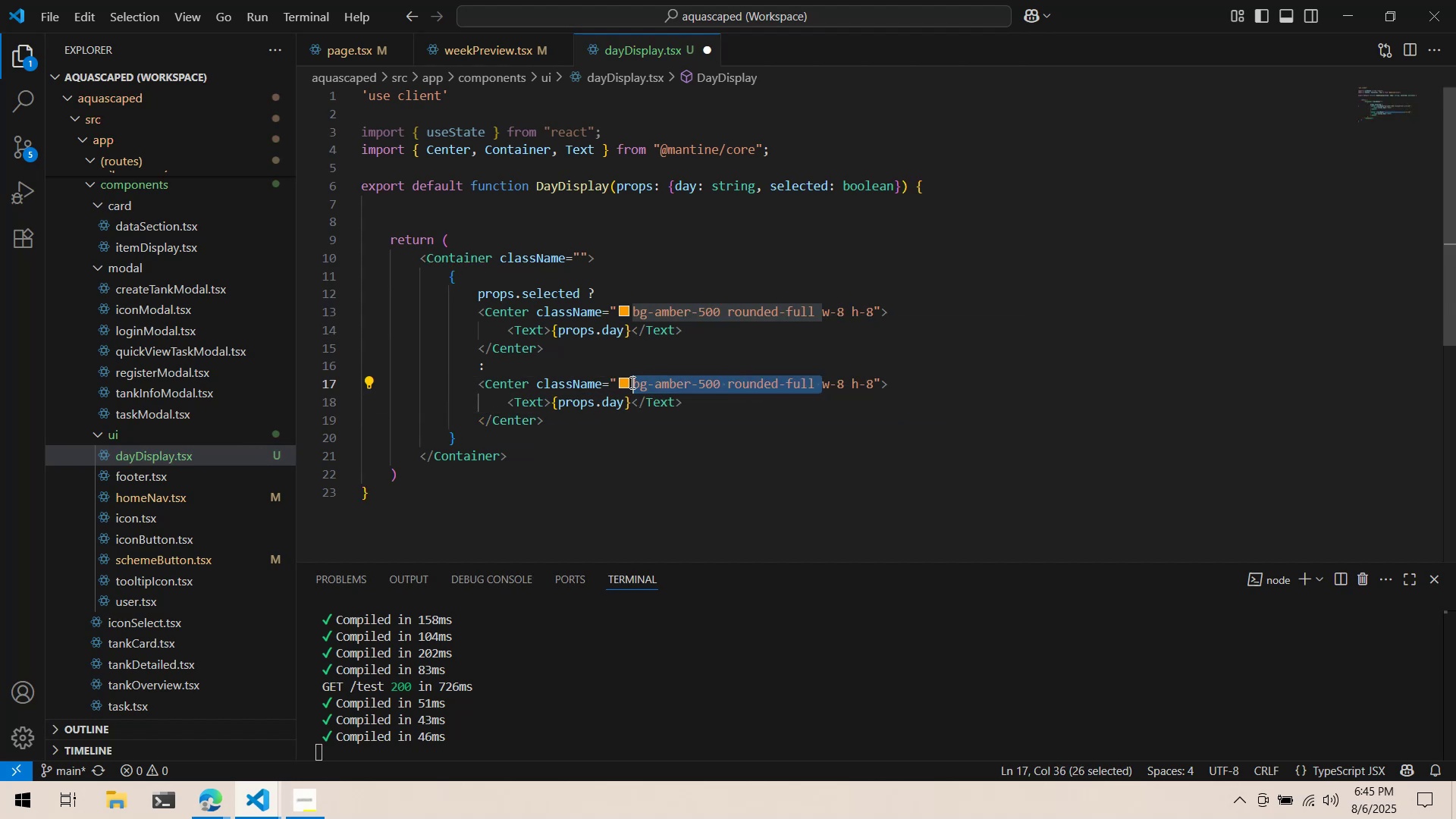 
key(Control+ControlLeft)
 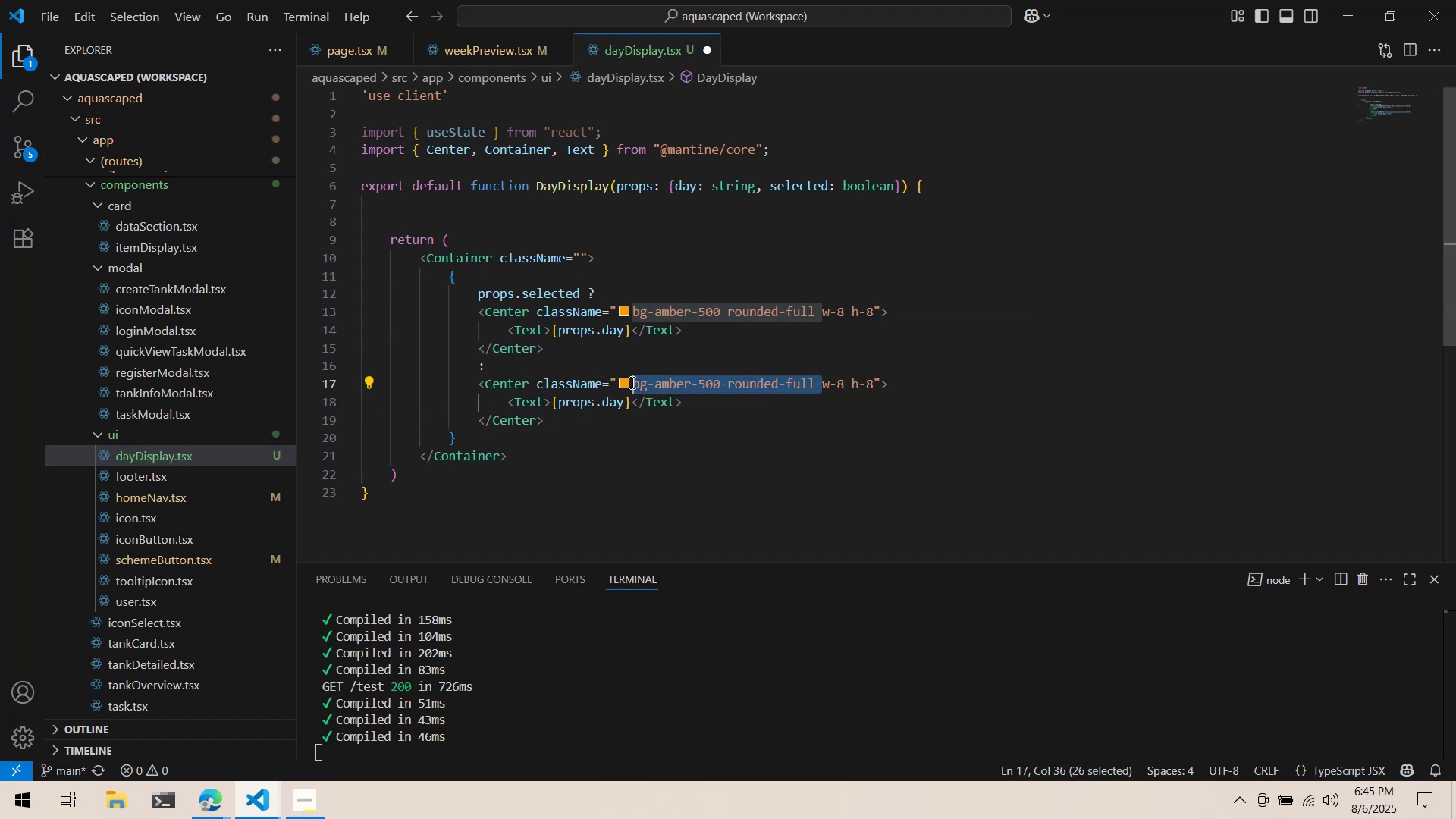 
key(Control+X)
 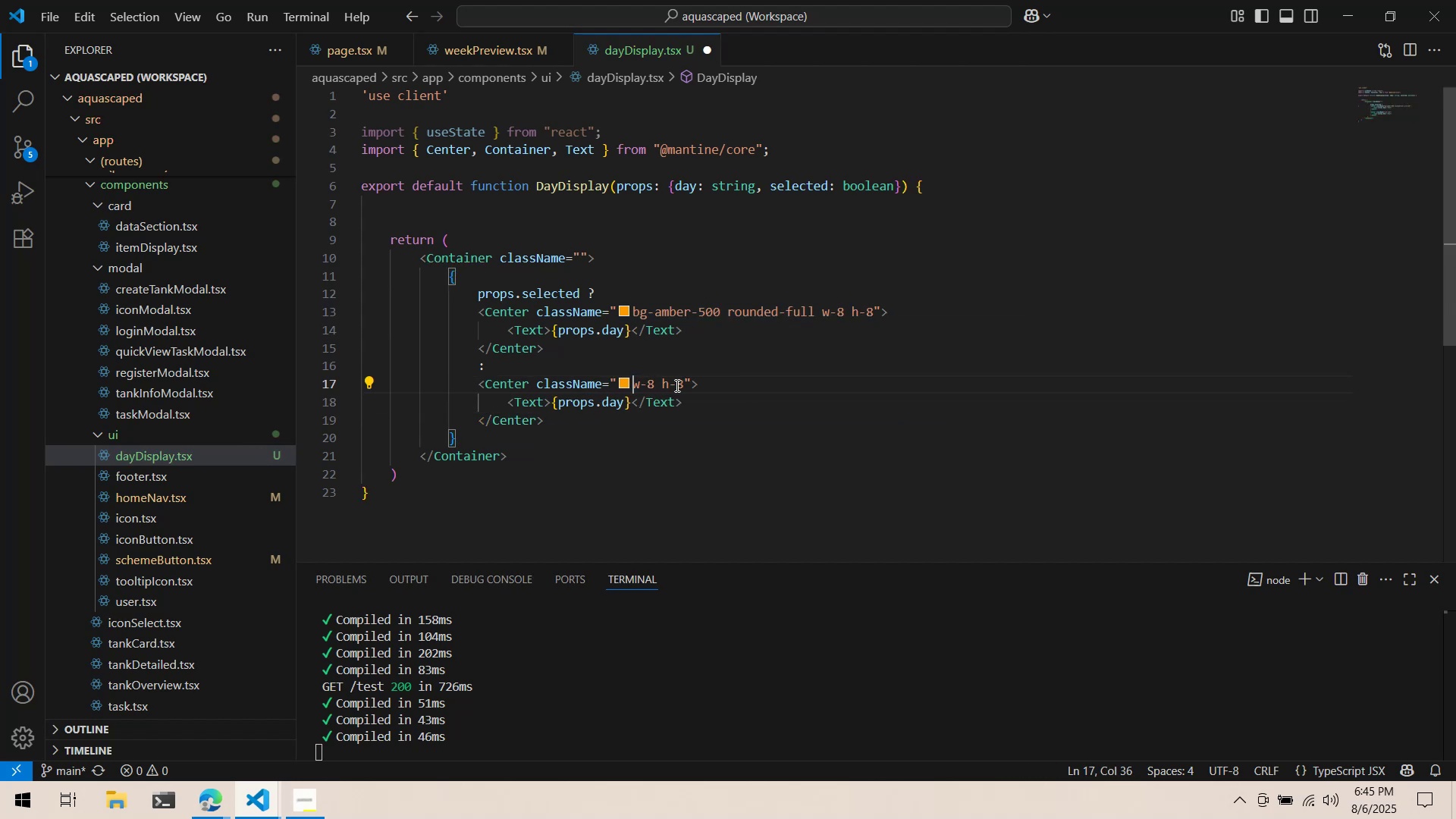 
key(Control+ControlLeft)
 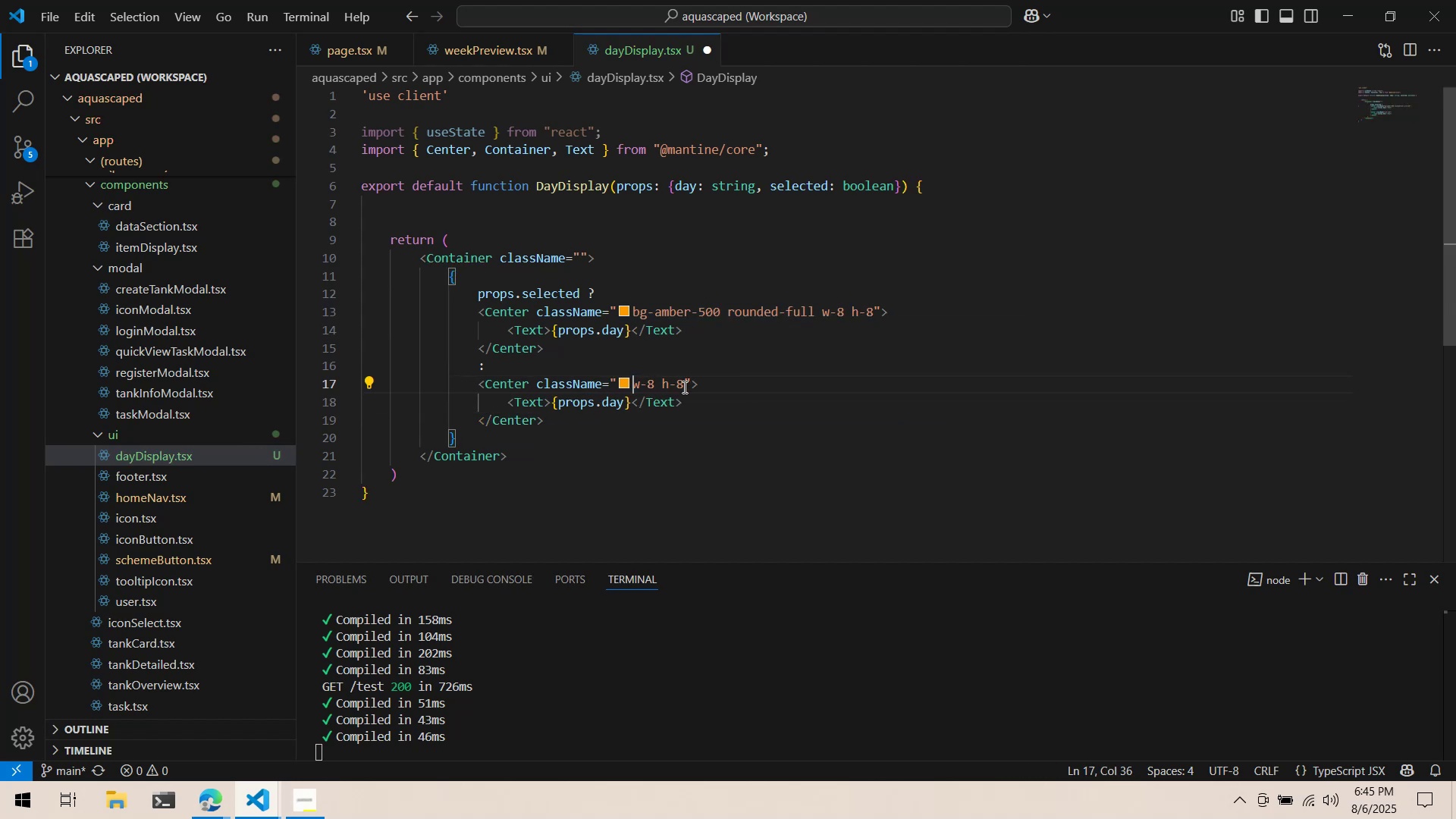 
key(Control+S)
 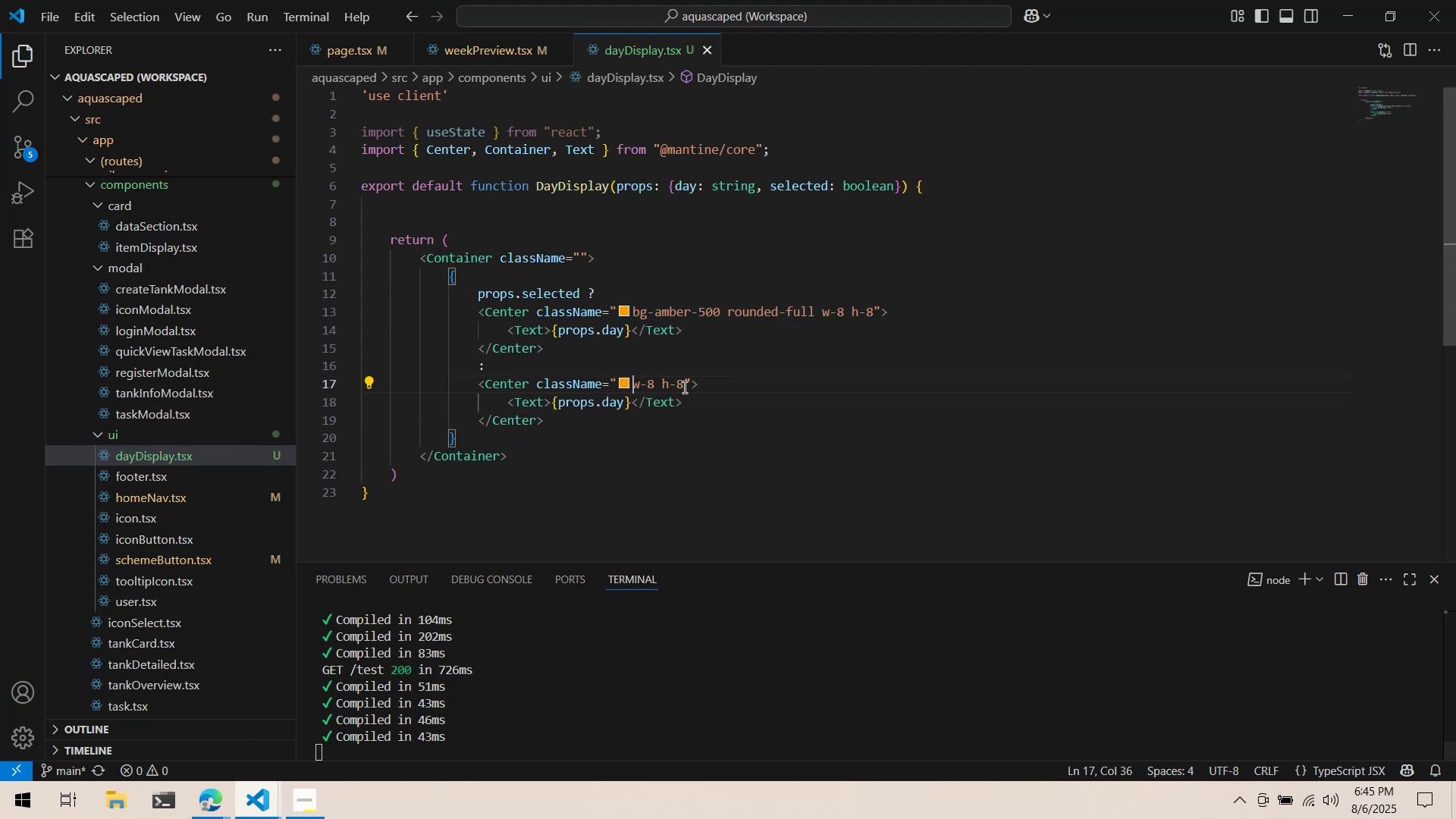 
key(Alt+AltLeft)
 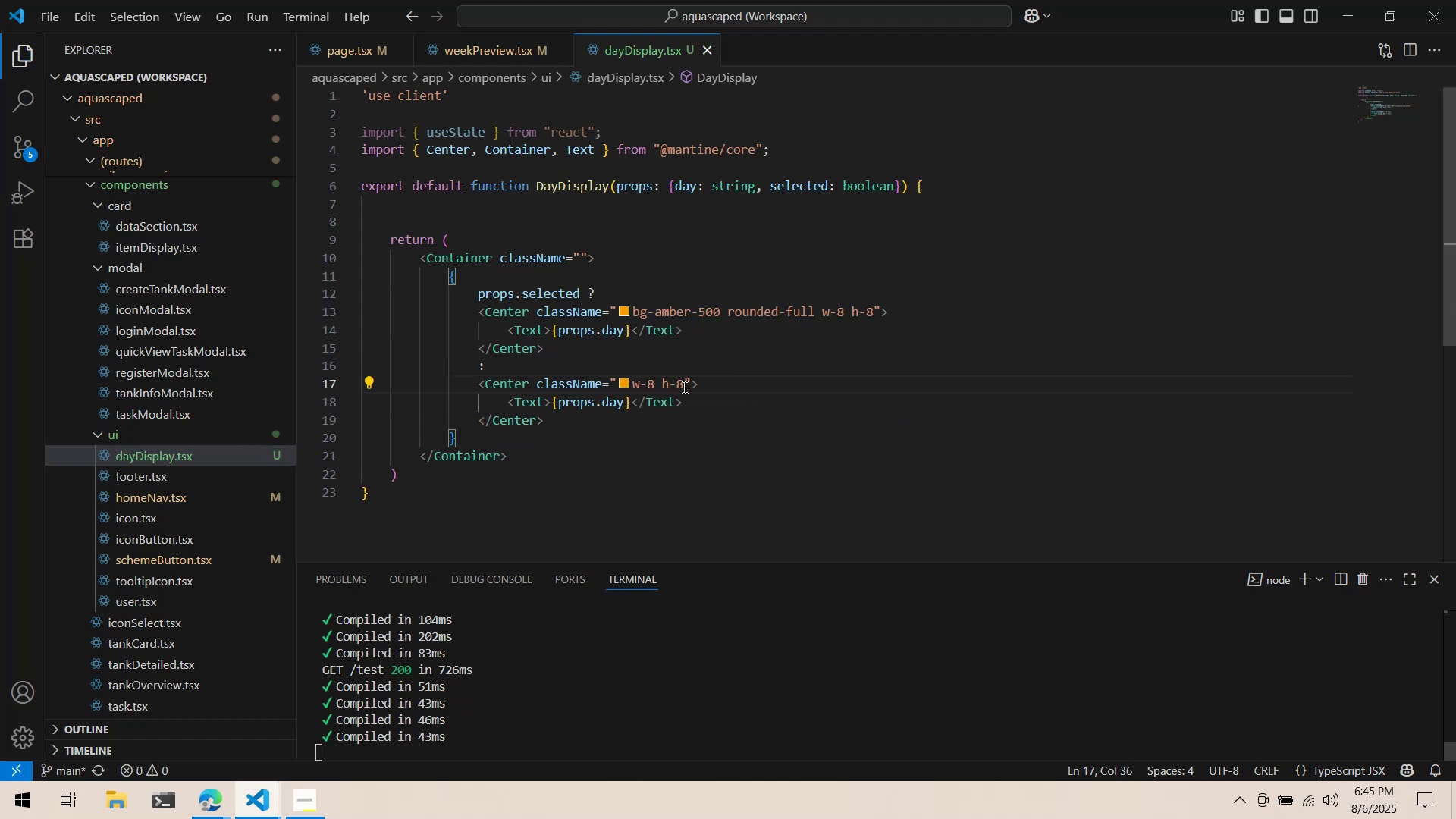 
key(Alt+Tab)
 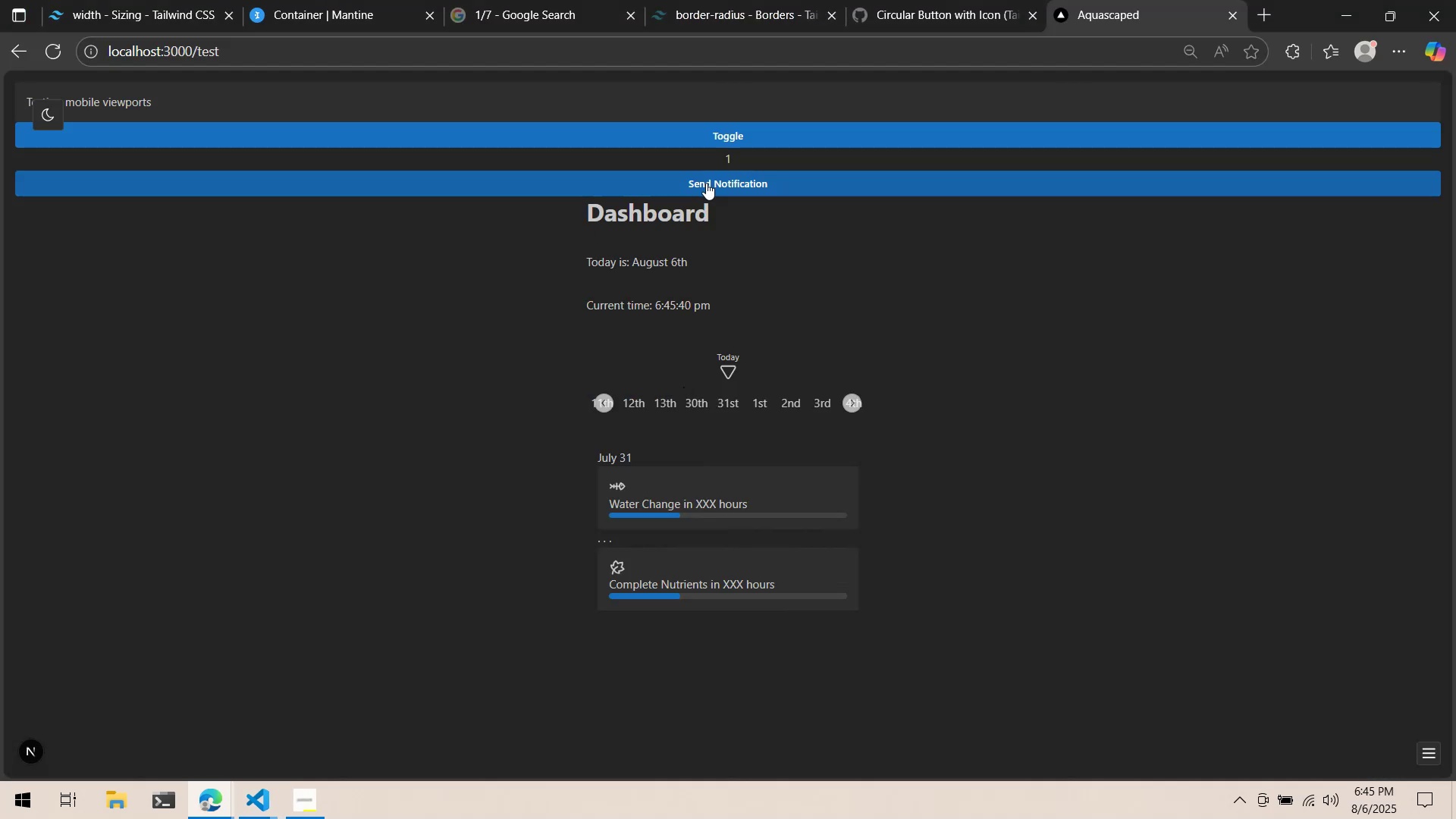 
left_click([730, 152])
 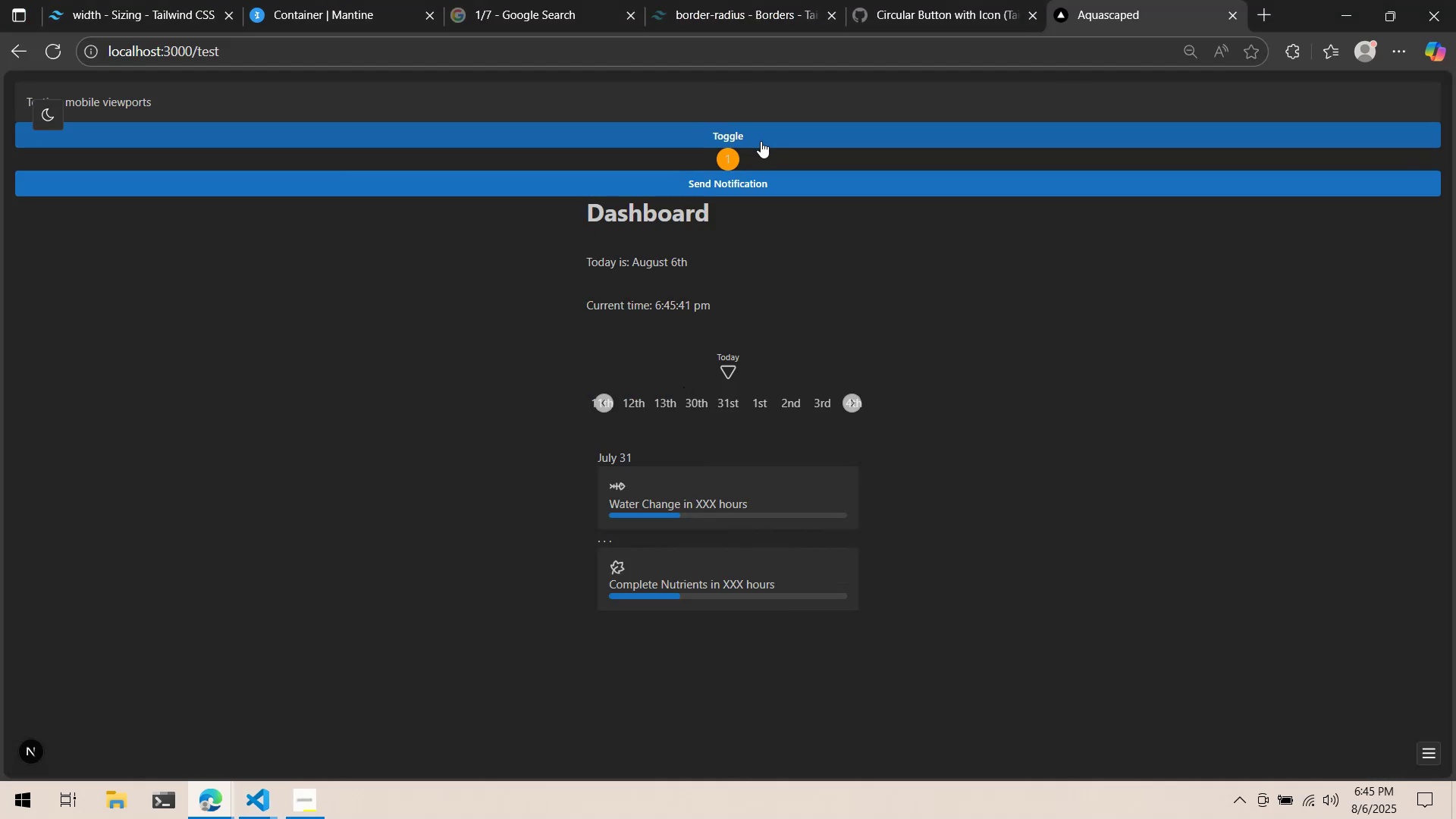 
triple_click([761, 141])
 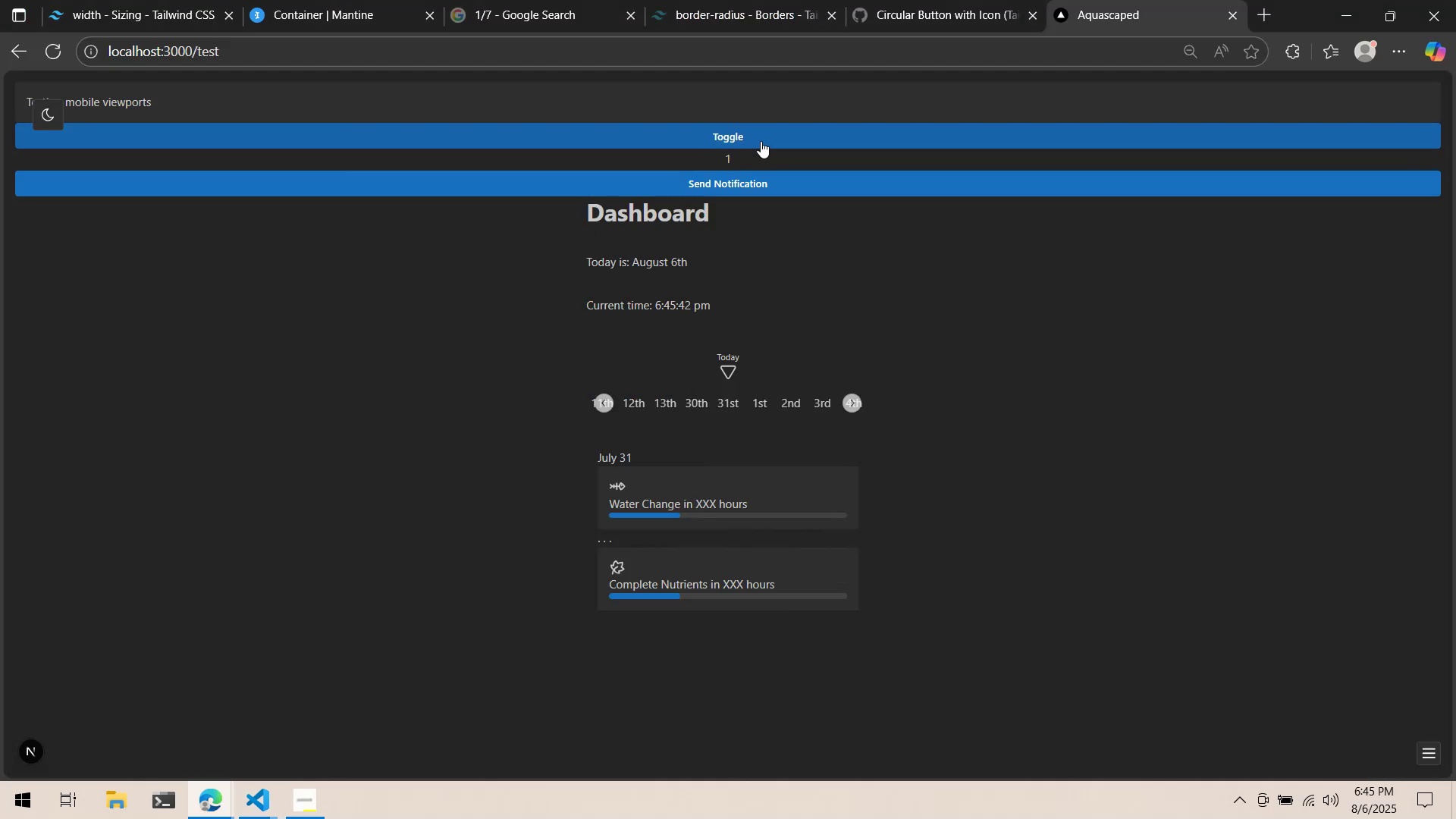 
triple_click([761, 141])
 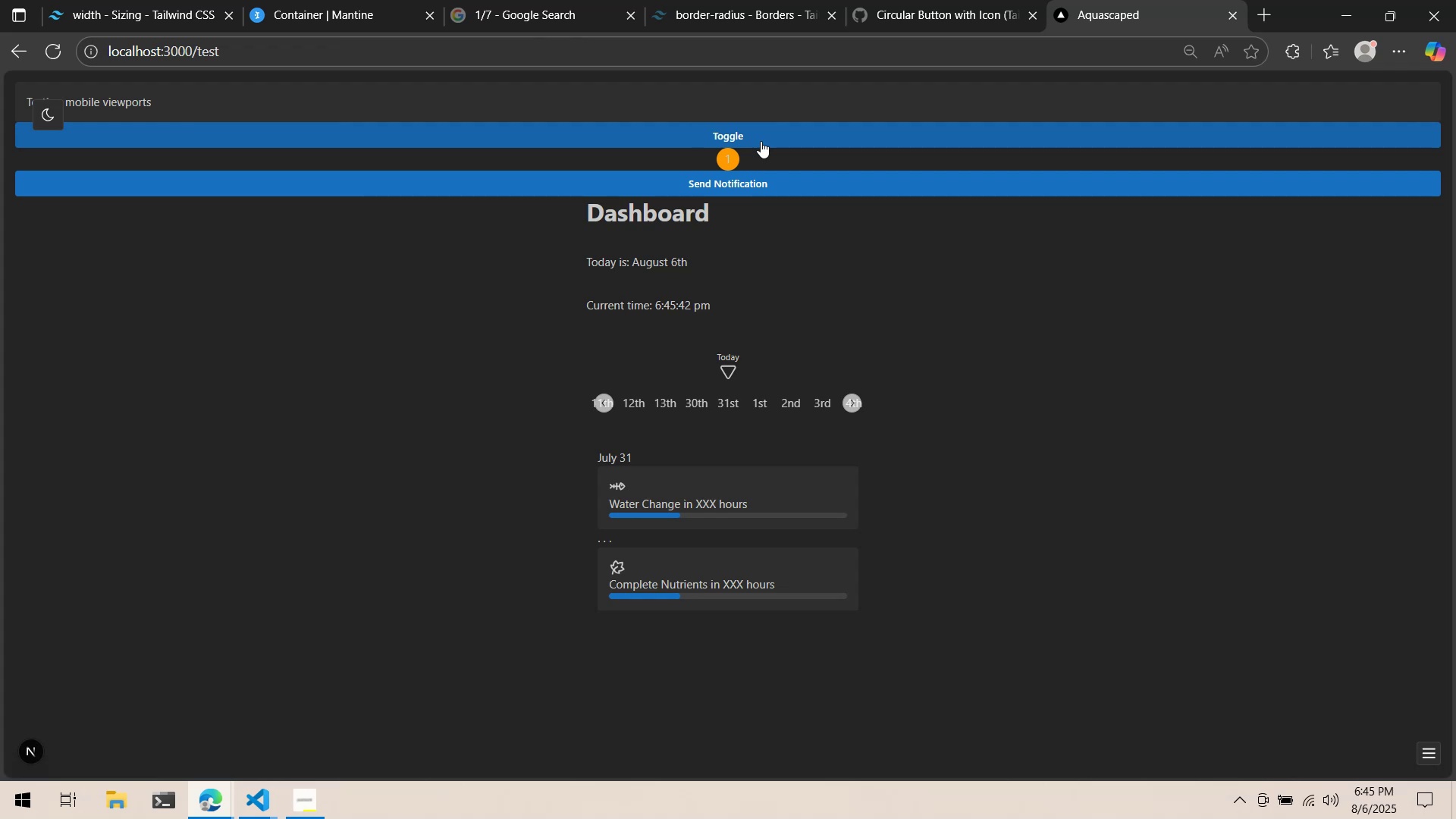 
left_click([761, 141])
 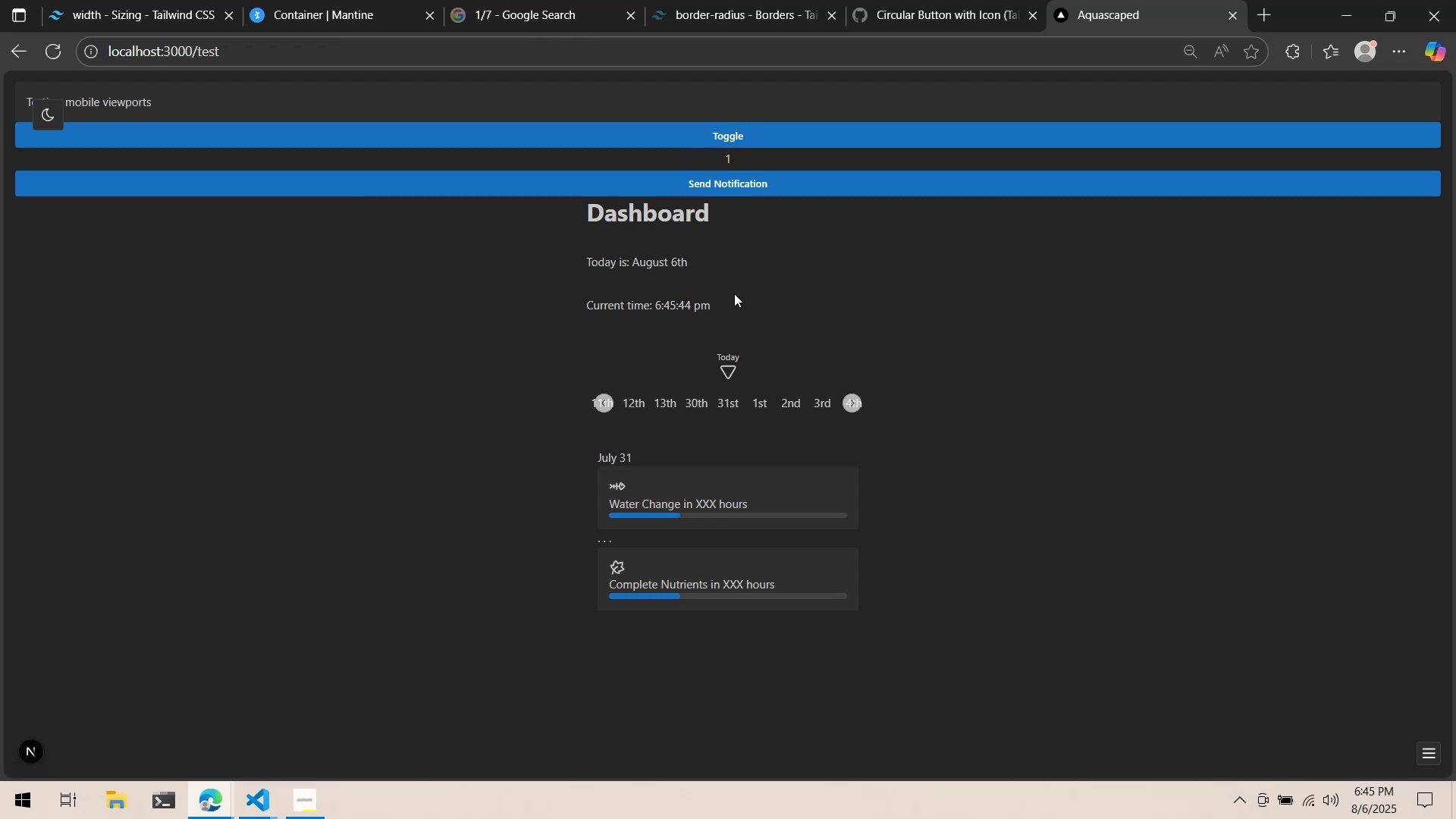 
key(Alt+AltLeft)
 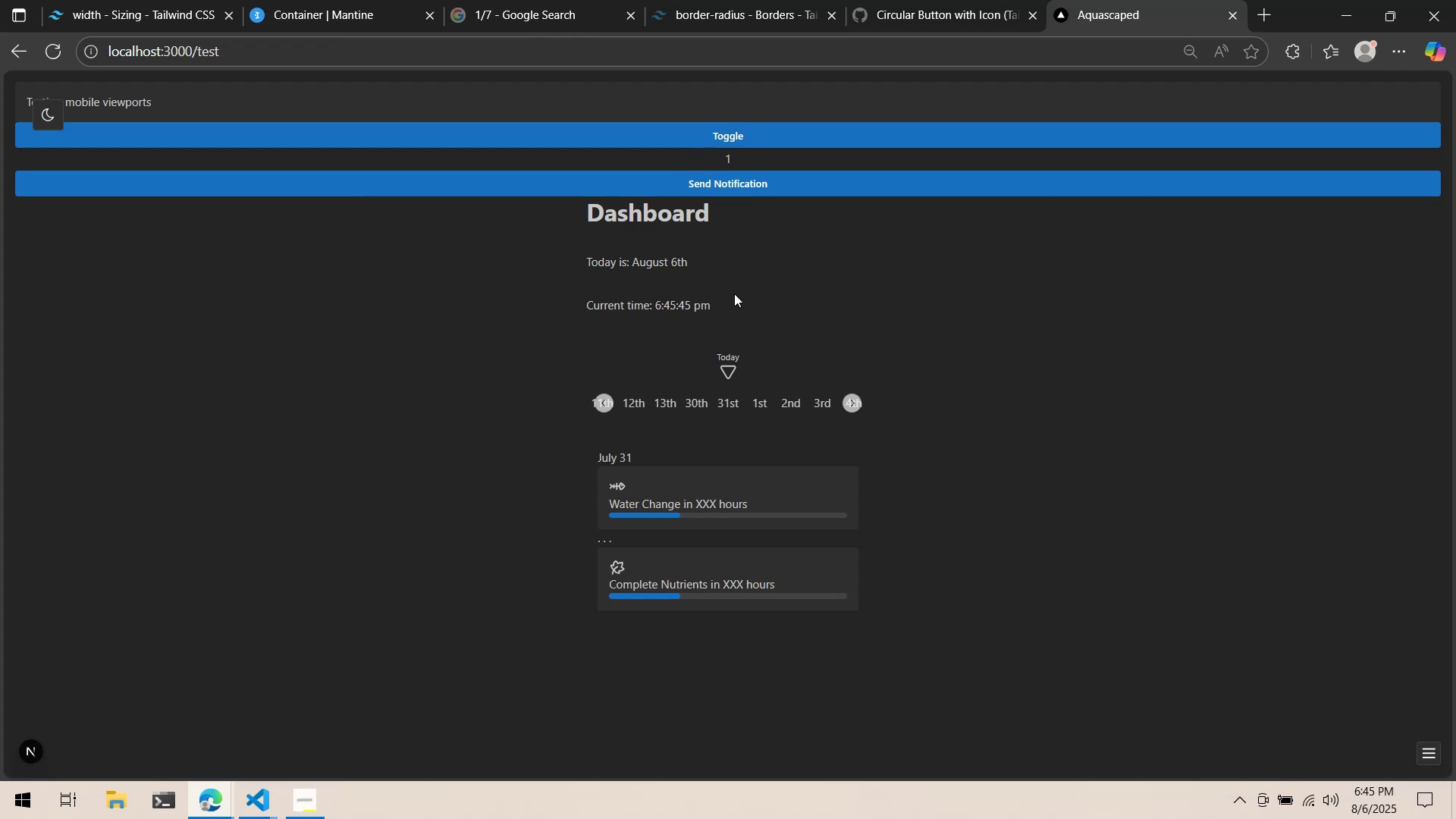 
key(Alt+Tab)
 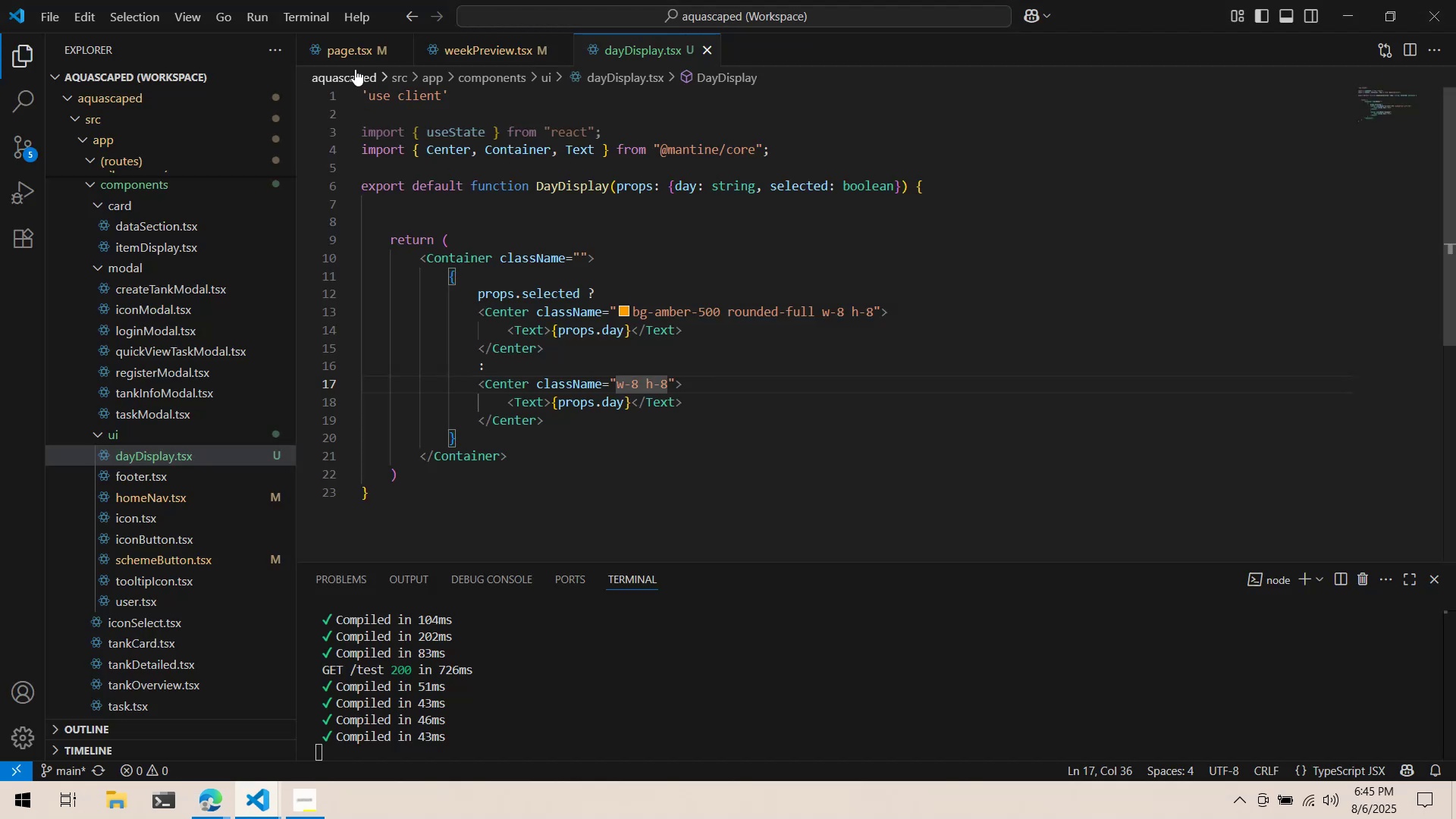 
left_click([350, 58])
 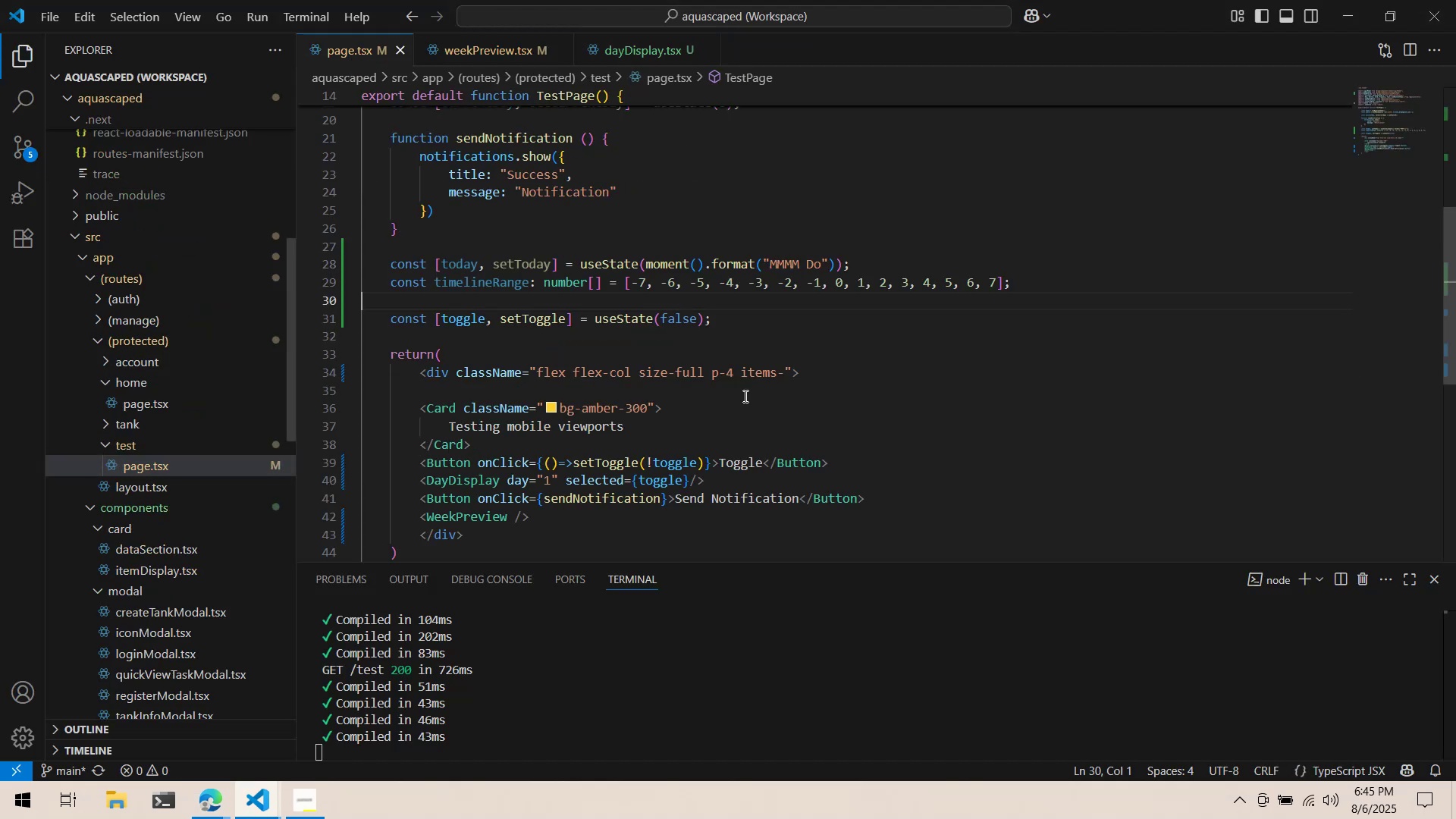 
scroll: coordinate [758, 398], scroll_direction: down, amount: 2.0
 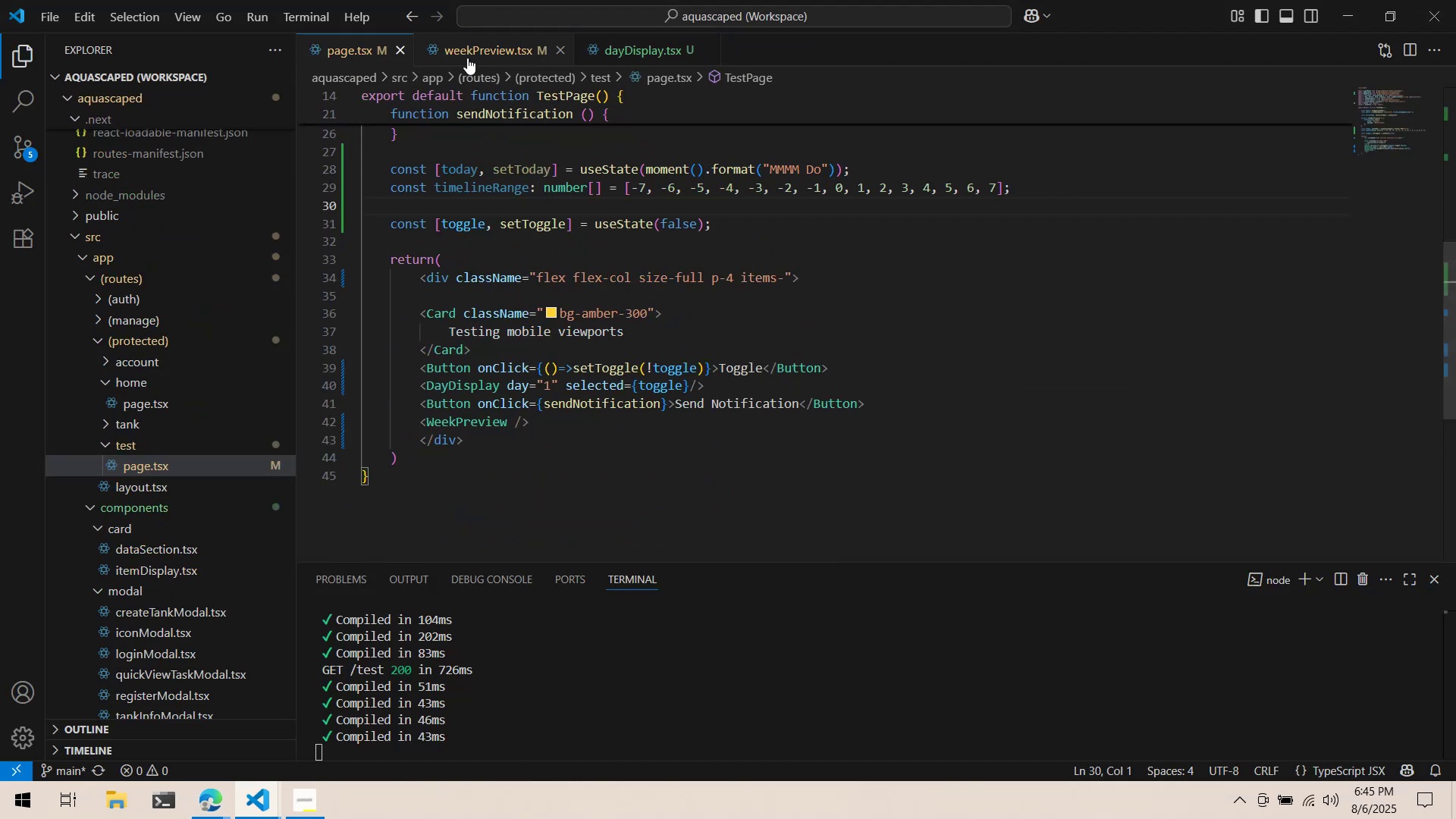 
left_click([467, 58])
 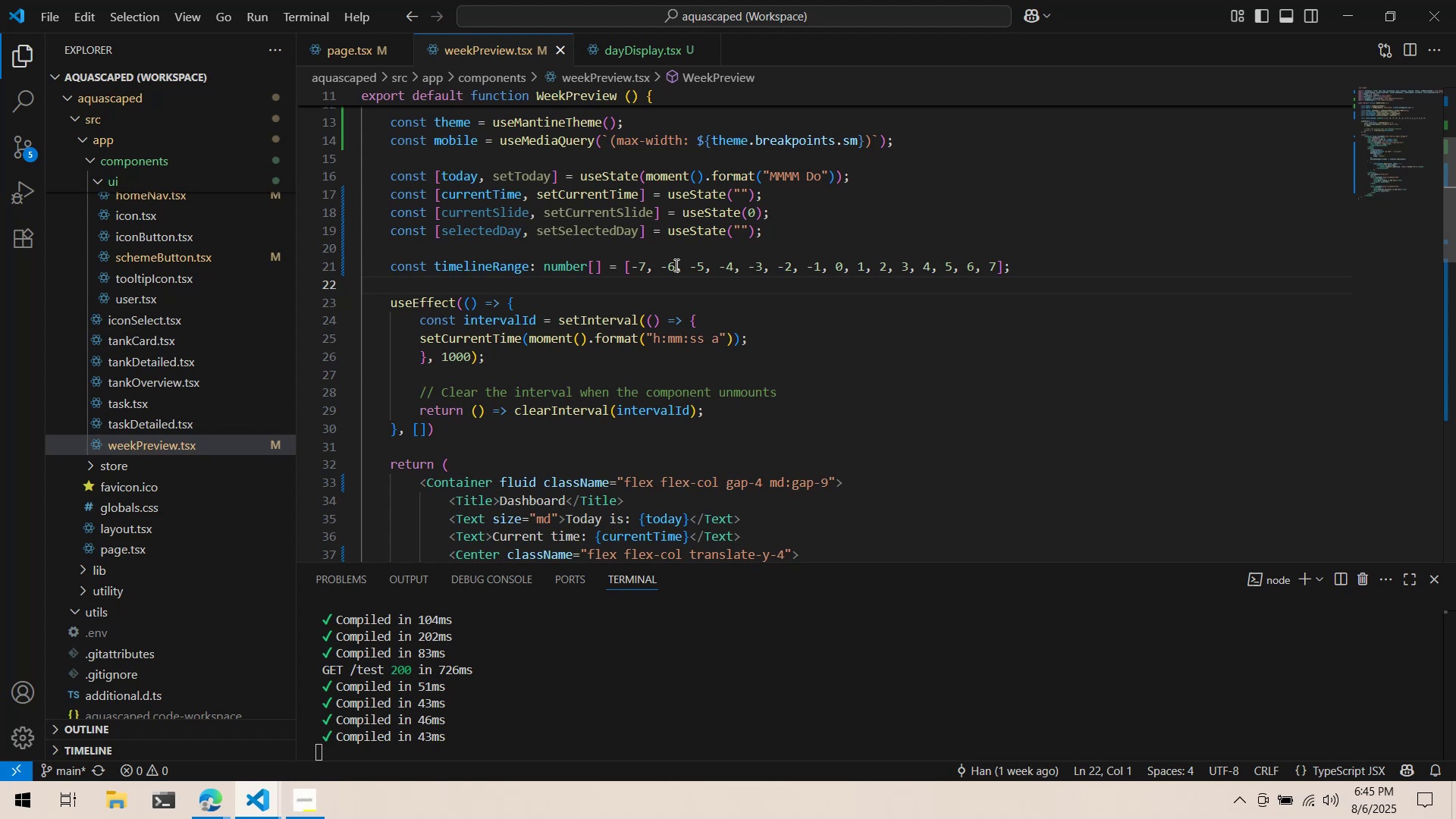 
scroll: coordinate [673, 265], scroll_direction: down, amount: 4.0
 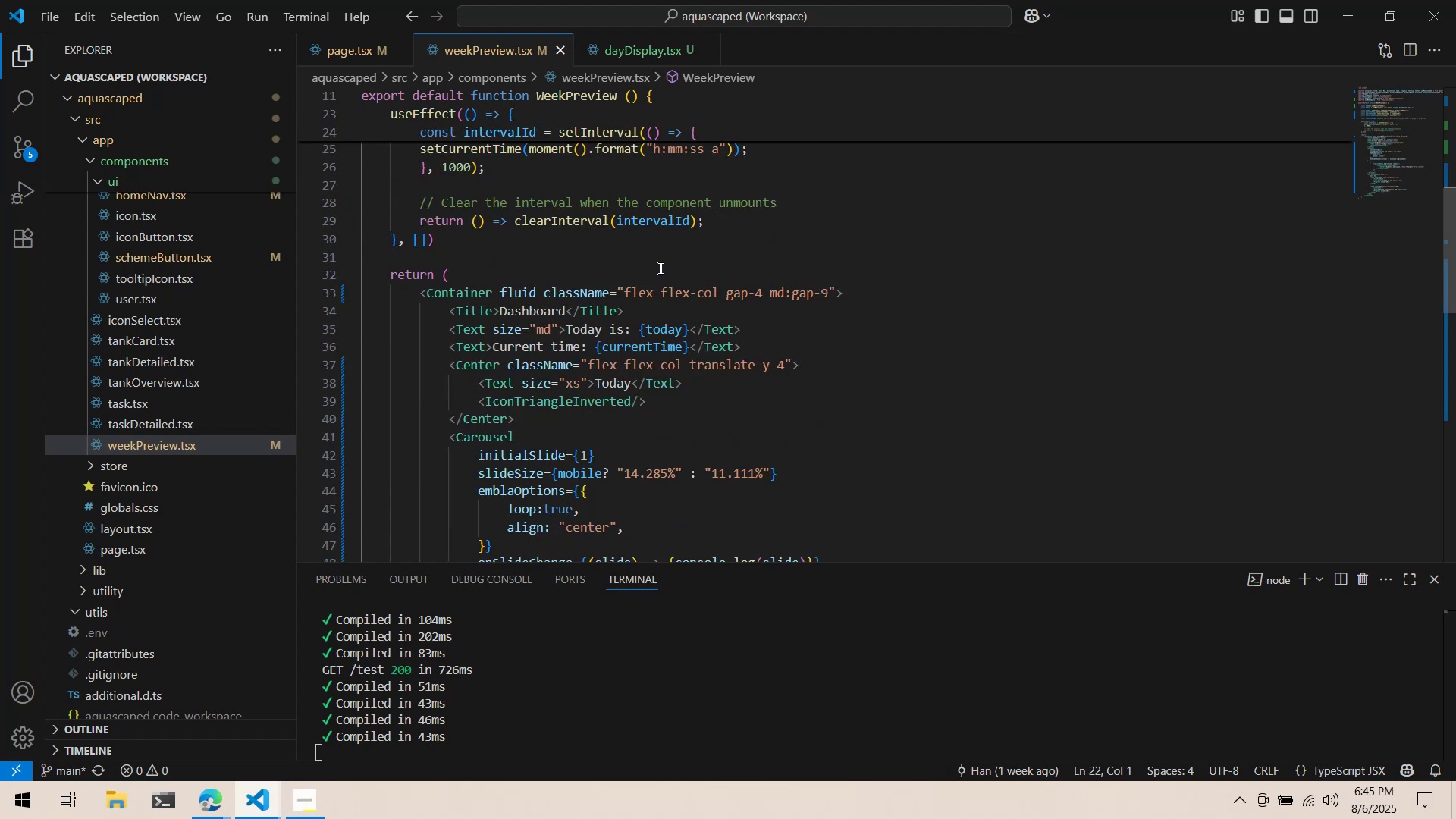 
wait(6.59)
 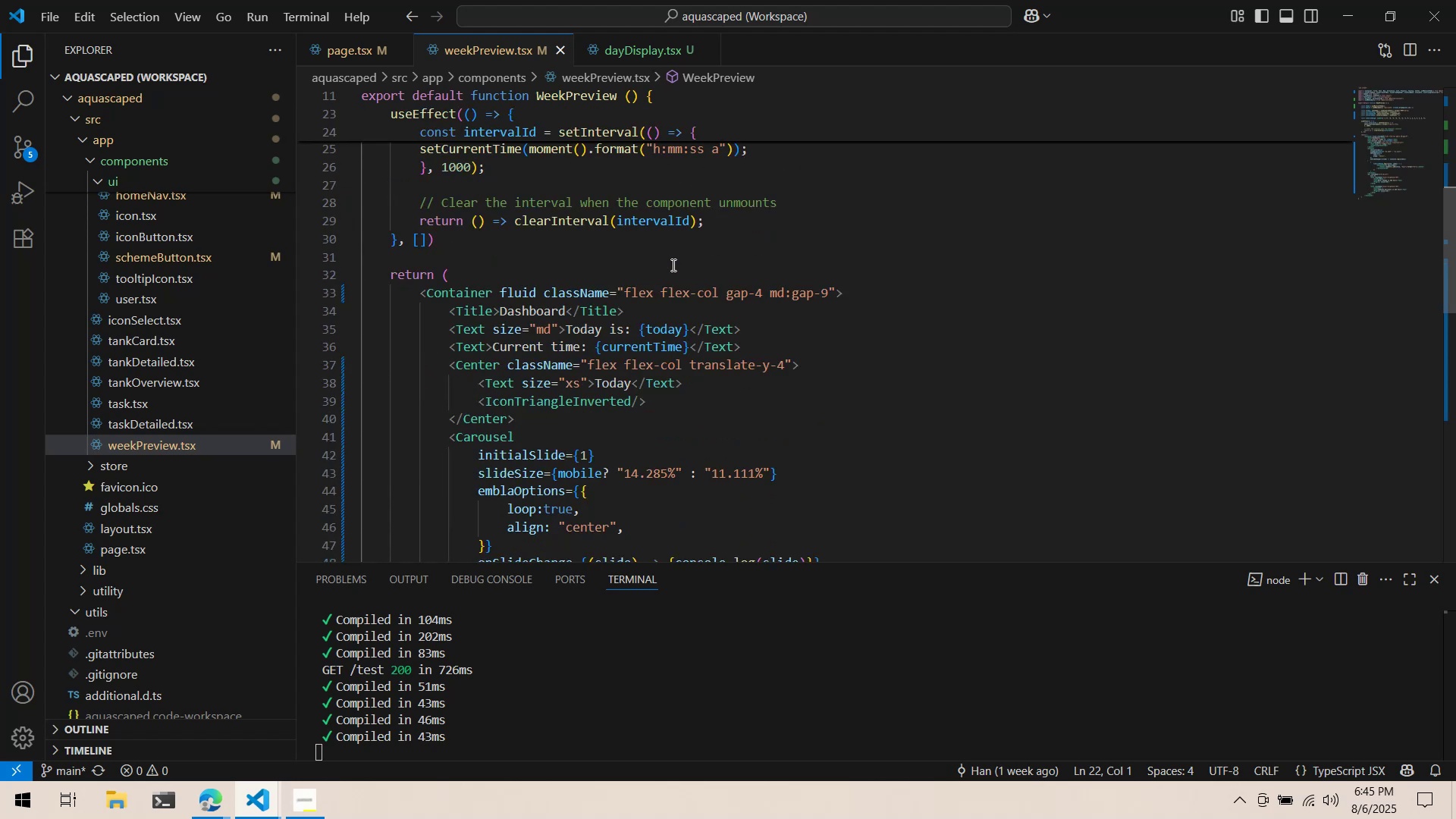 
scroll: coordinate [663, 414], scroll_direction: down, amount: 6.0
 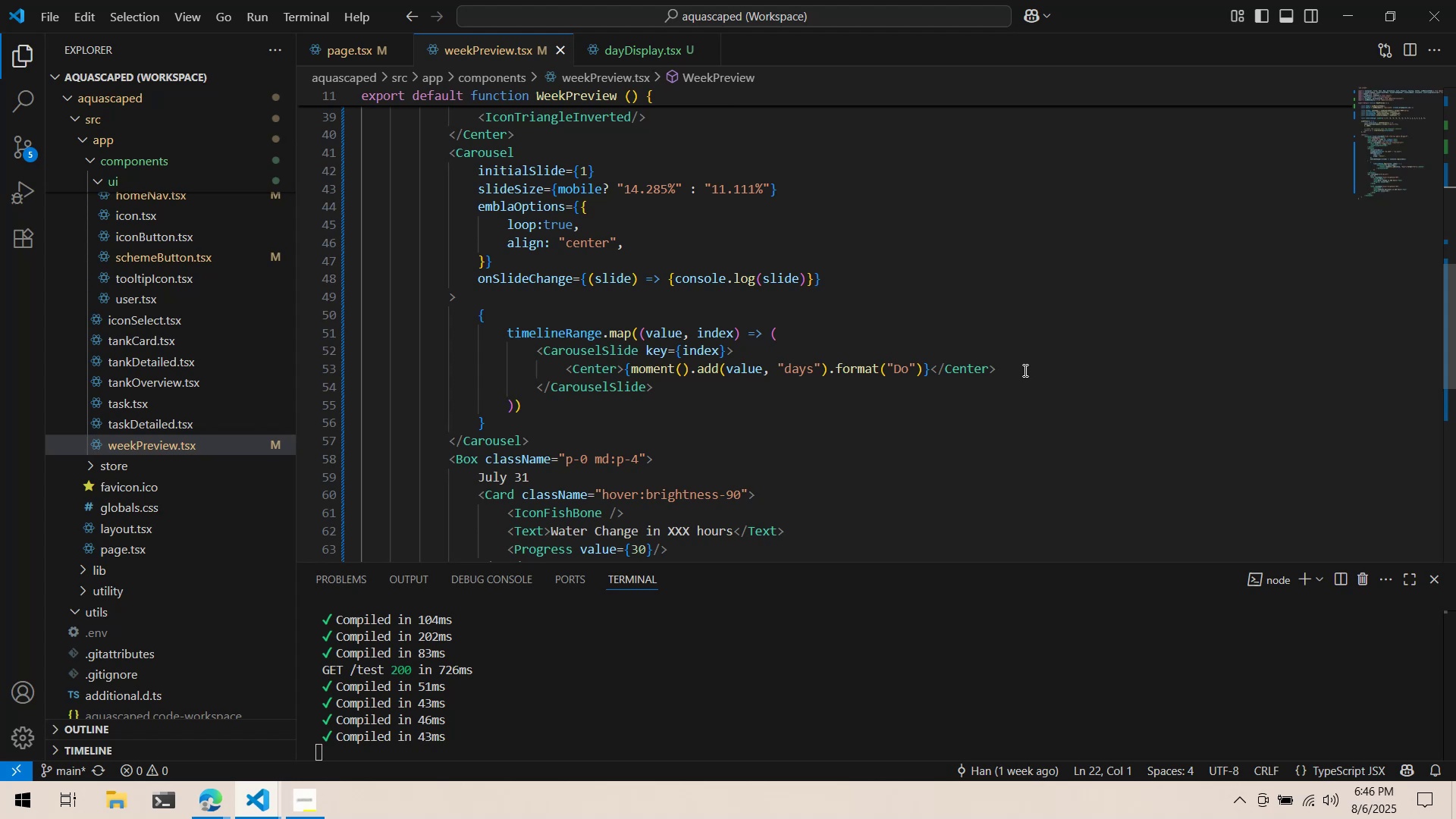 
double_click([585, 367])
 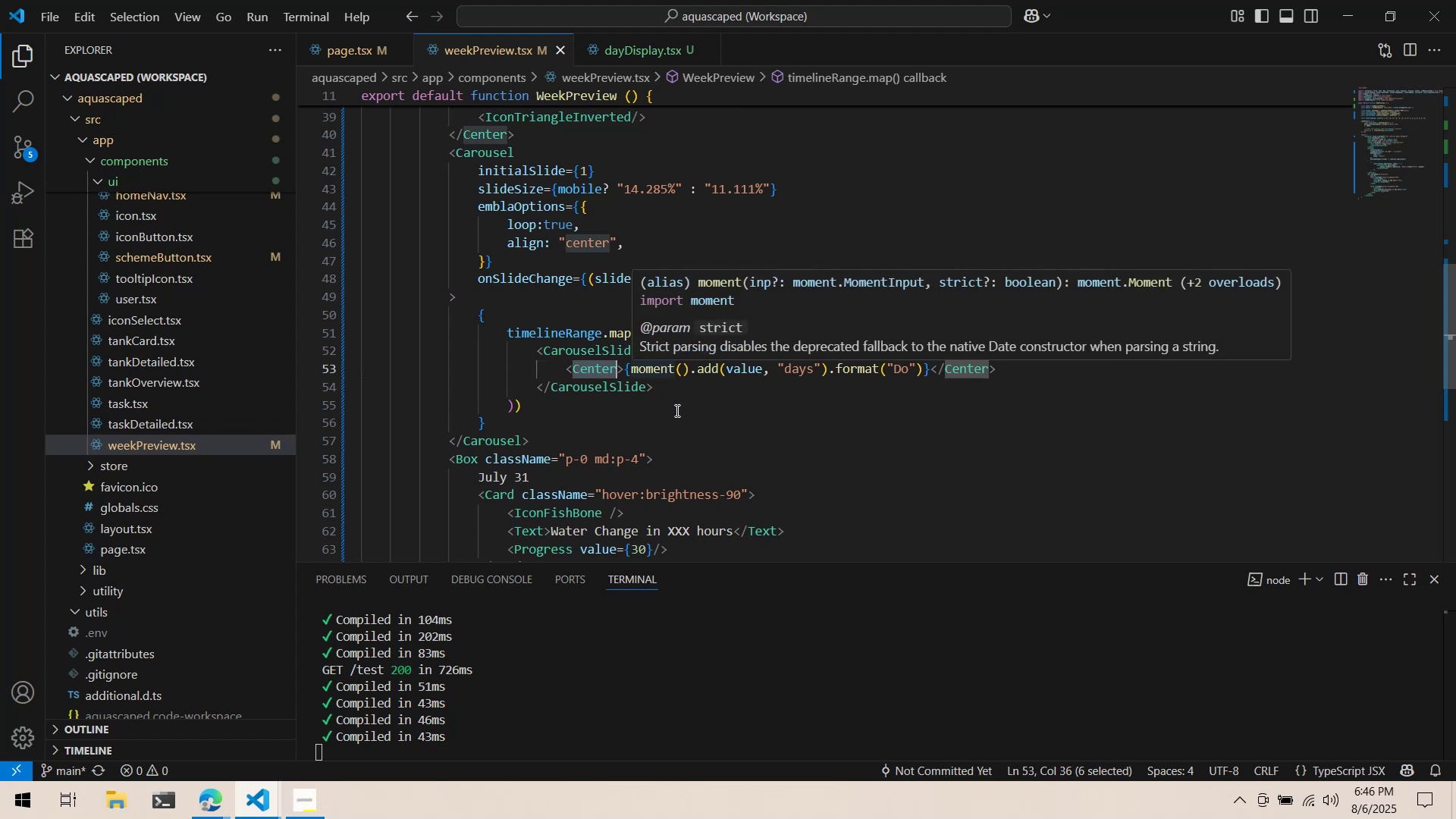 
left_click([681, 438])
 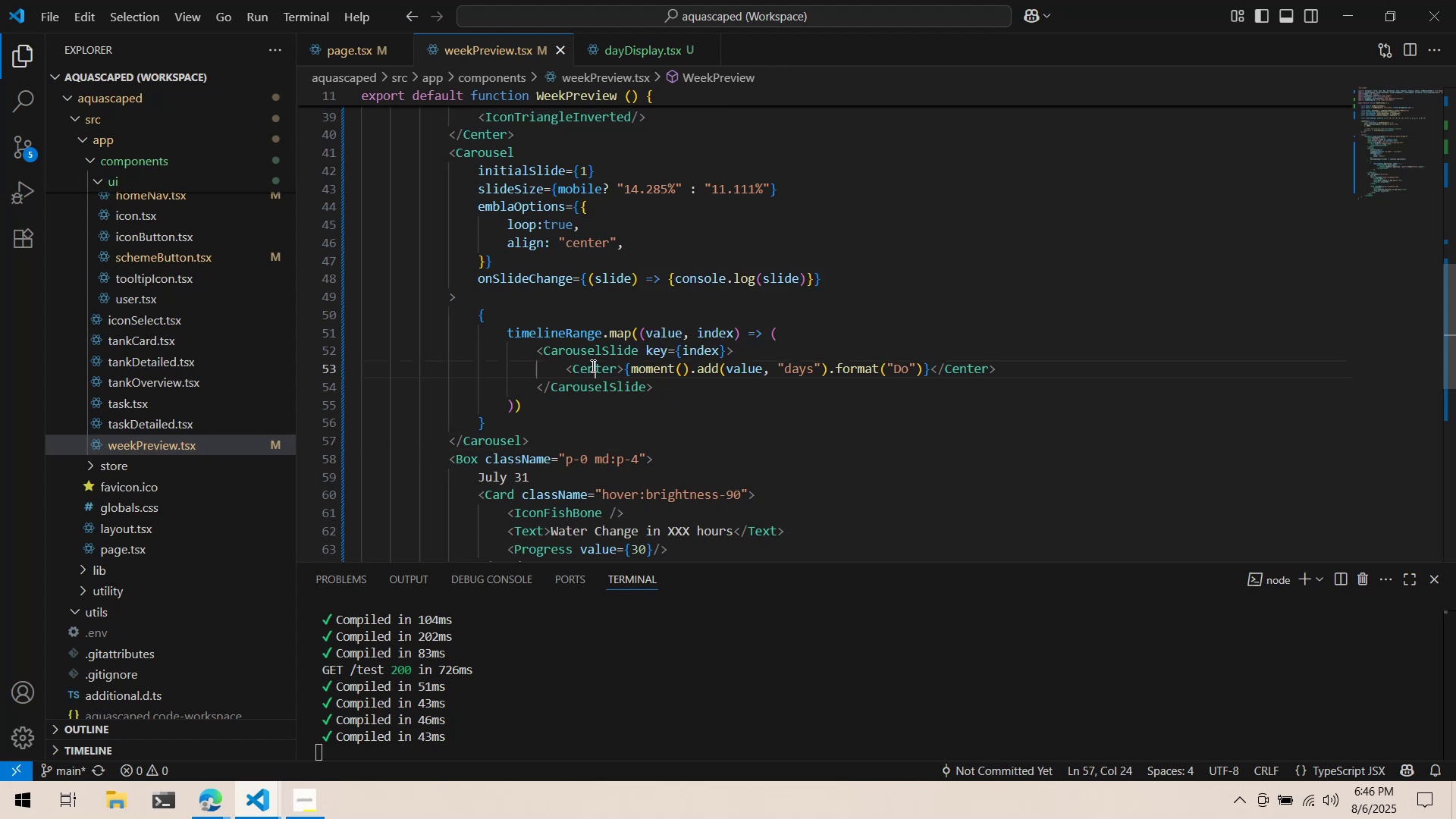 
double_click([592, 366])
 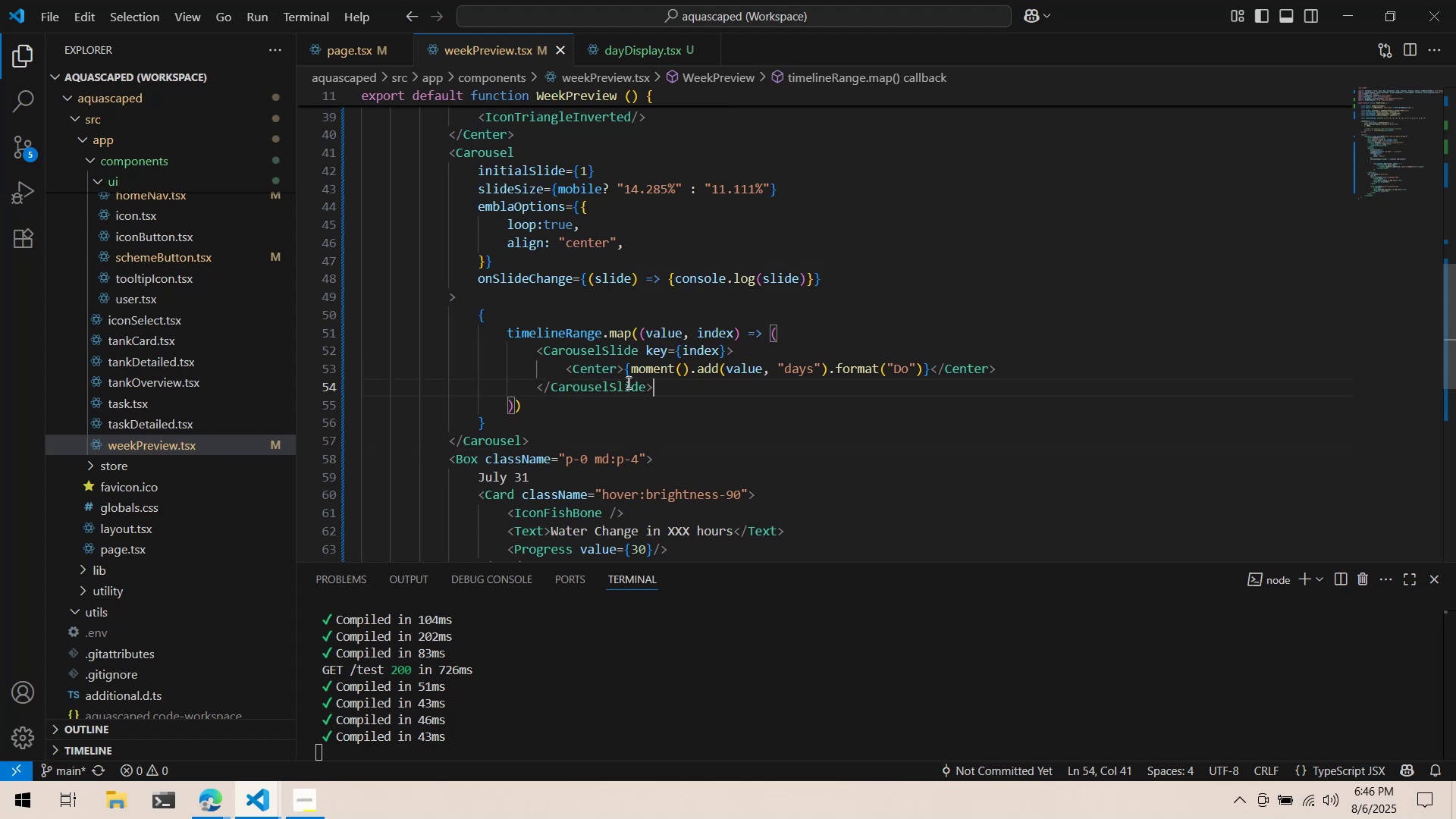 
left_click([625, 375])
 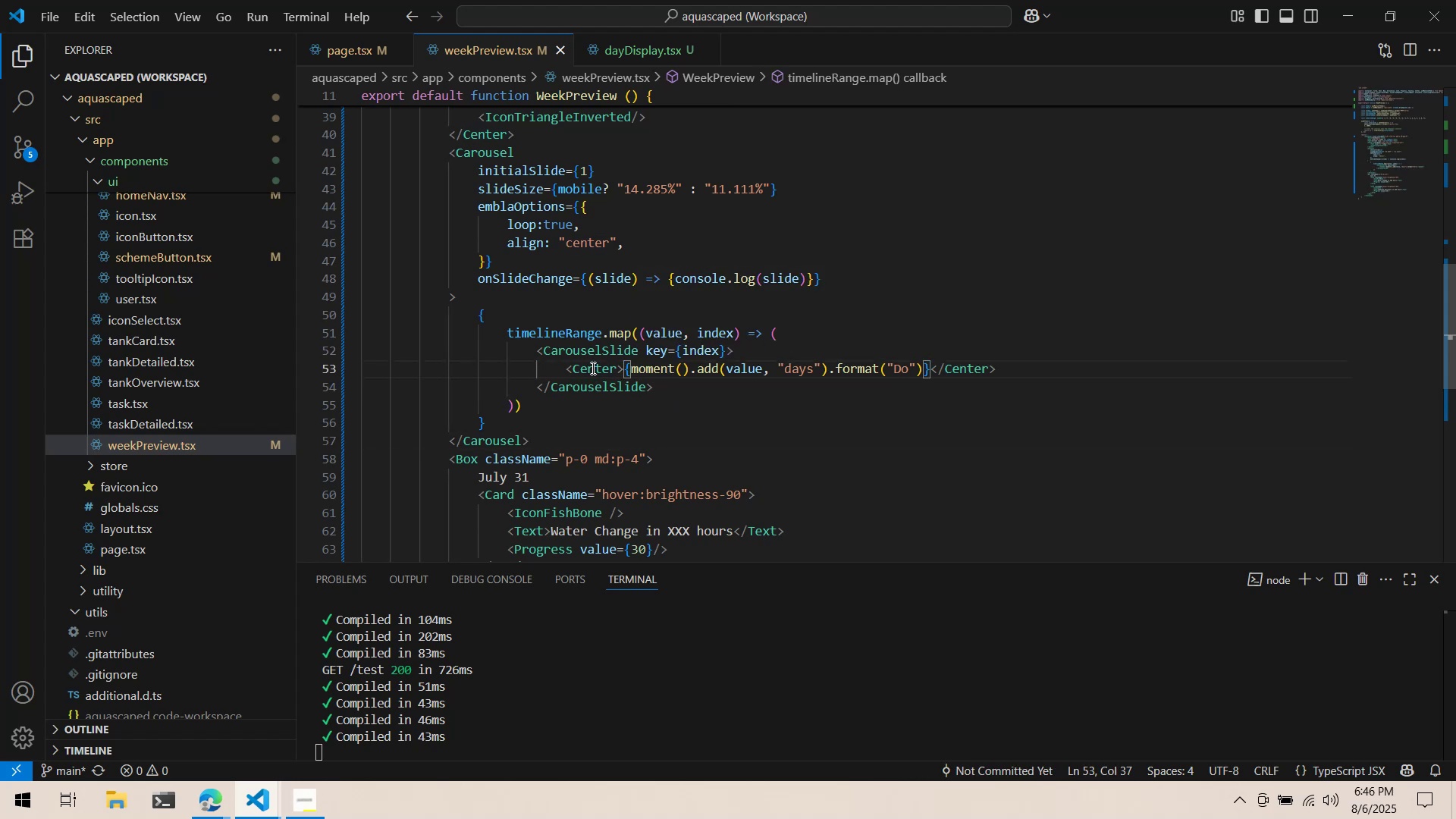 
double_click([582, 362])
 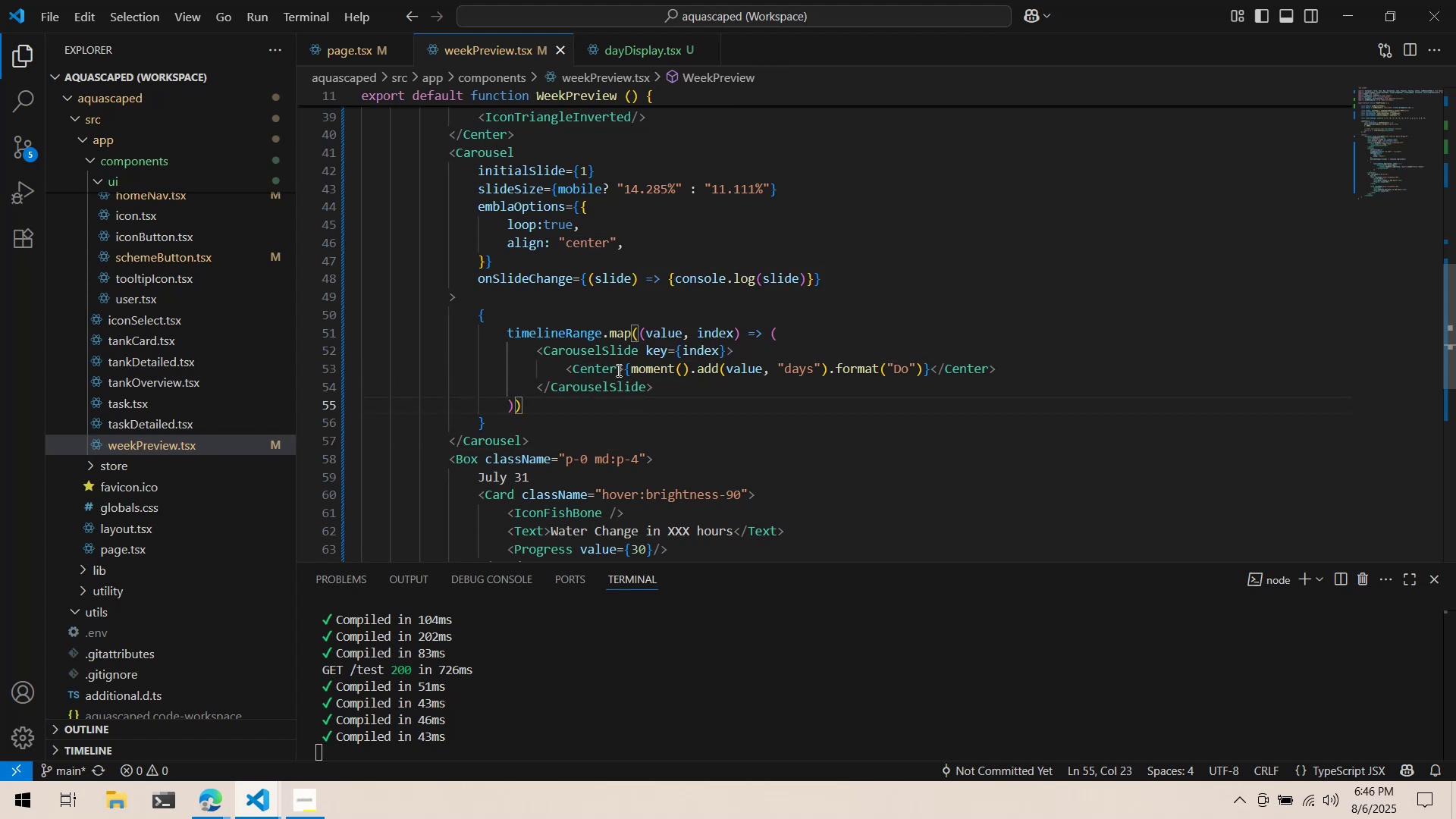 
left_click([604, 369])
 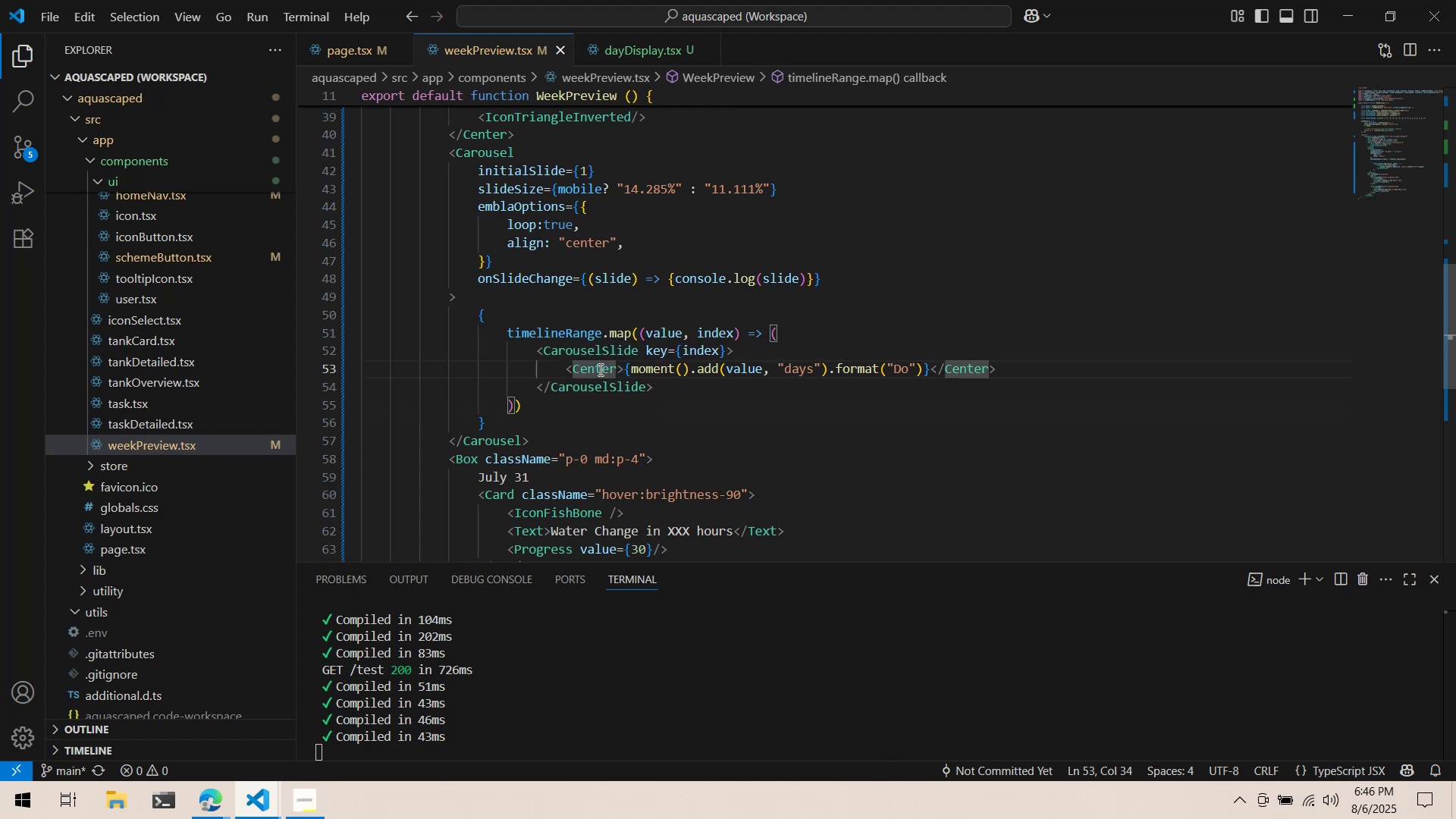 
double_click([599, 369])
 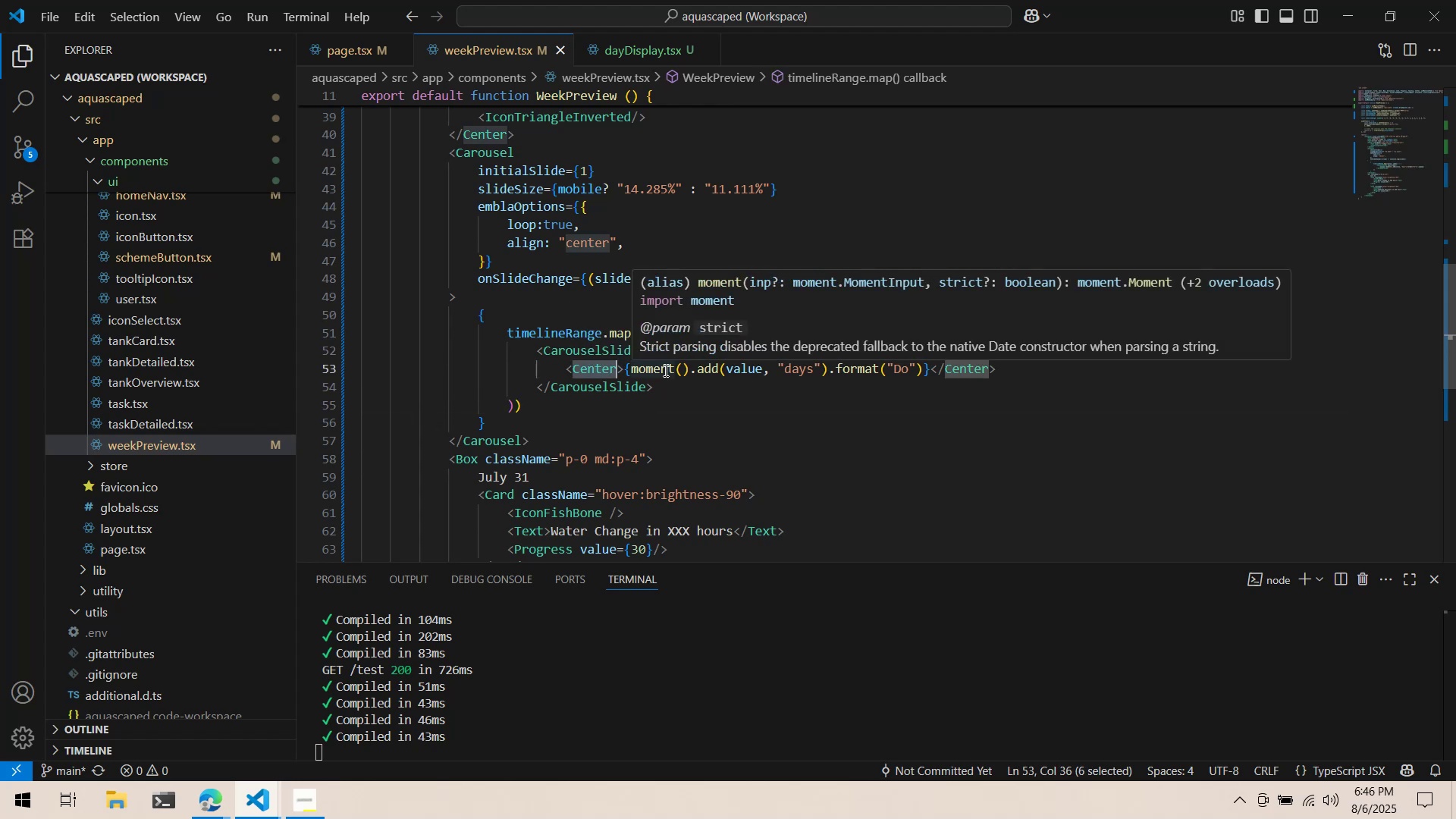 
type(Day)
 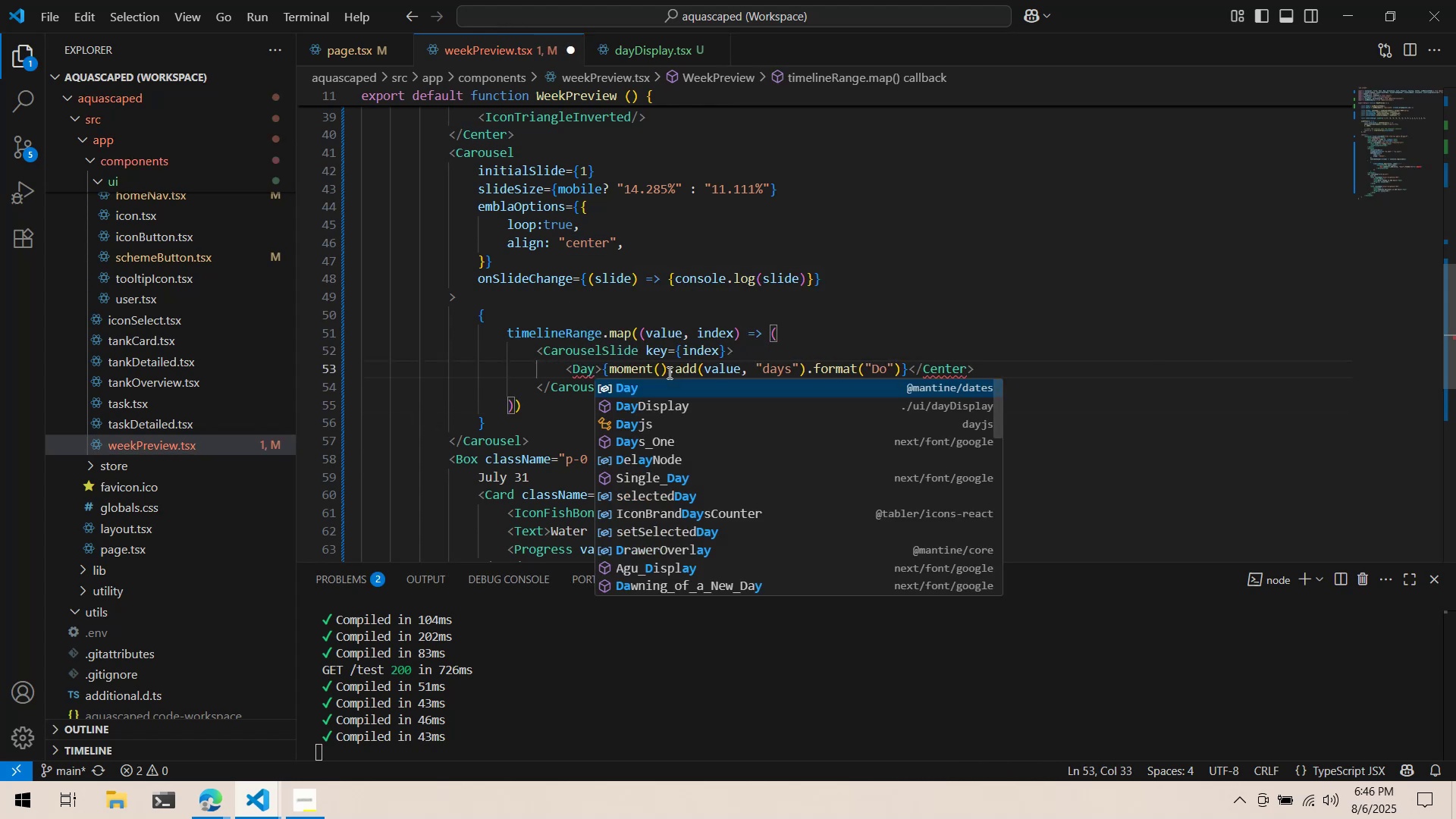 
key(ArrowDown)
 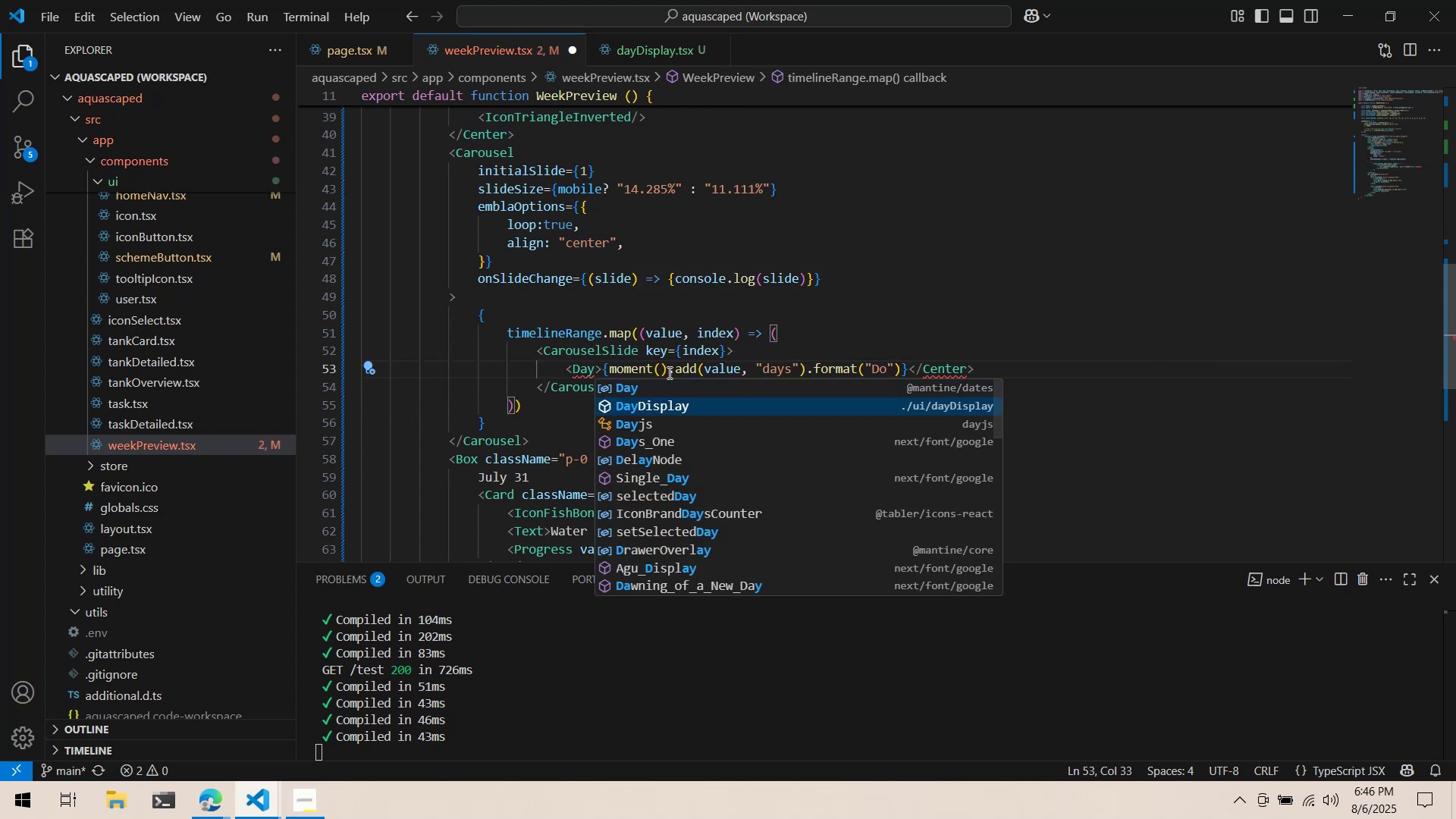 
key(ArrowUp)
 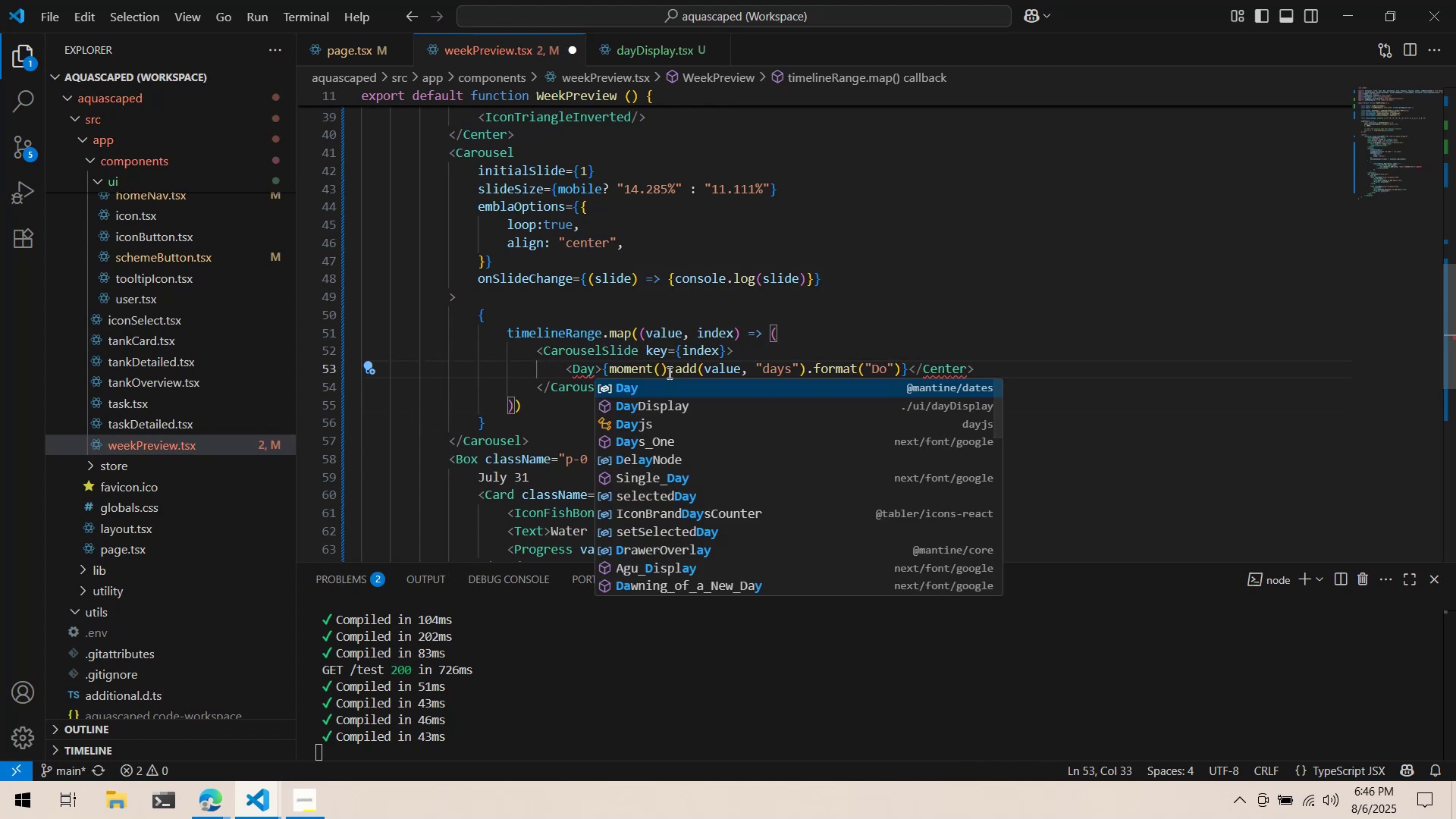 
key(Enter)
 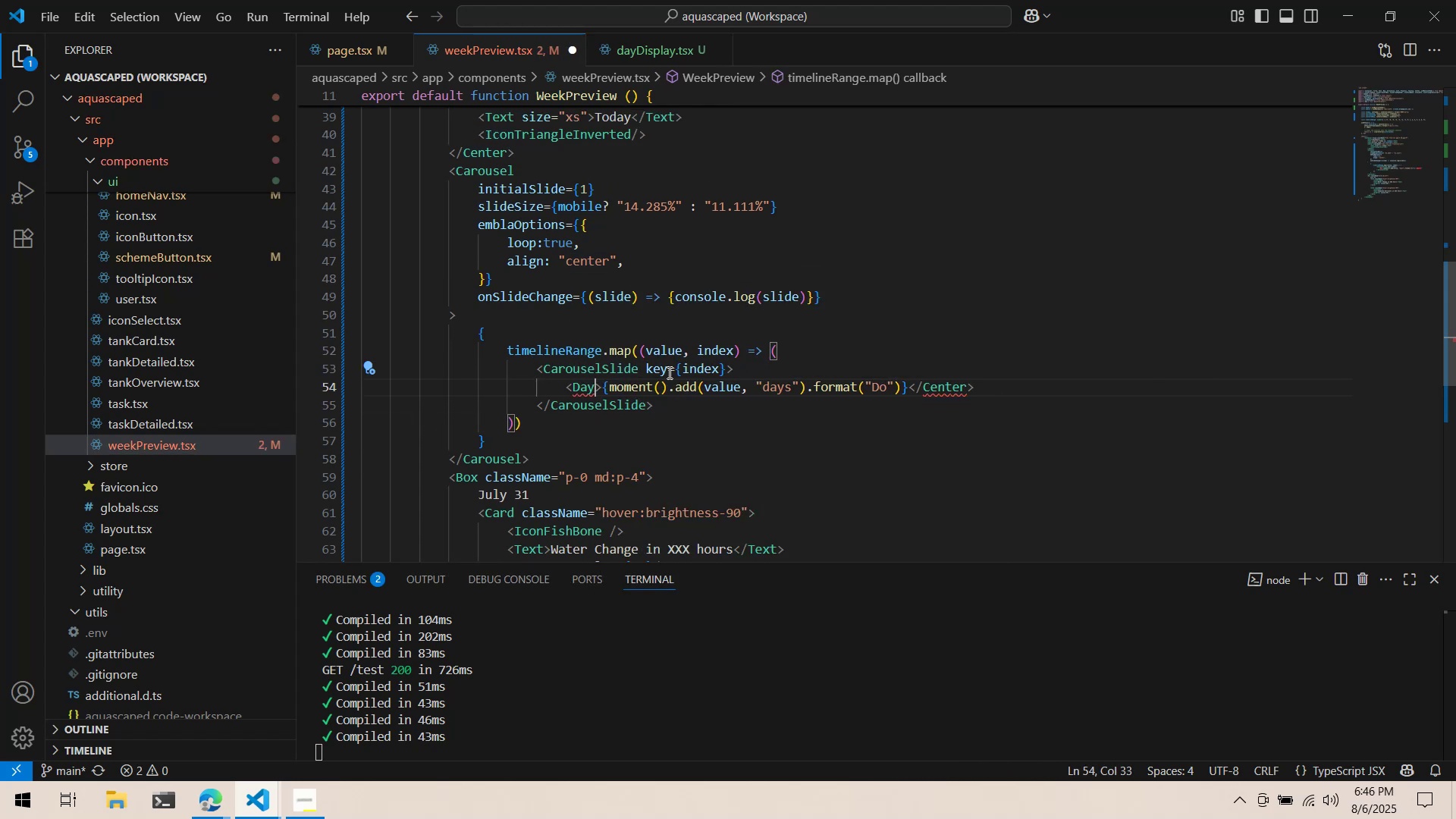 
key(Control+ControlLeft)
 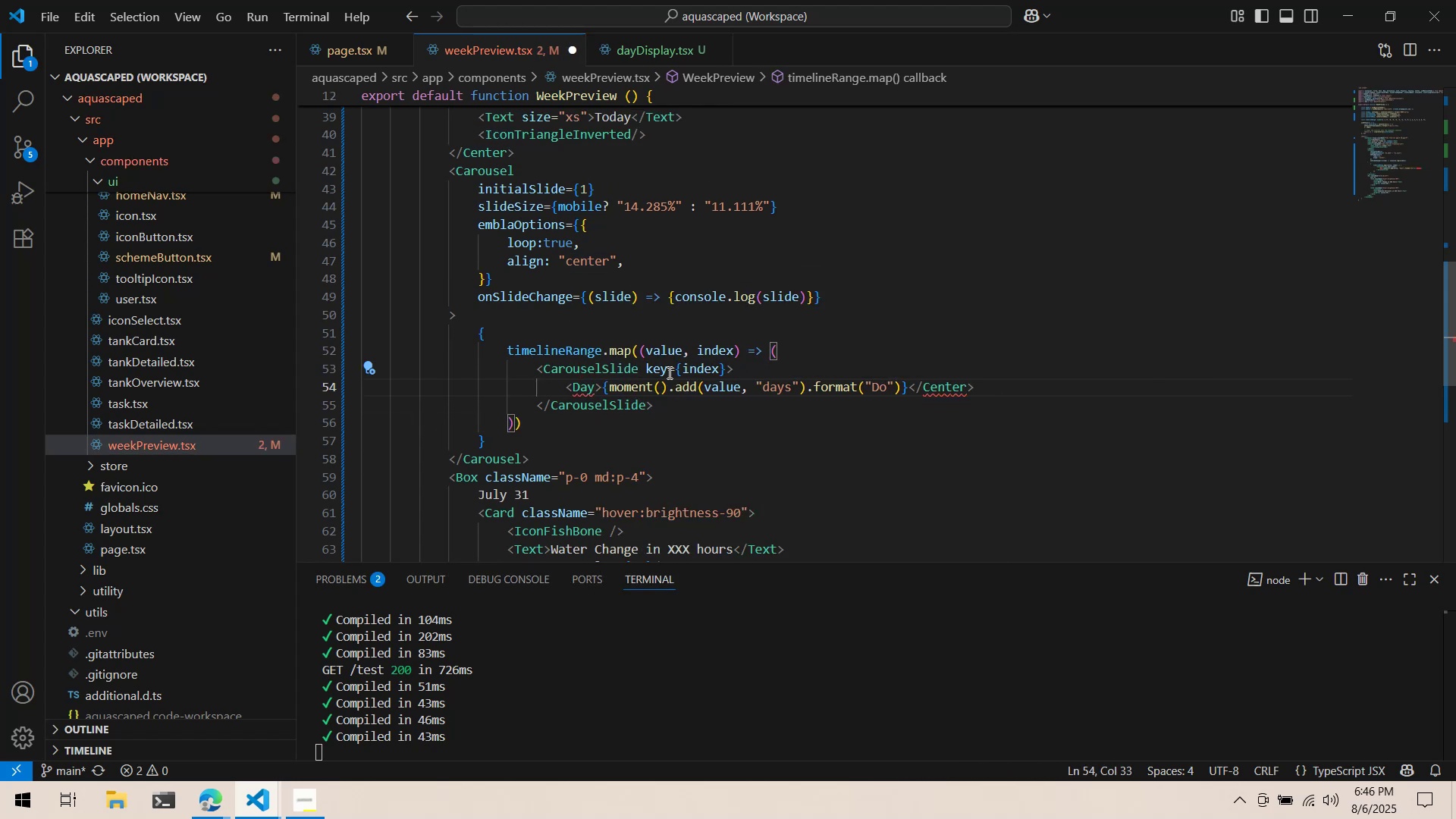 
key(Control+Z)
 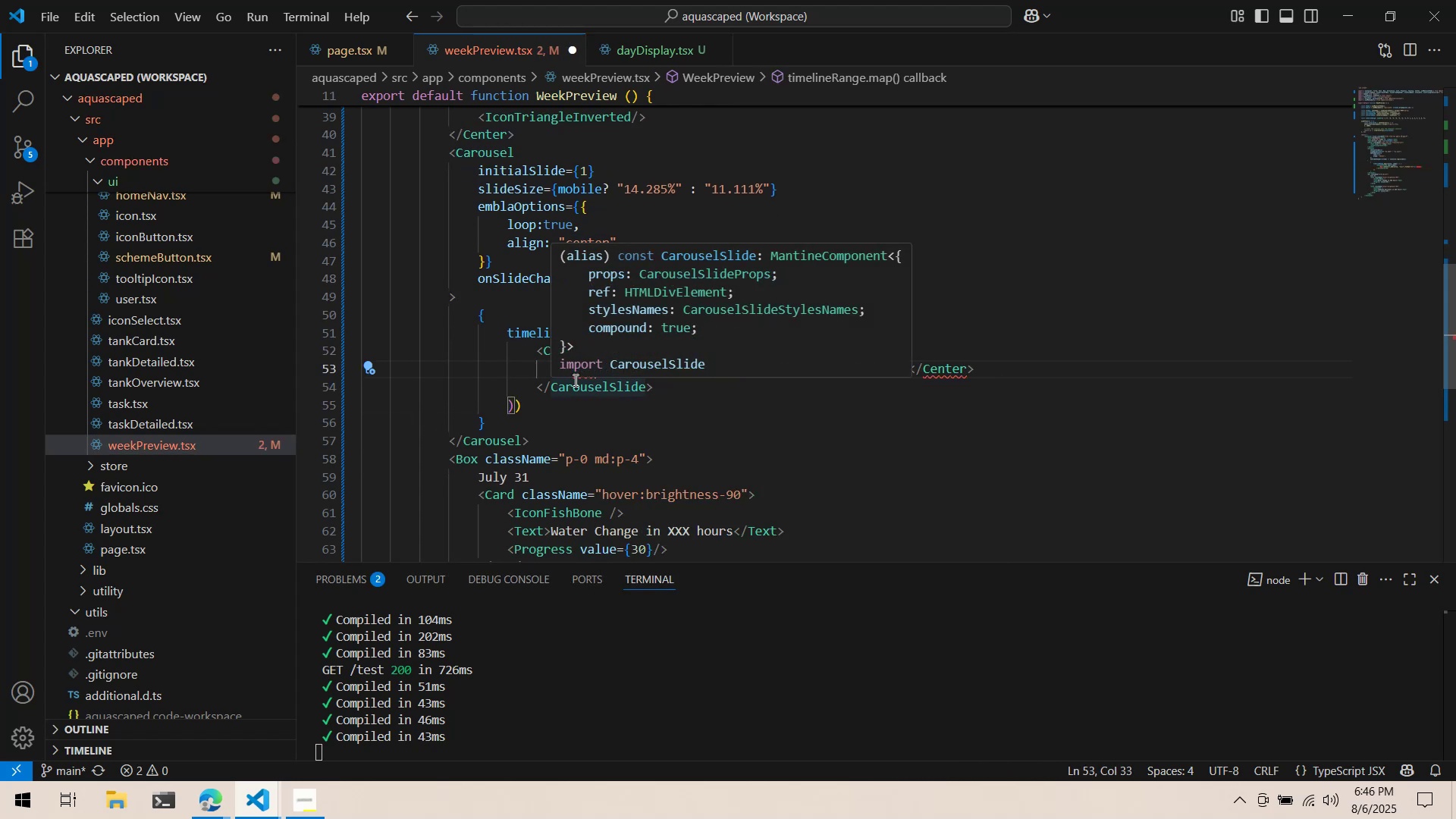 
type(Displ)
 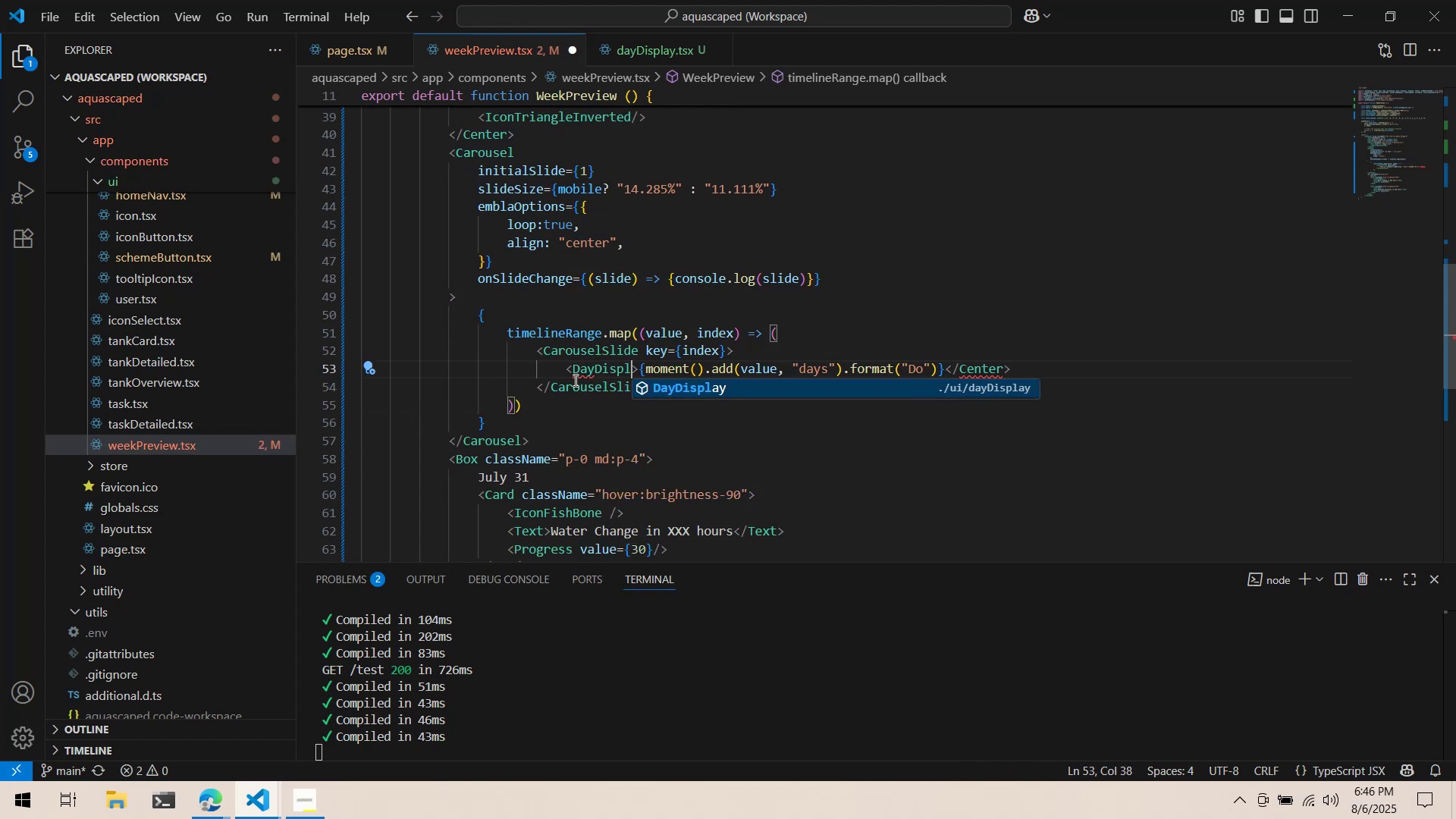 
key(Enter)
 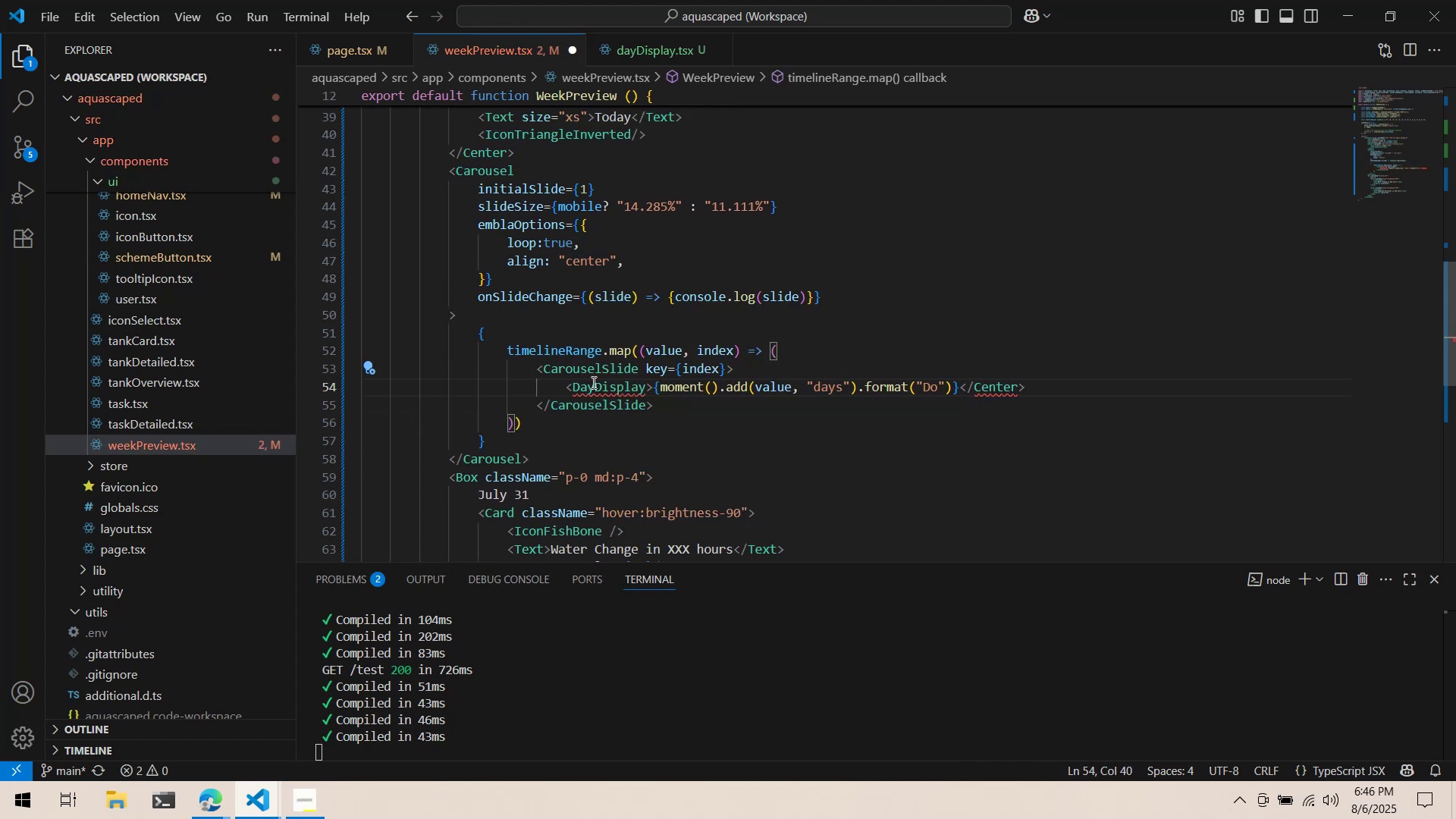 
double_click([592, 382])
 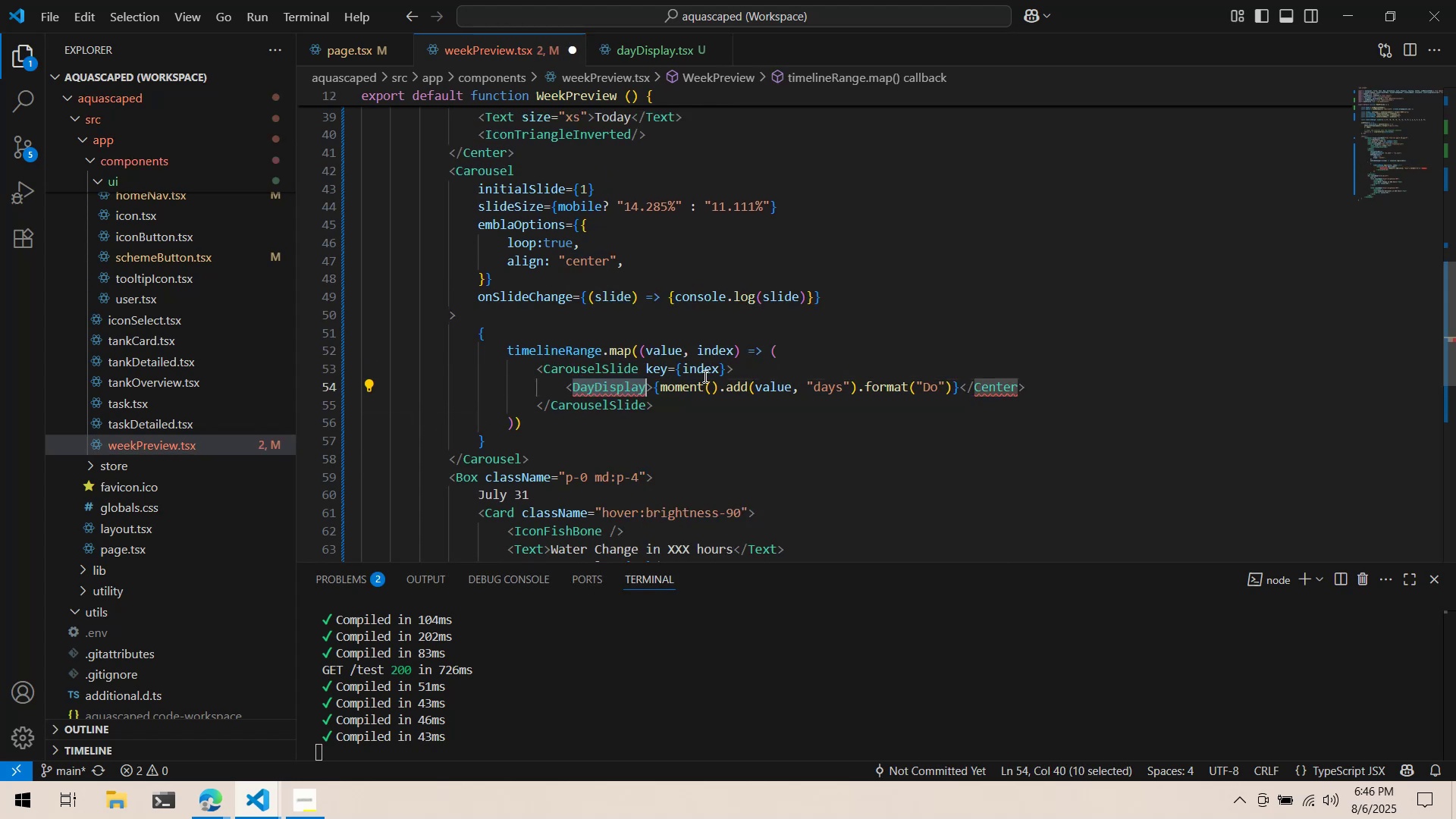 
key(Control+ControlLeft)
 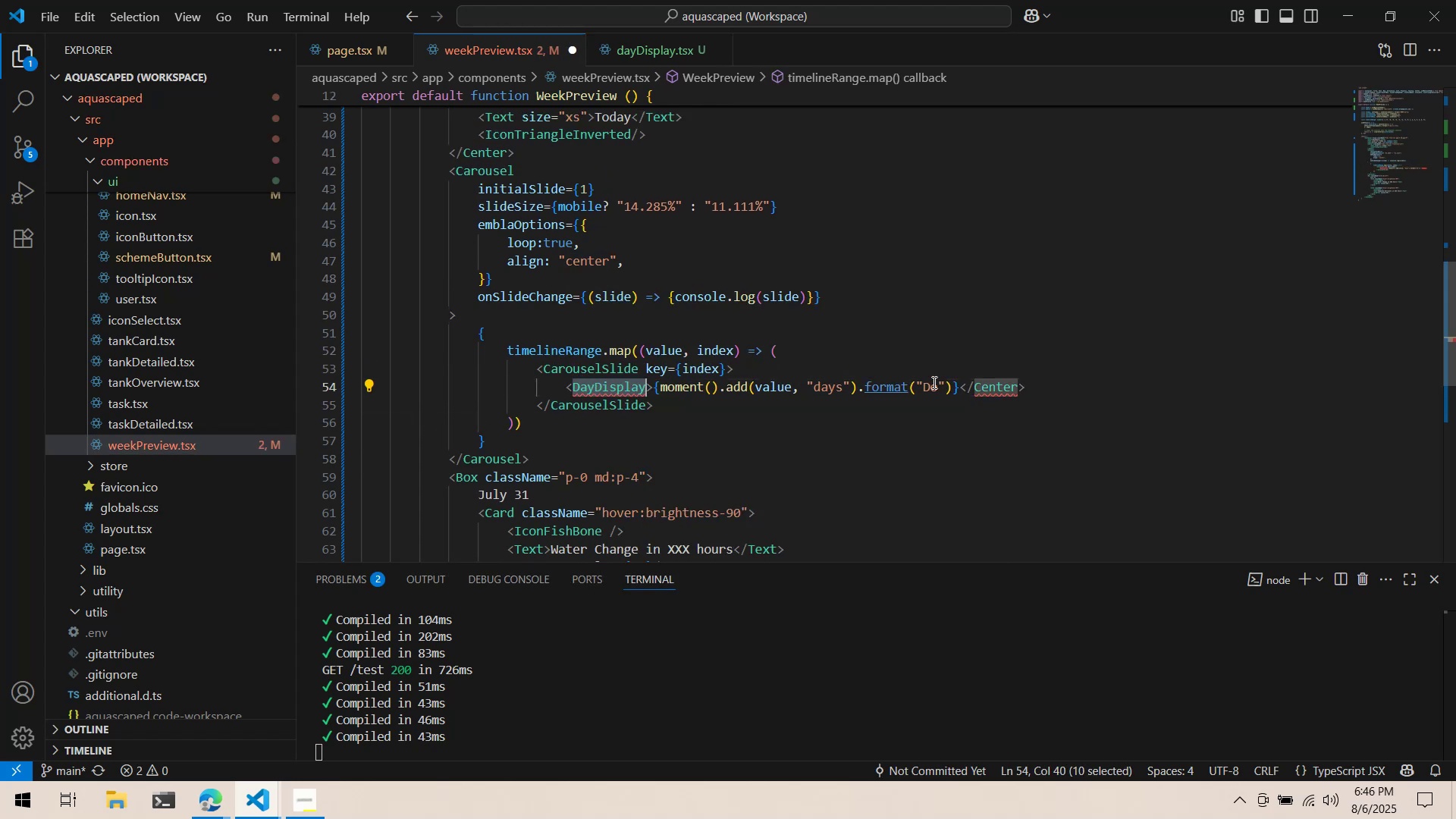 
key(Control+C)
 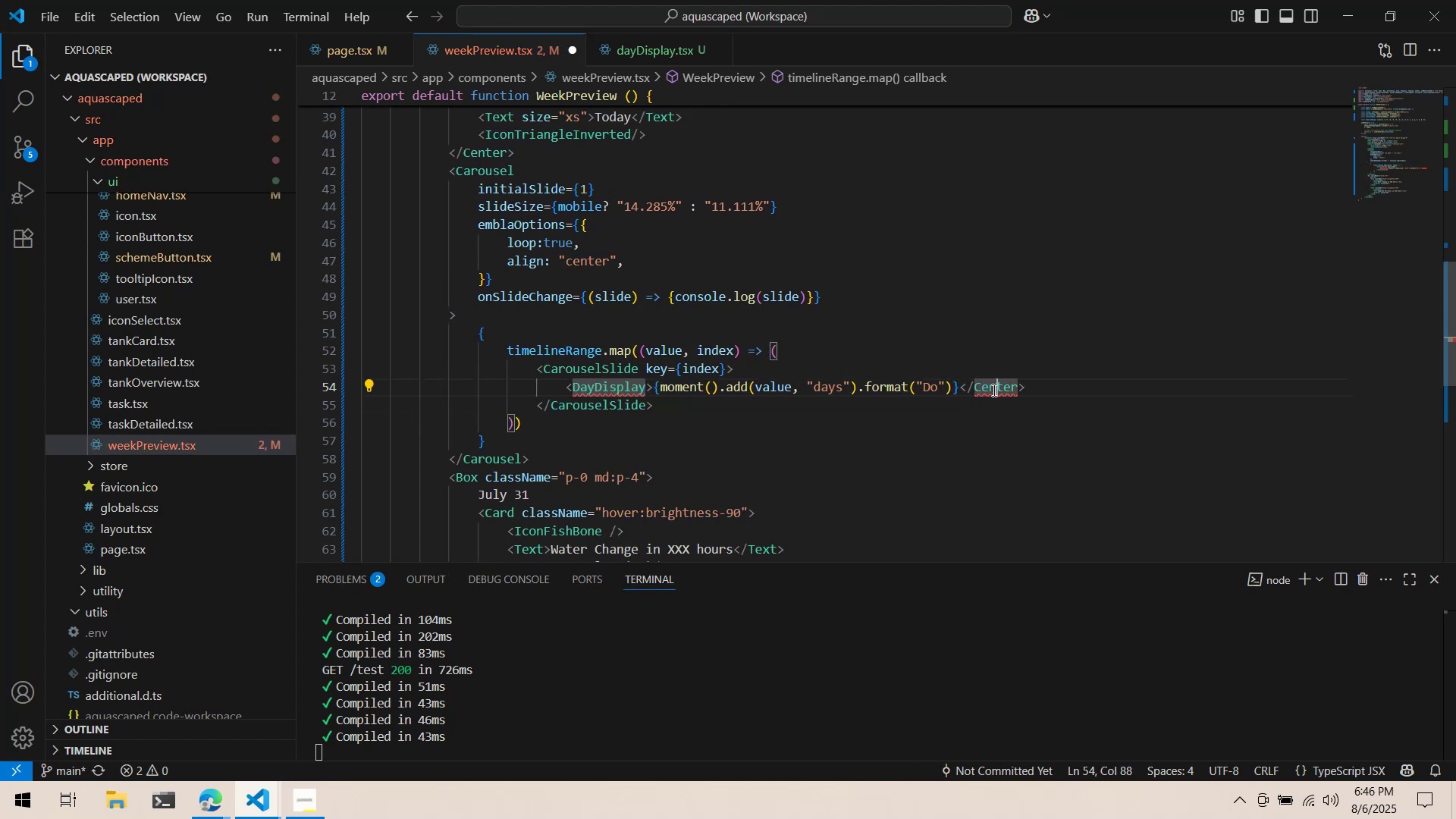 
double_click([993, 390])
 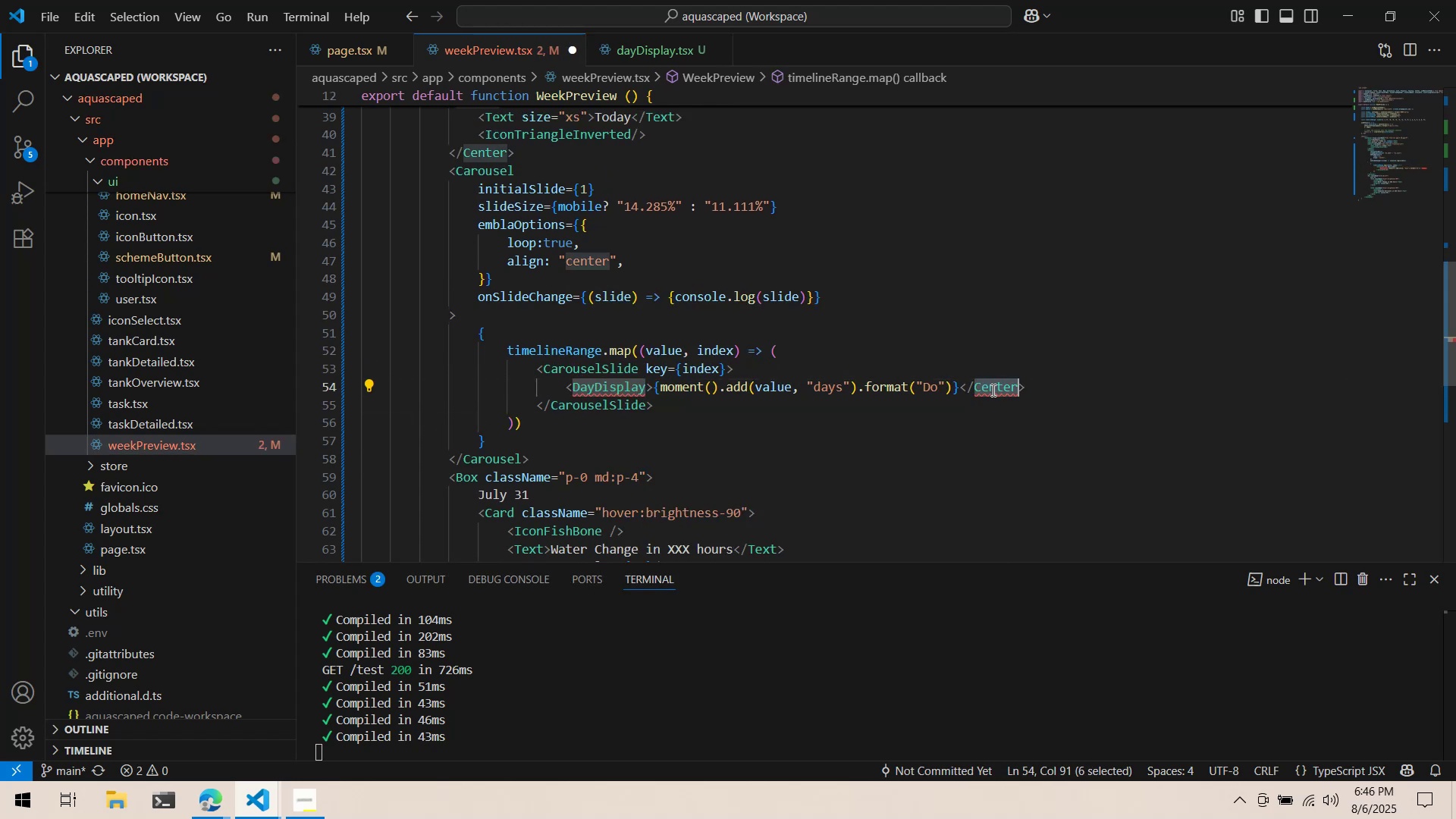 
key(Control+ControlLeft)
 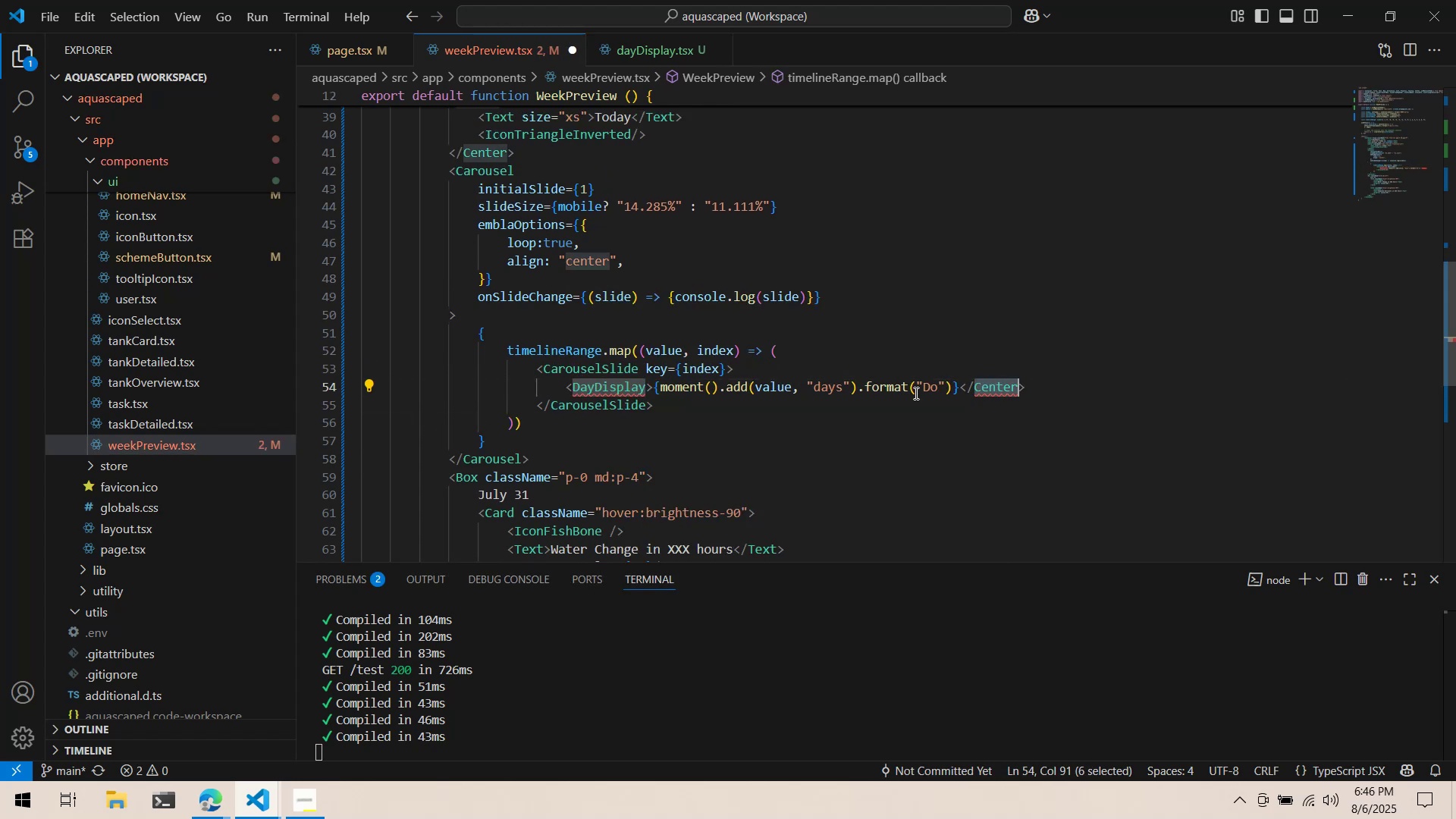 
key(Control+V)
 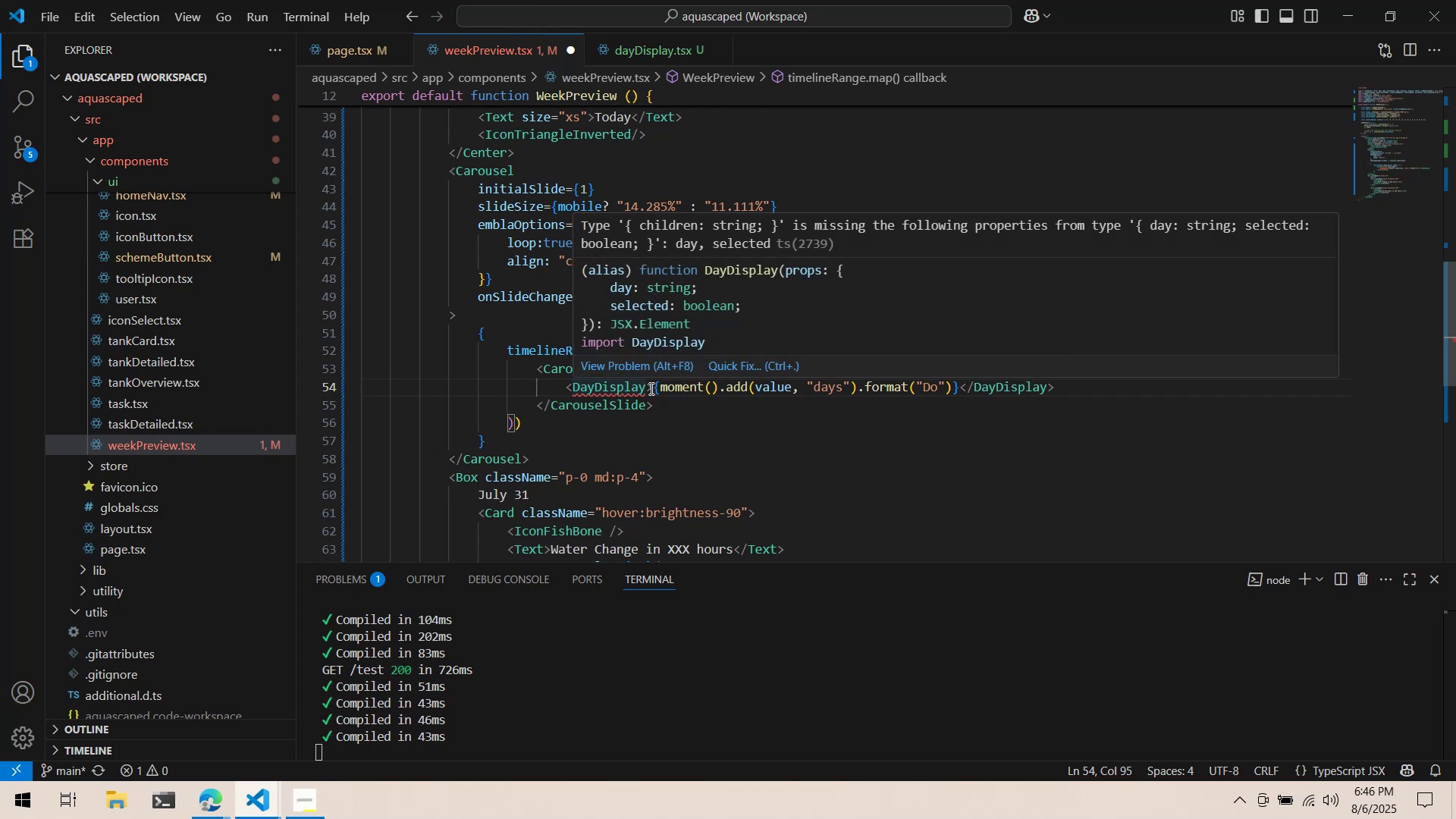 
left_click([643, 388])
 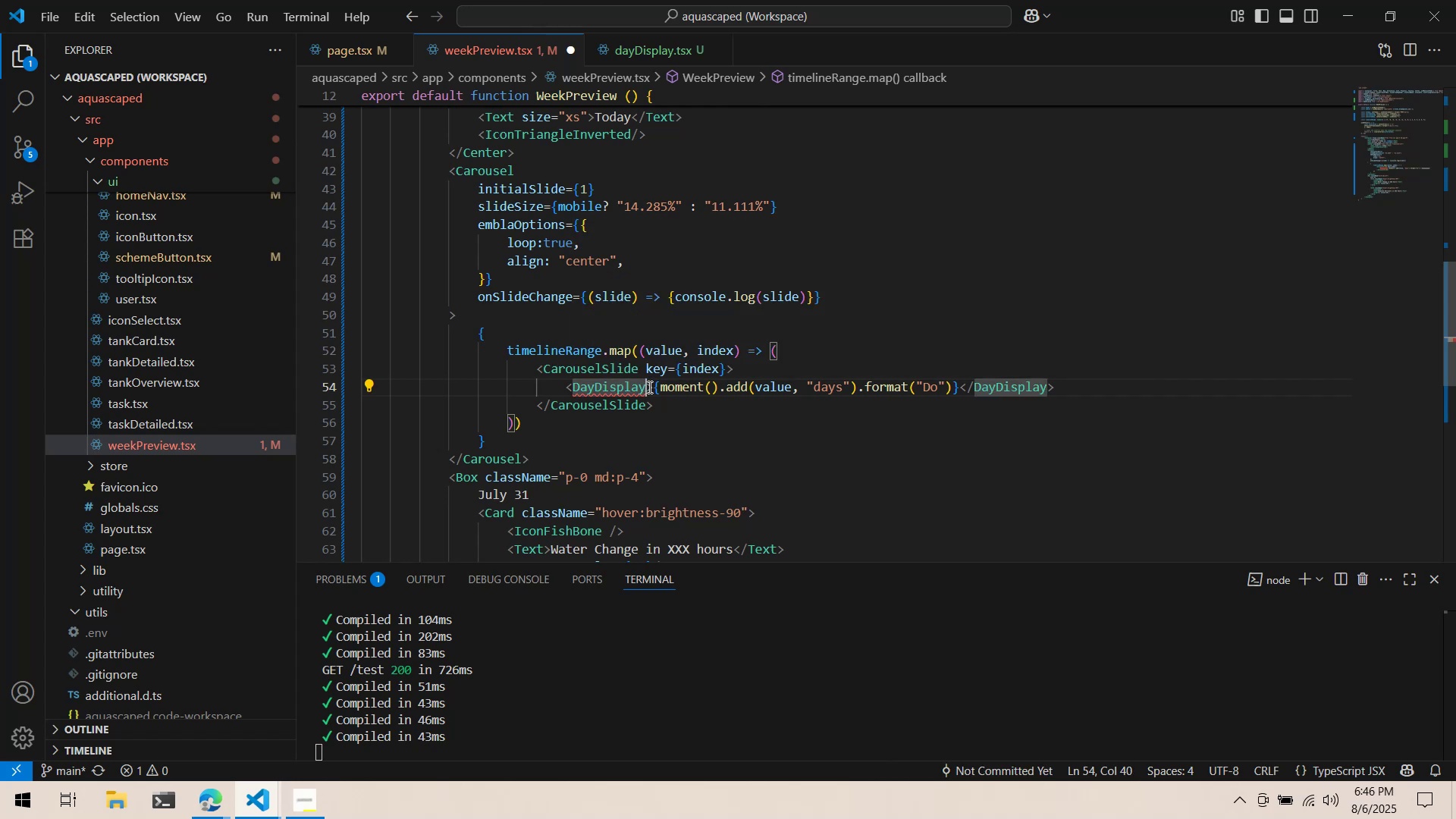 
key(Space)
 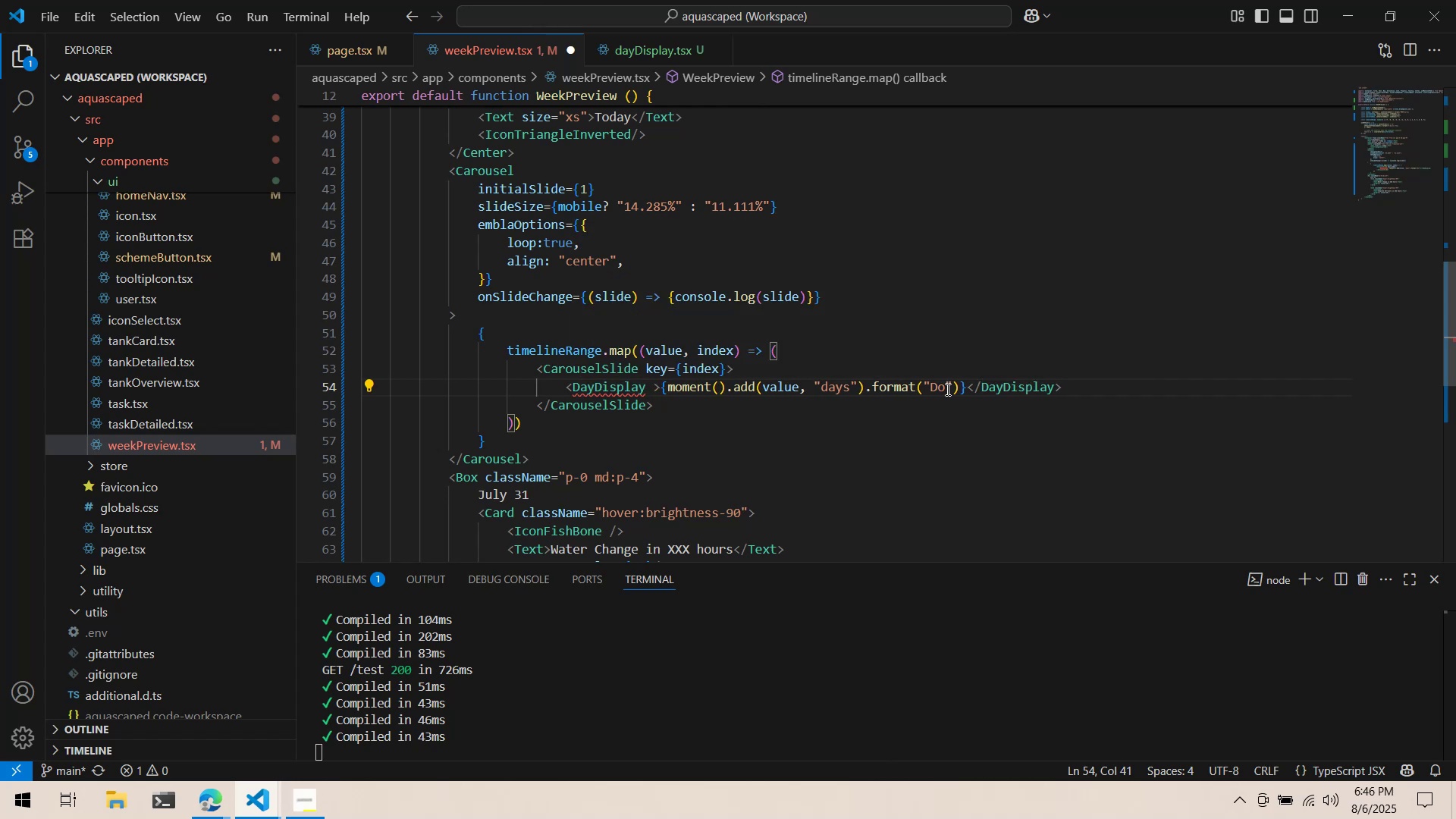 
left_click_drag(start_coordinate=[1090, 389], to_coordinate=[968, 387])
 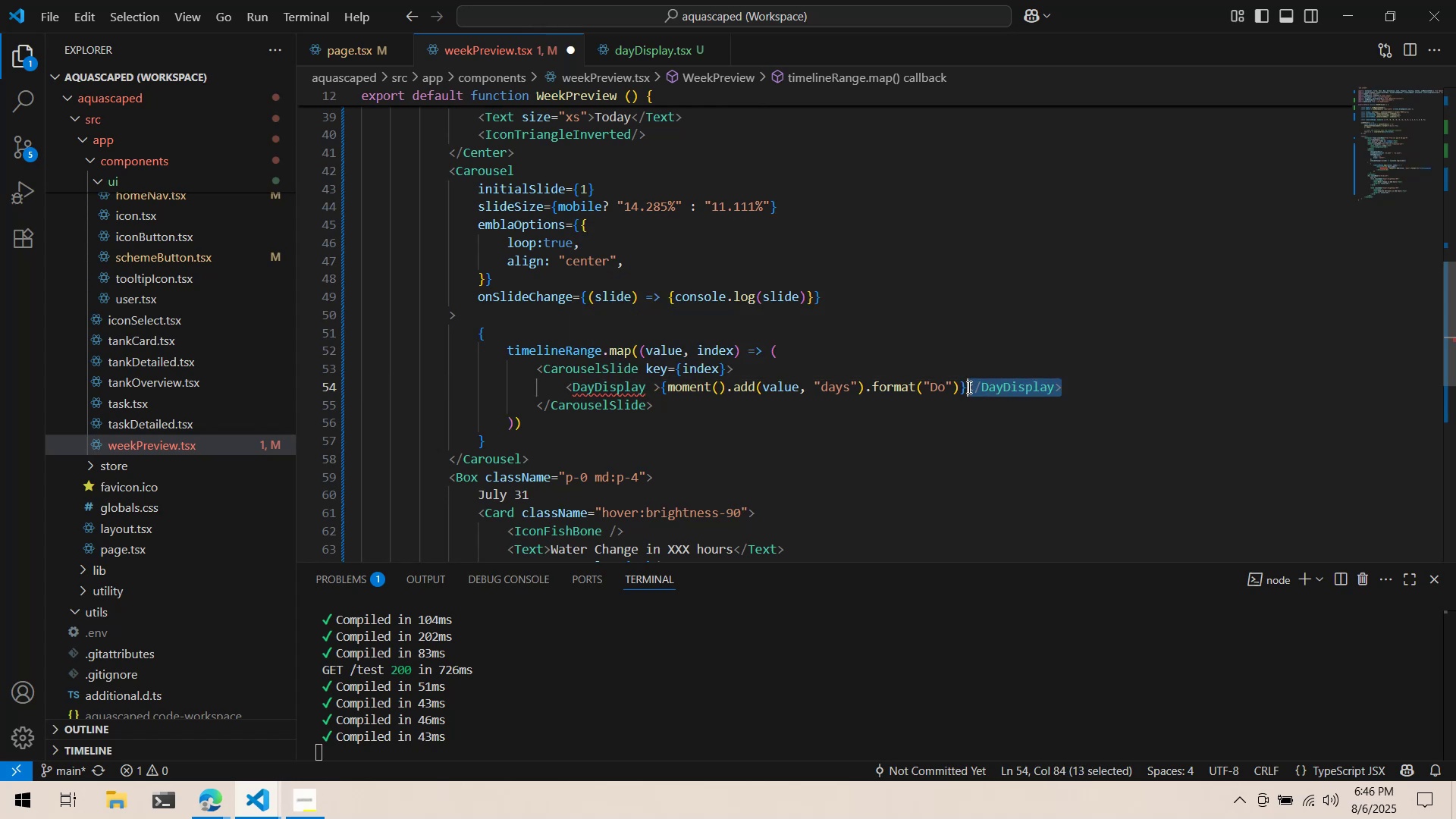 
key(Control+ControlLeft)
 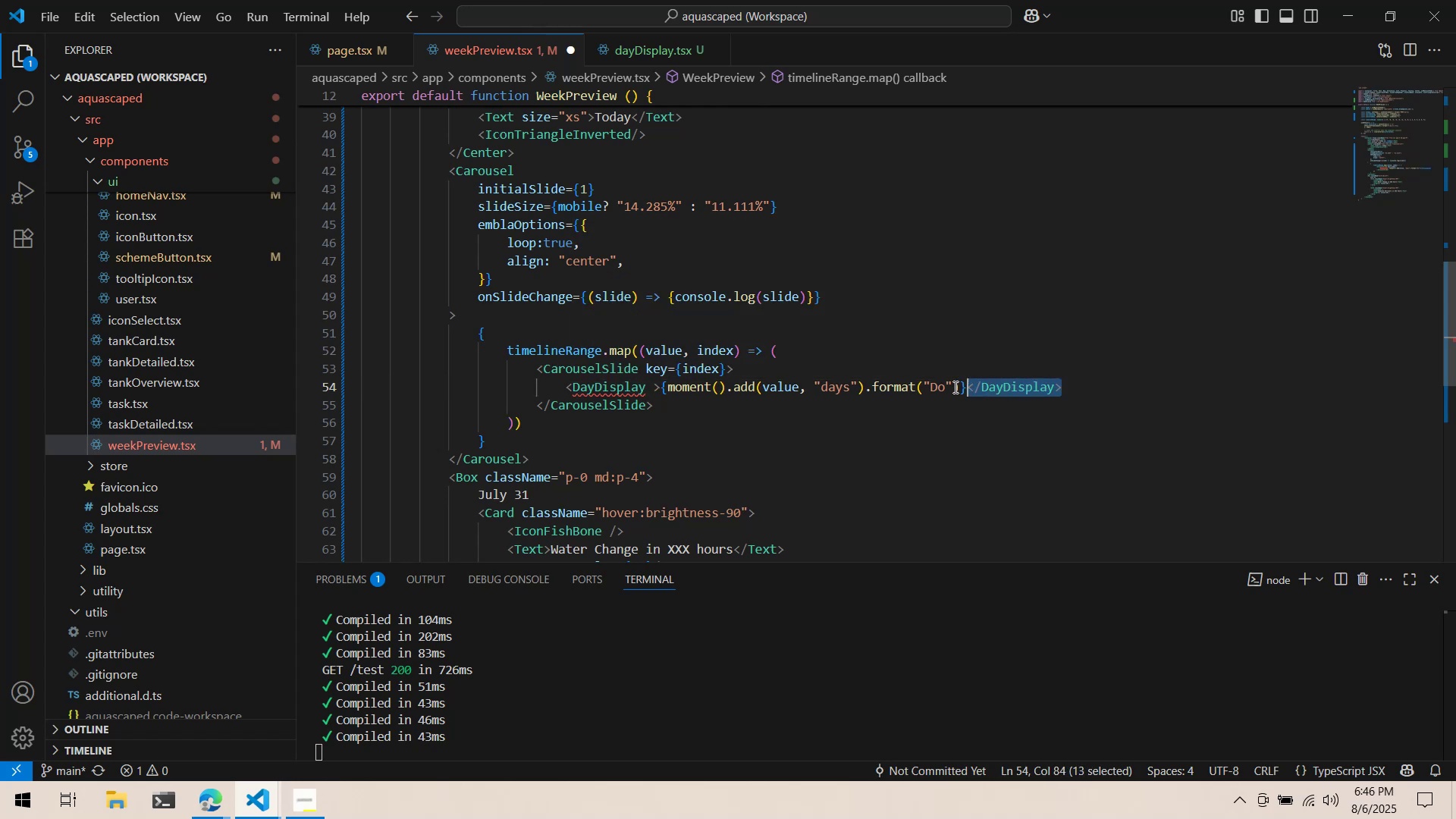 
key(Control+X)
 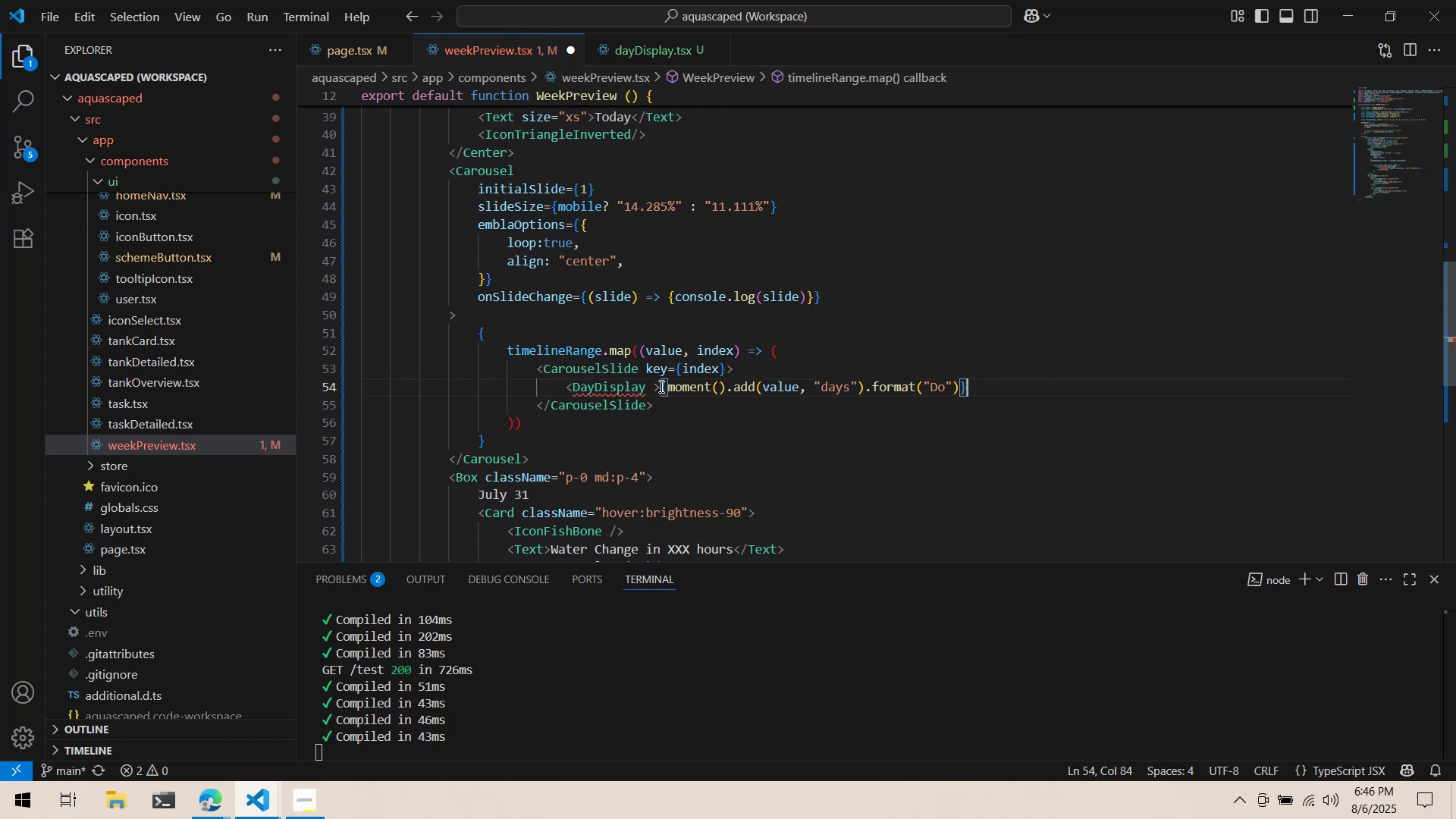 
left_click([653, 385])
 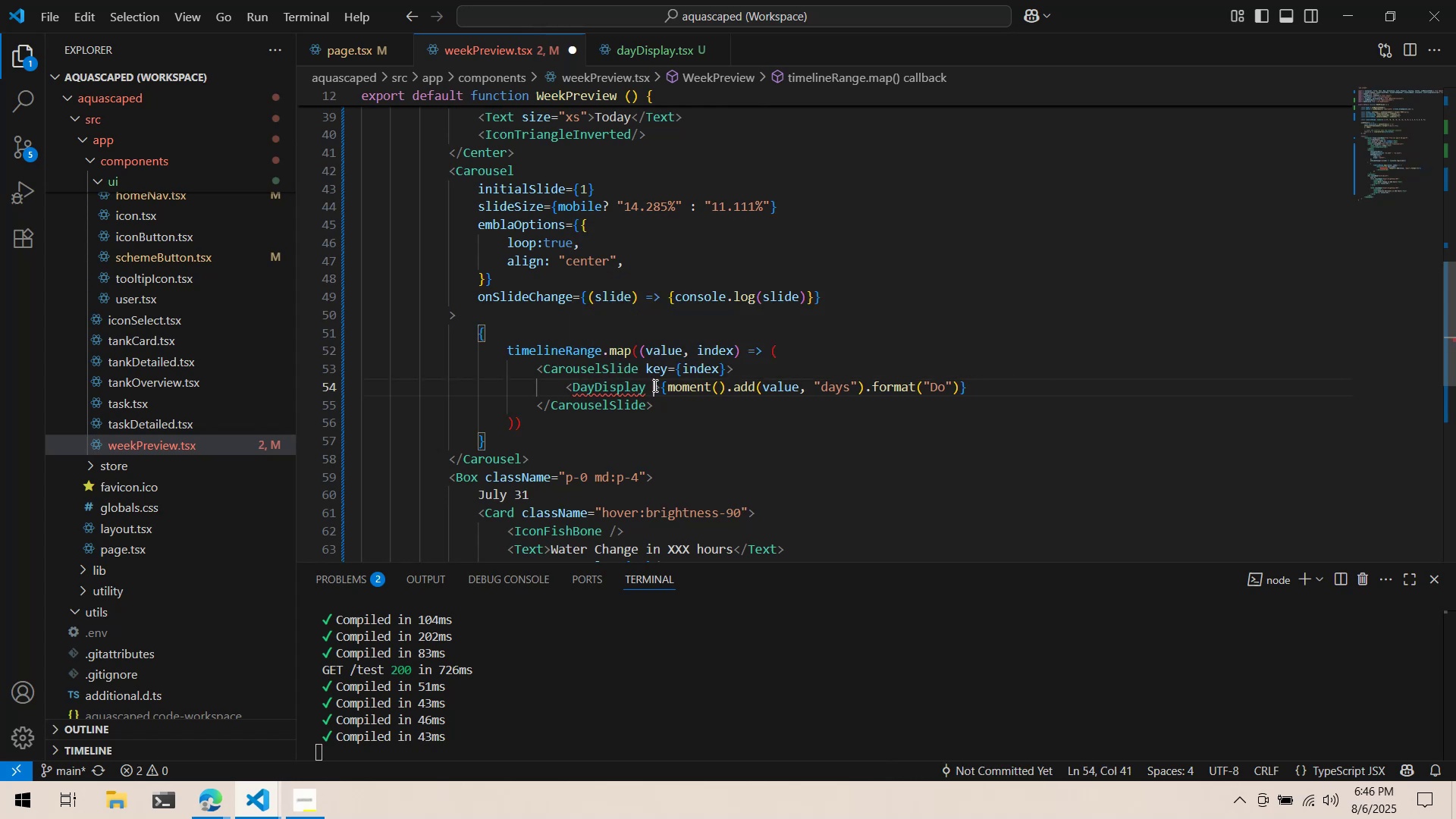 
key(Slash)
 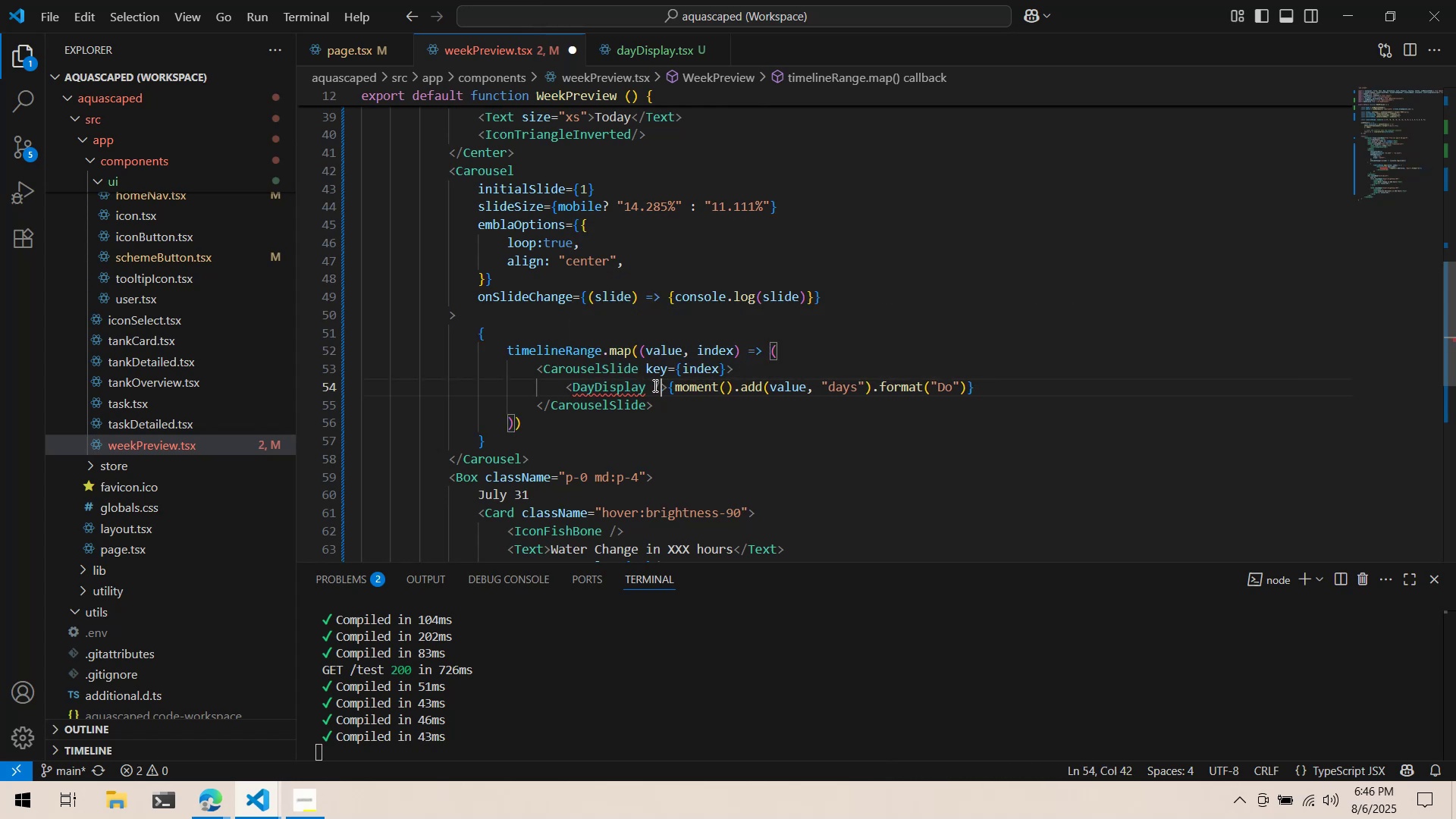 
key(ArrowLeft)
 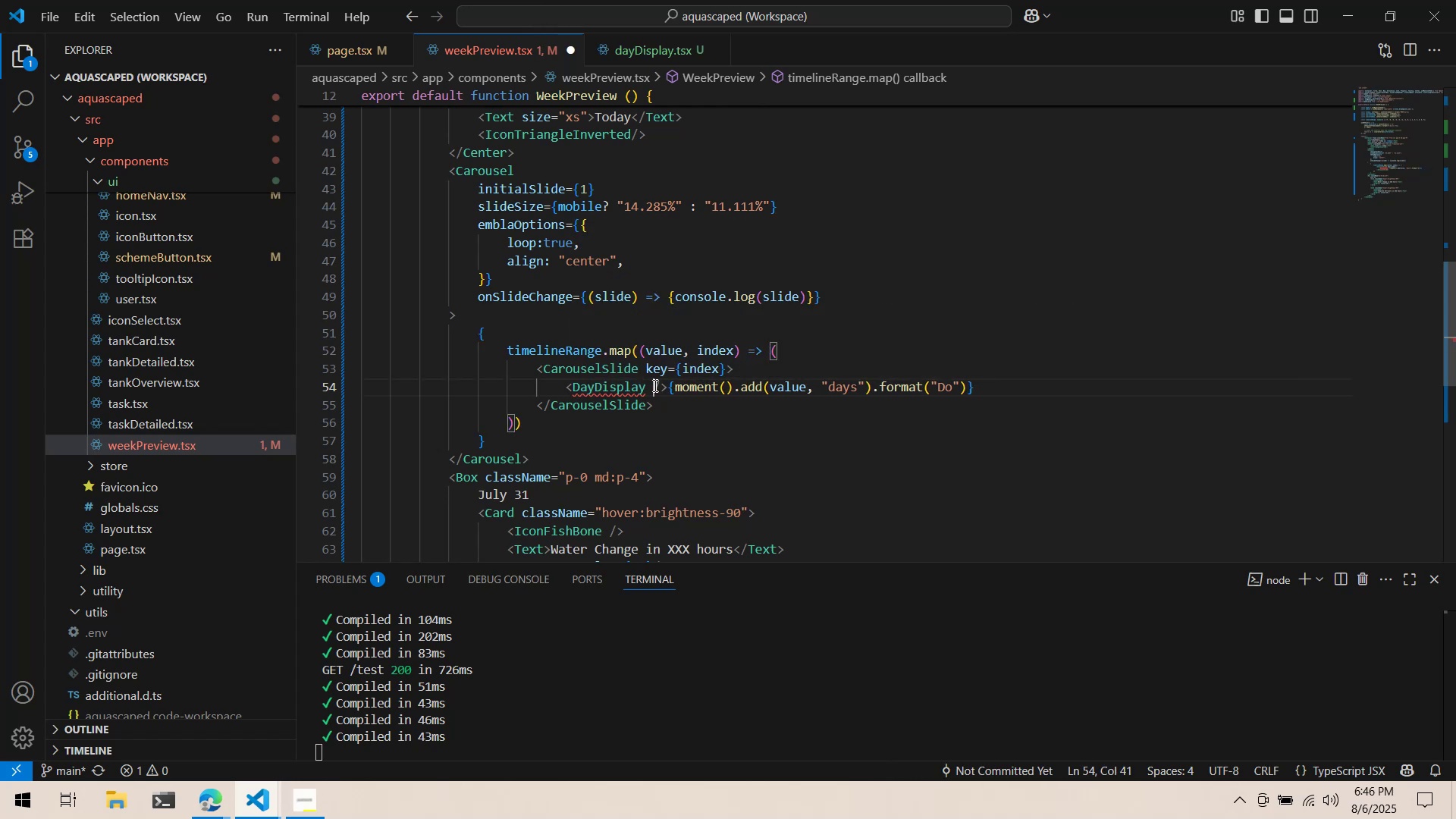 
type(day=")
key(Backspace)
type({})
 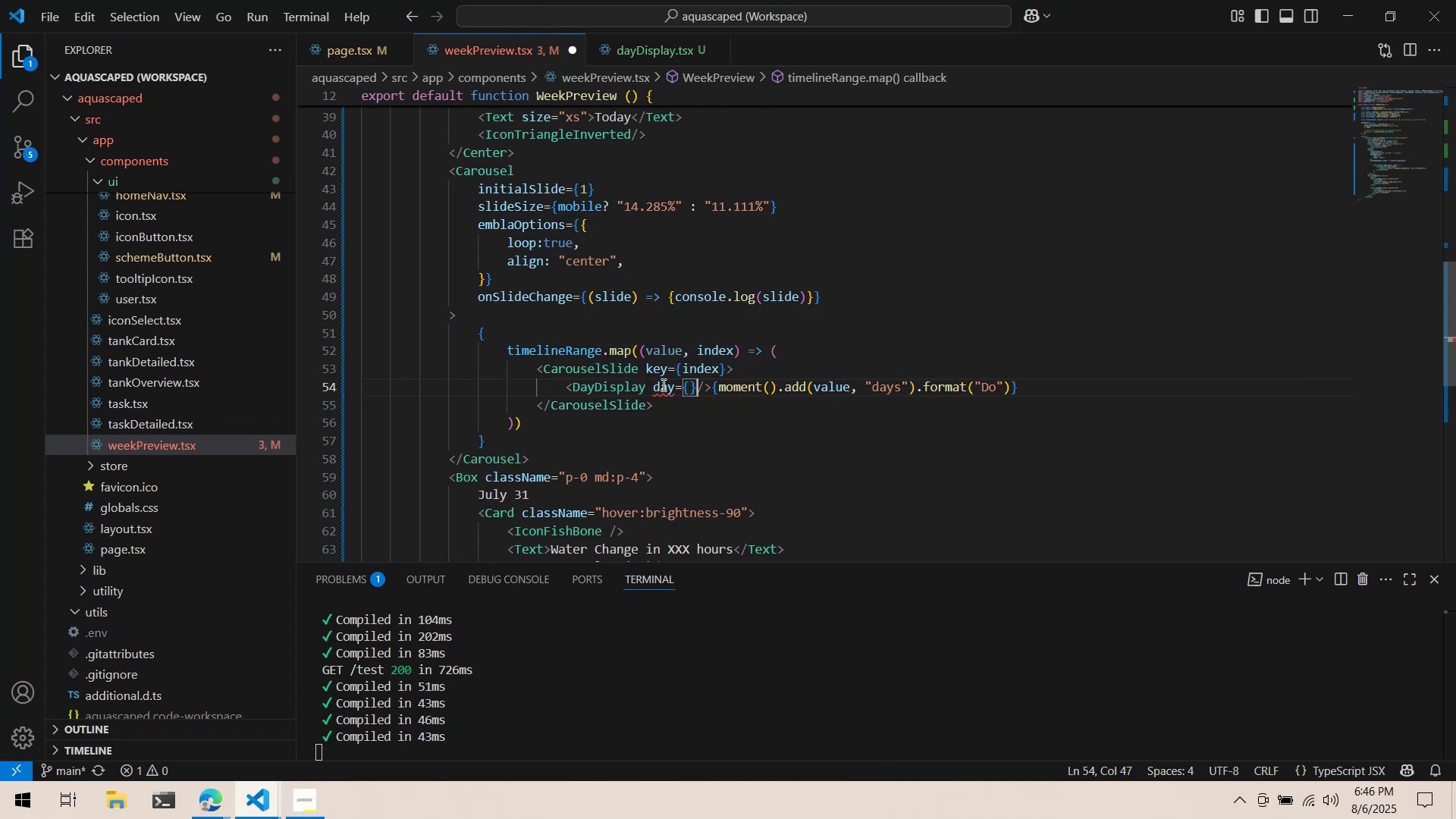 
left_click_drag(start_coordinate=[1010, 393], to_coordinate=[717, 391])
 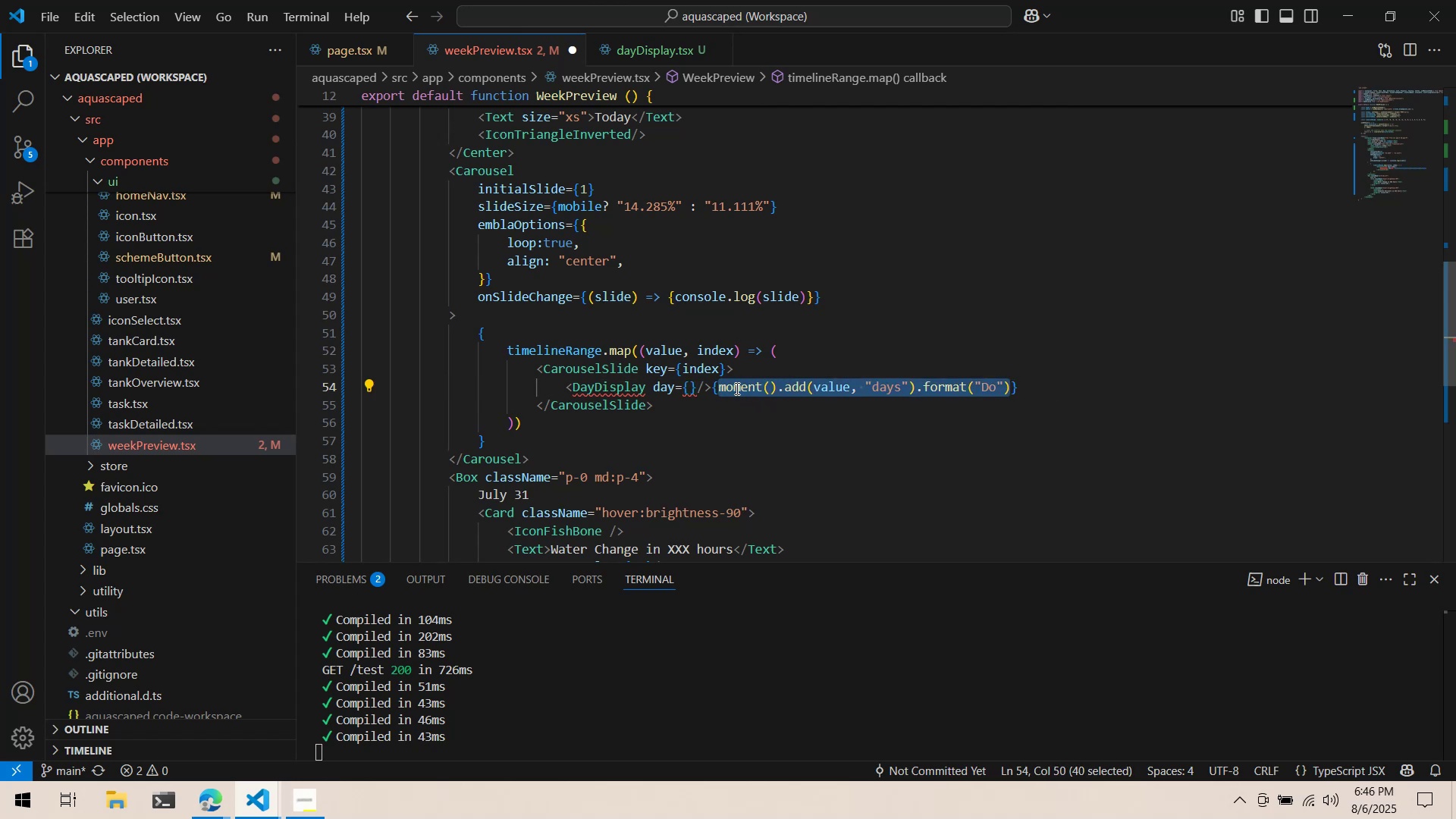 
left_click_drag(start_coordinate=[748, 387], to_coordinate=[689, 386])
 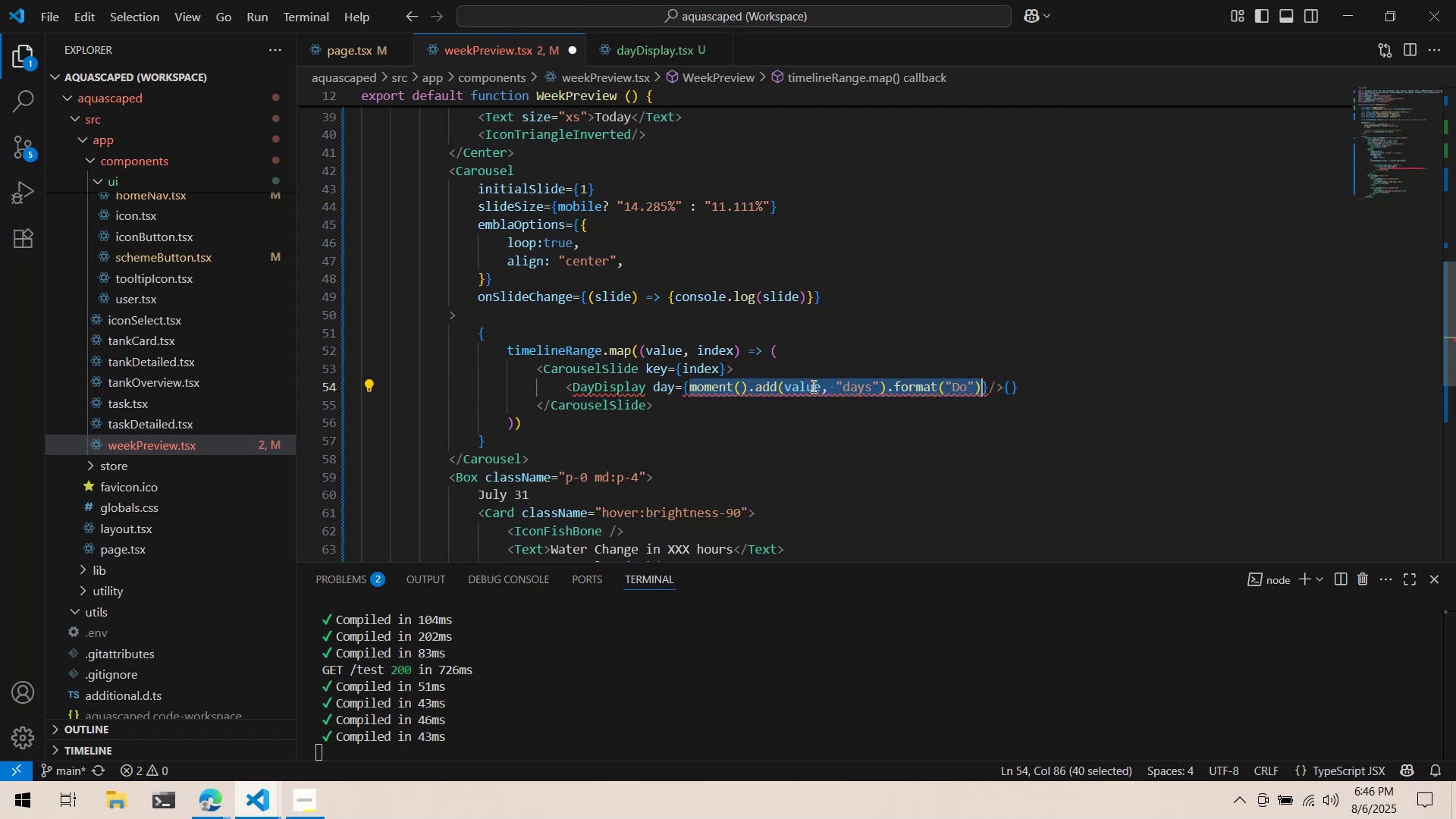 
left_click([814, 388])
 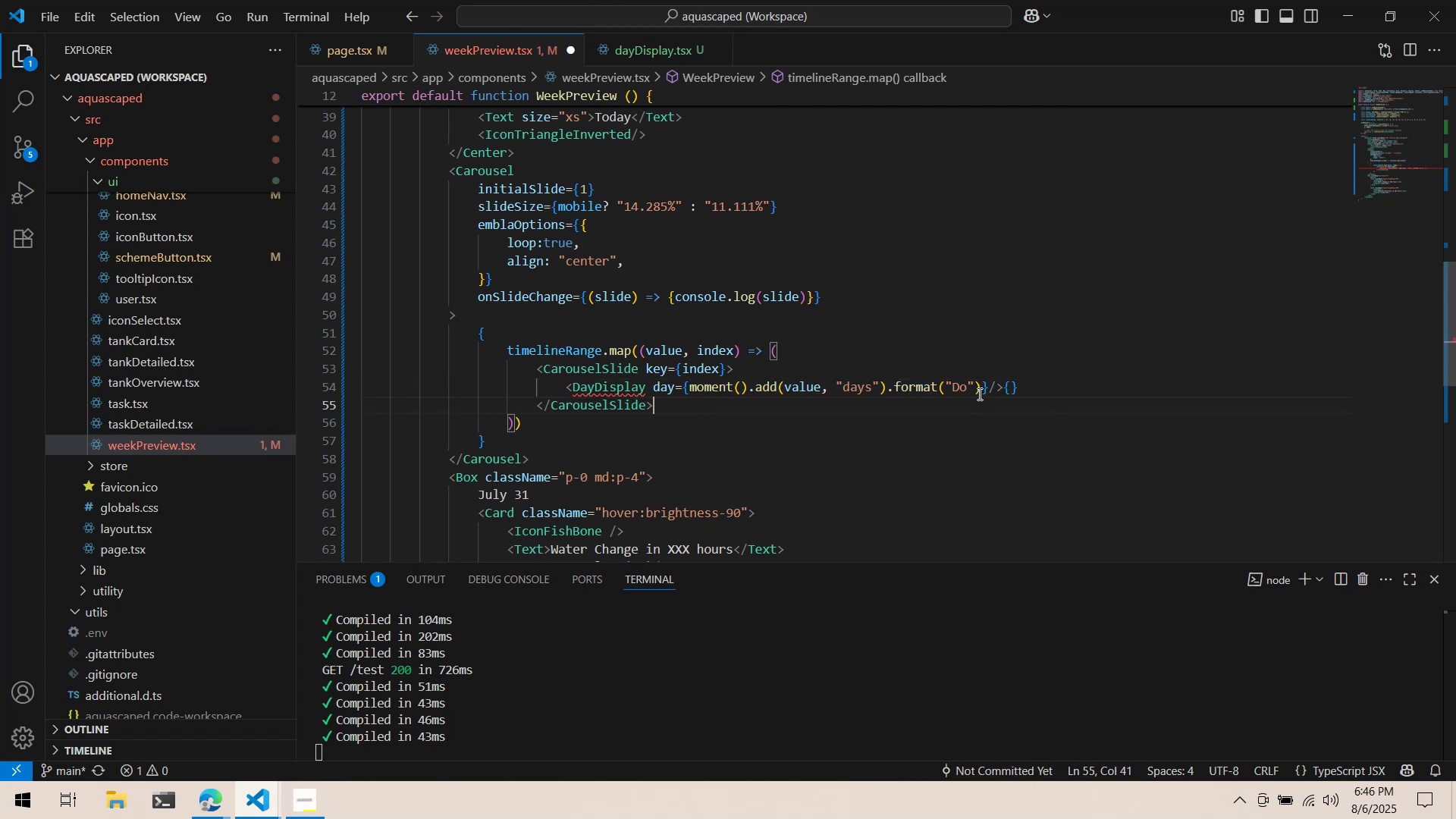 
triple_click([981, 389])
 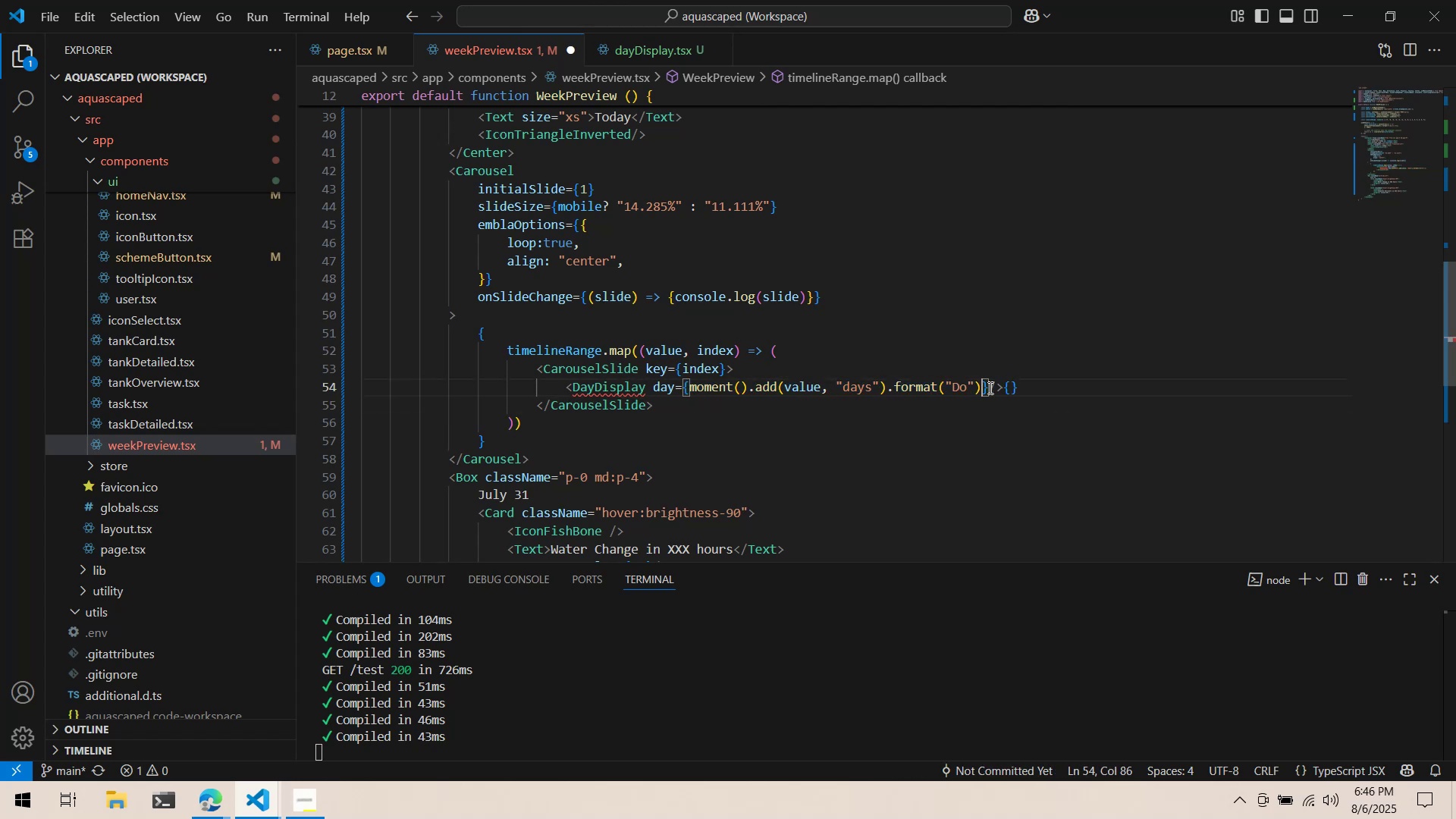 
triple_click([989, 388])
 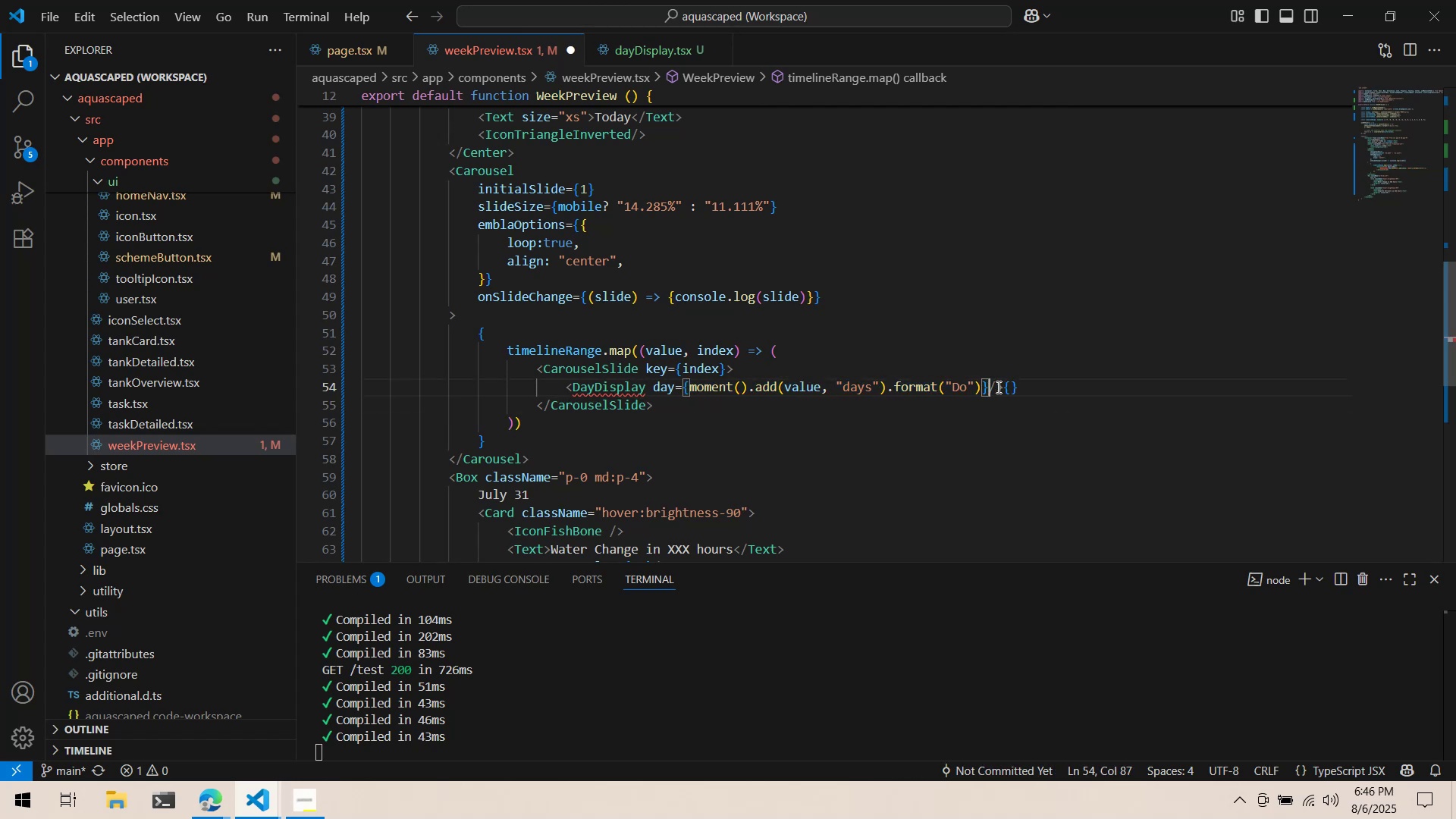 
left_click_drag(start_coordinate=[1015, 387], to_coordinate=[1002, 390])
 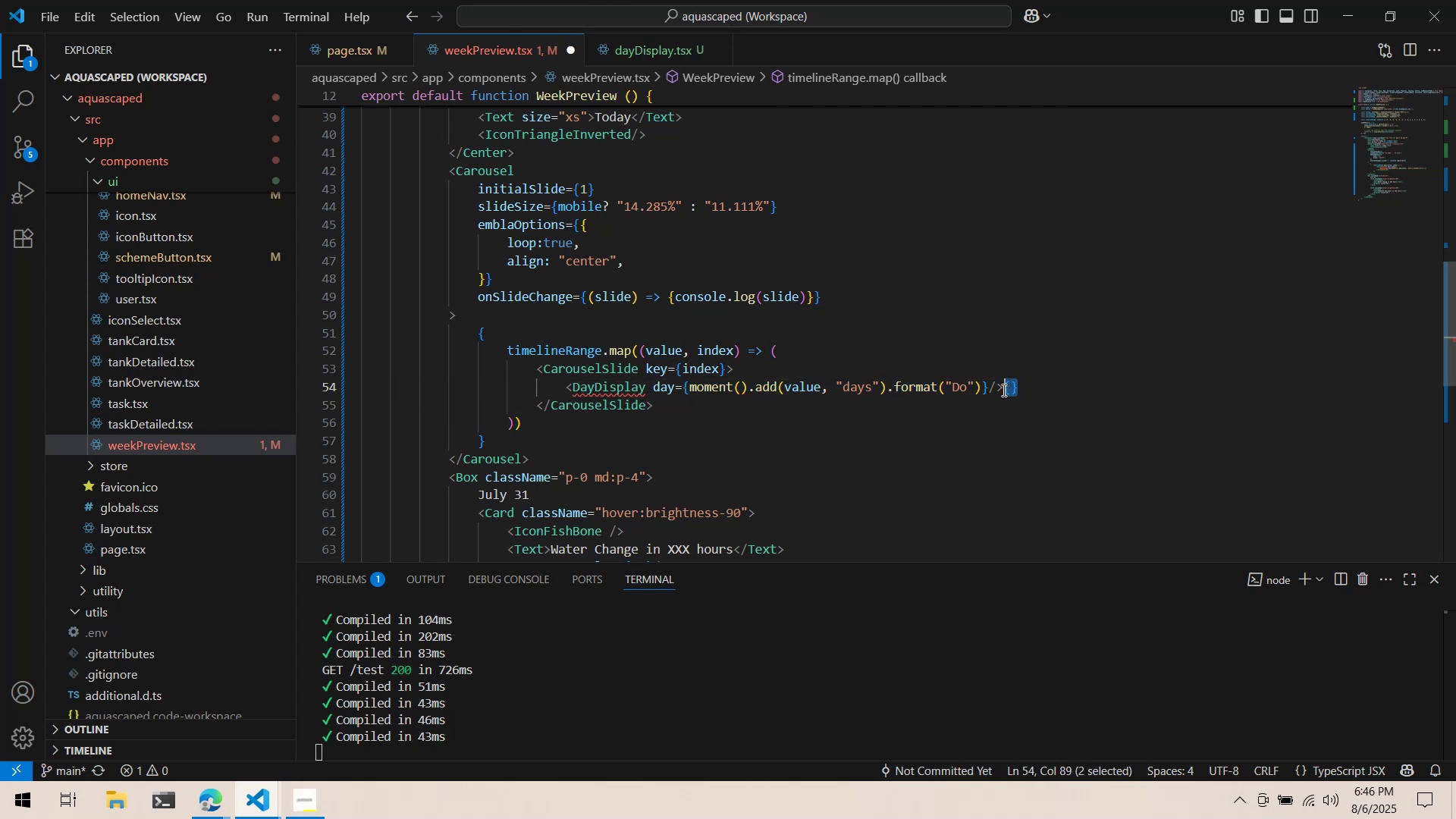 
key(Control+ControlLeft)
 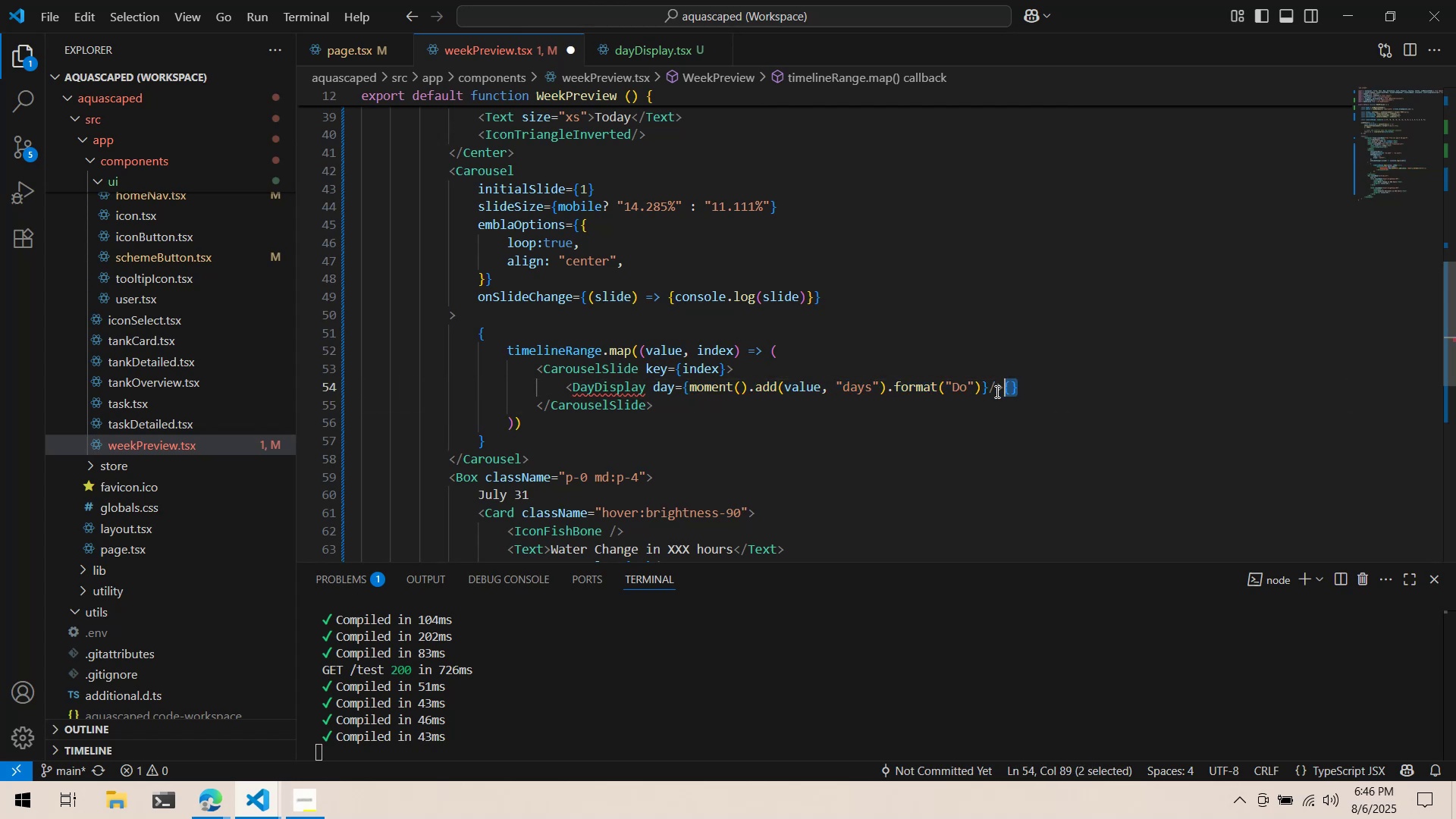 
key(Control+X)
 